 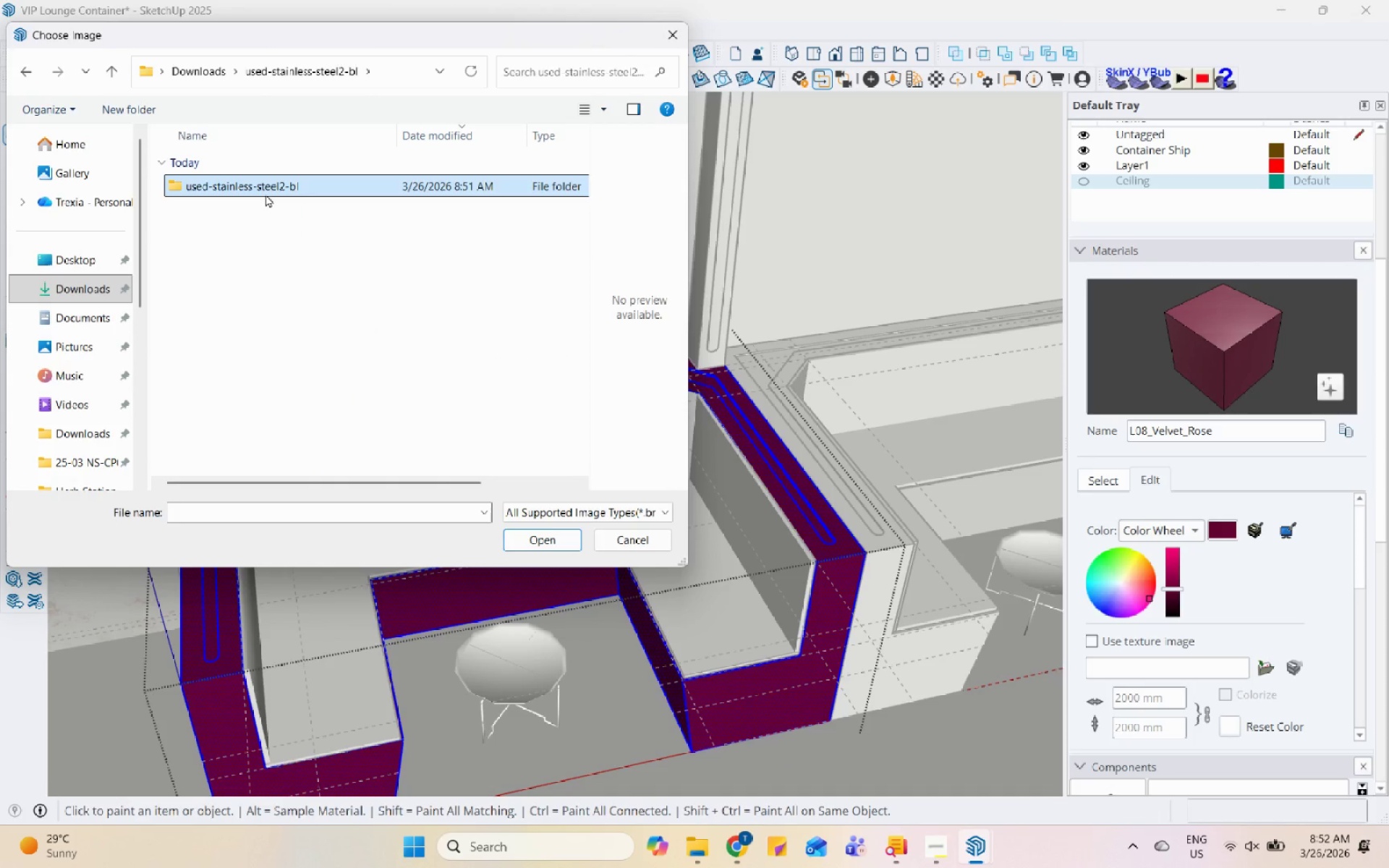 
triple_click([266, 194])
 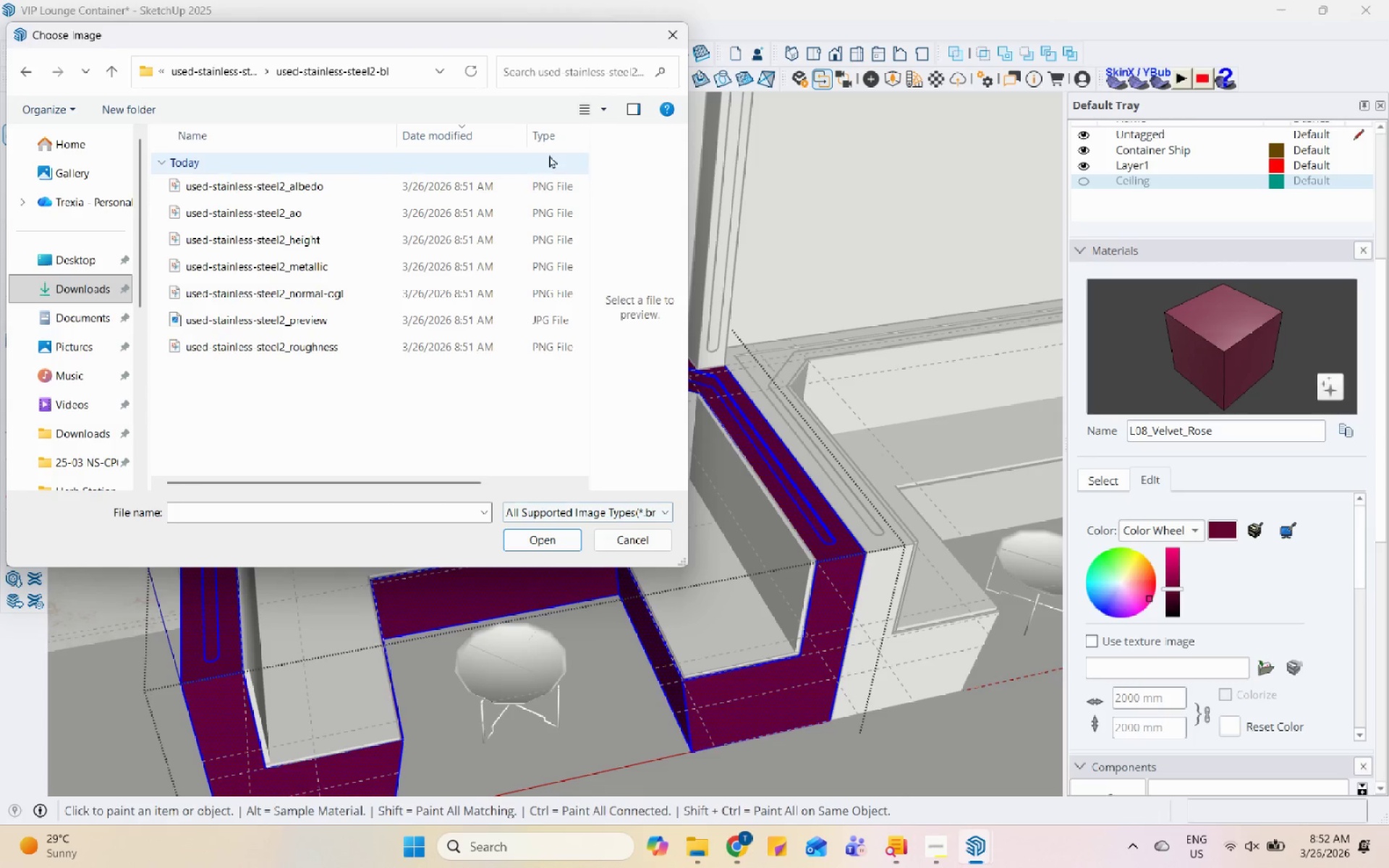 
left_click([608, 111])
 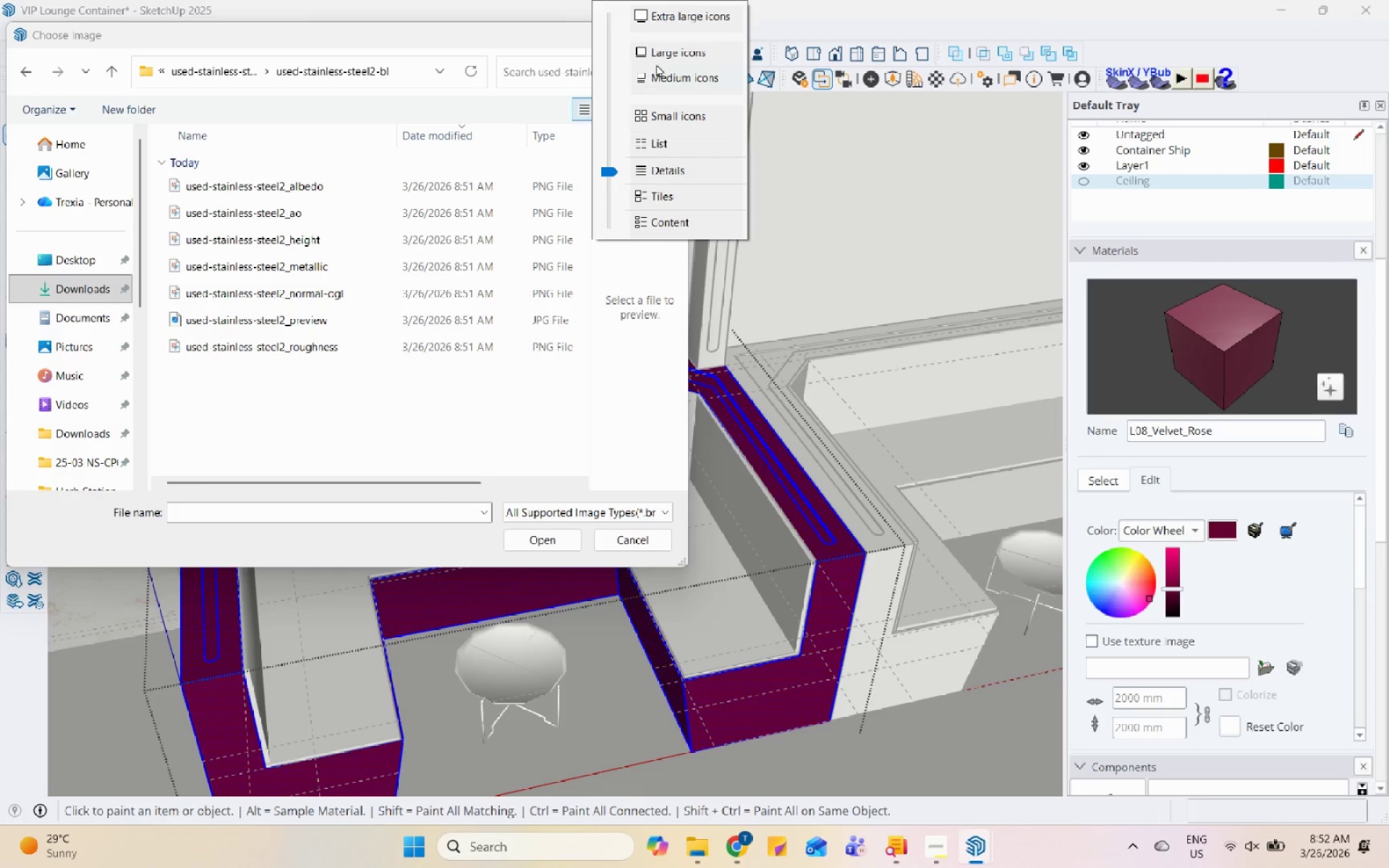 
left_click([665, 52])
 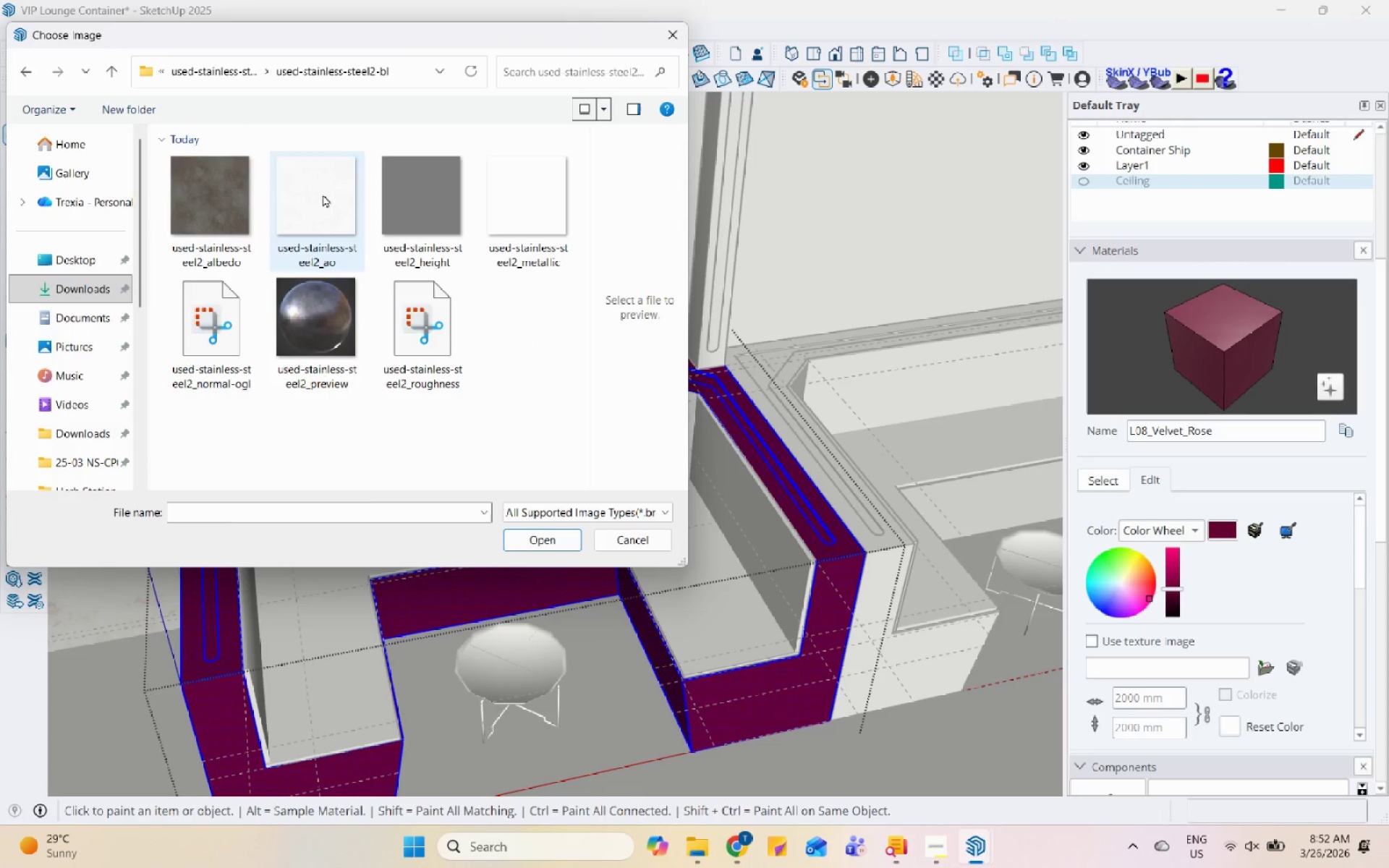 
left_click([250, 210])
 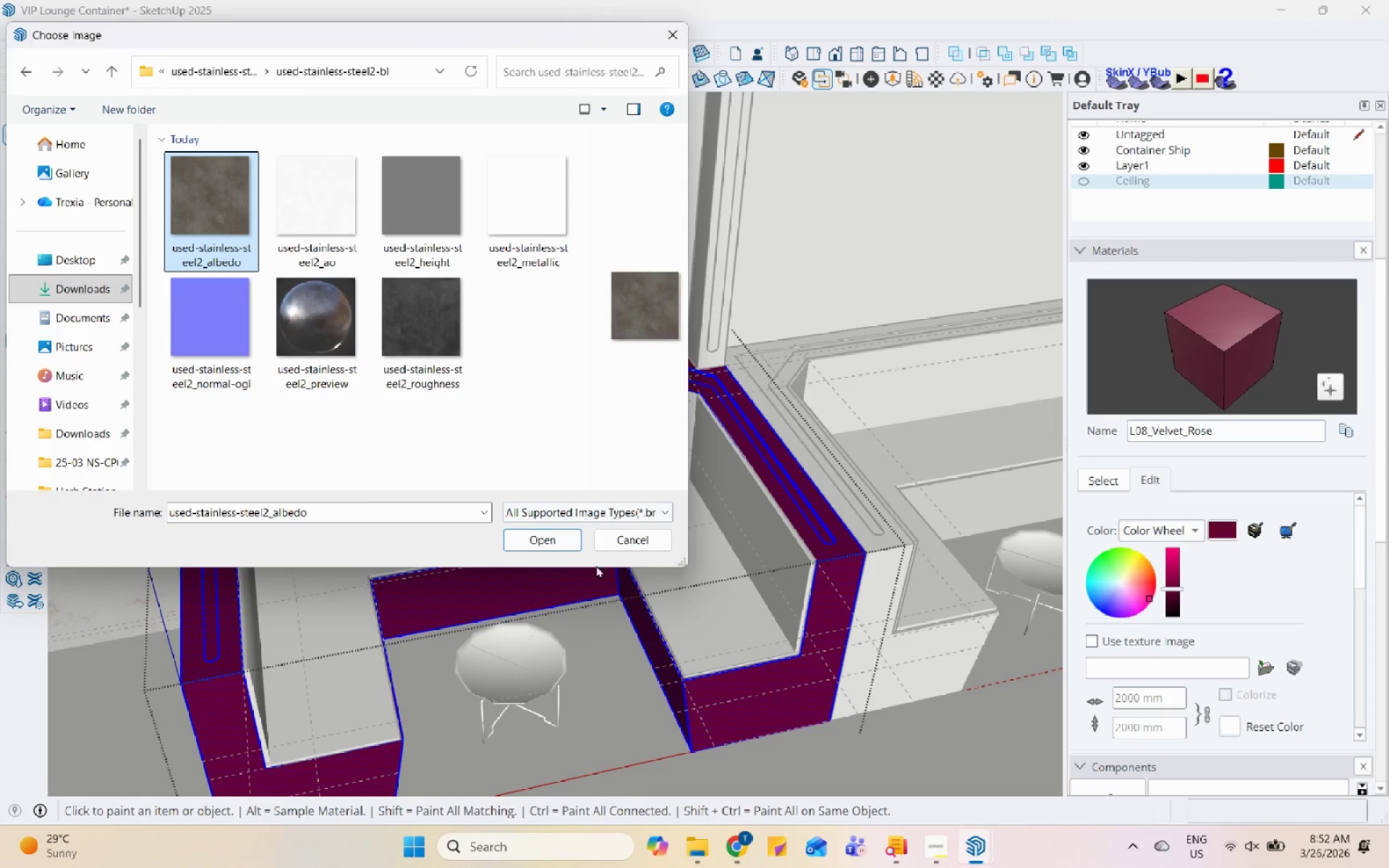 
left_click([561, 541])
 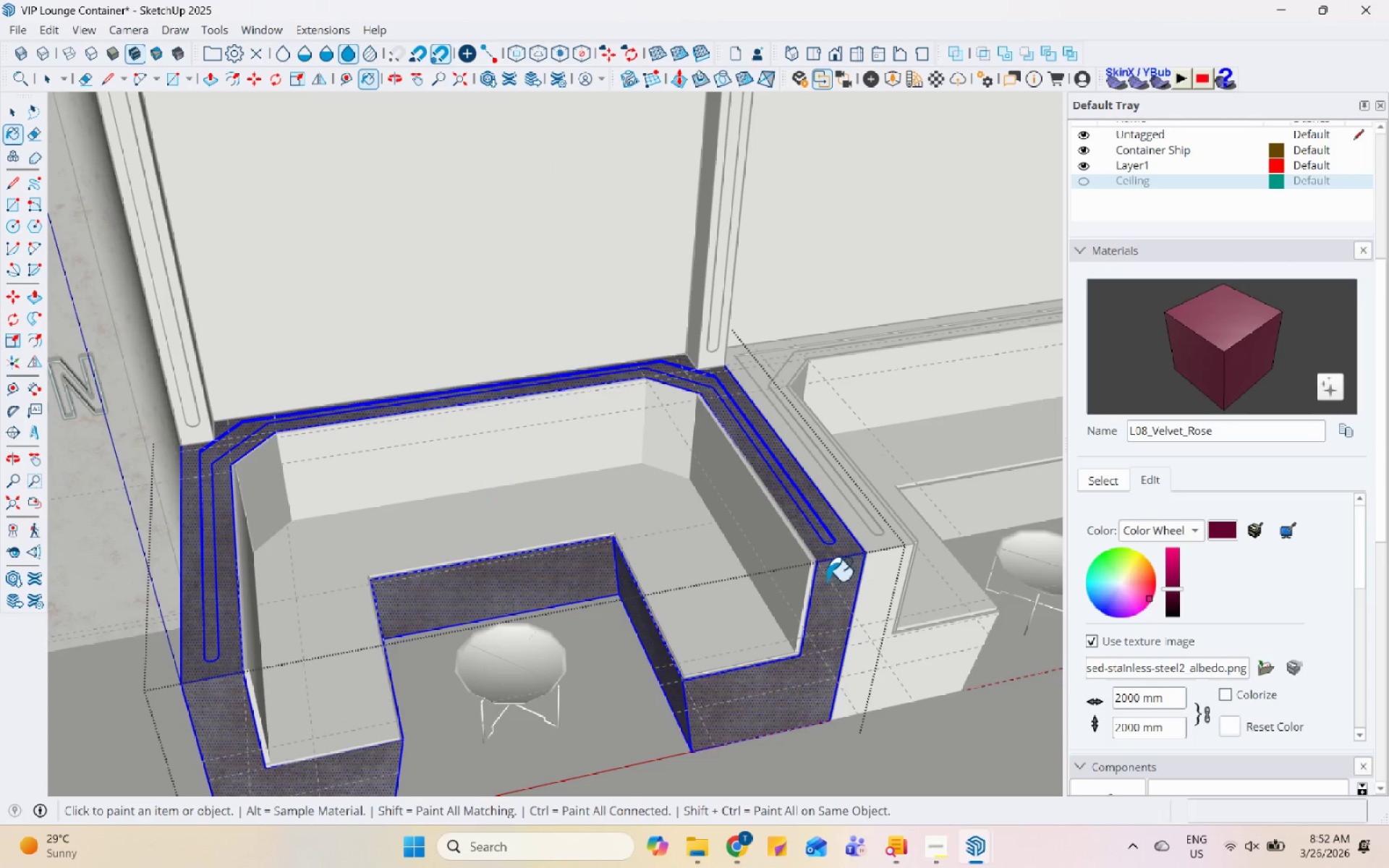 
scroll: coordinate [825, 635], scroll_direction: up, amount: 12.0
 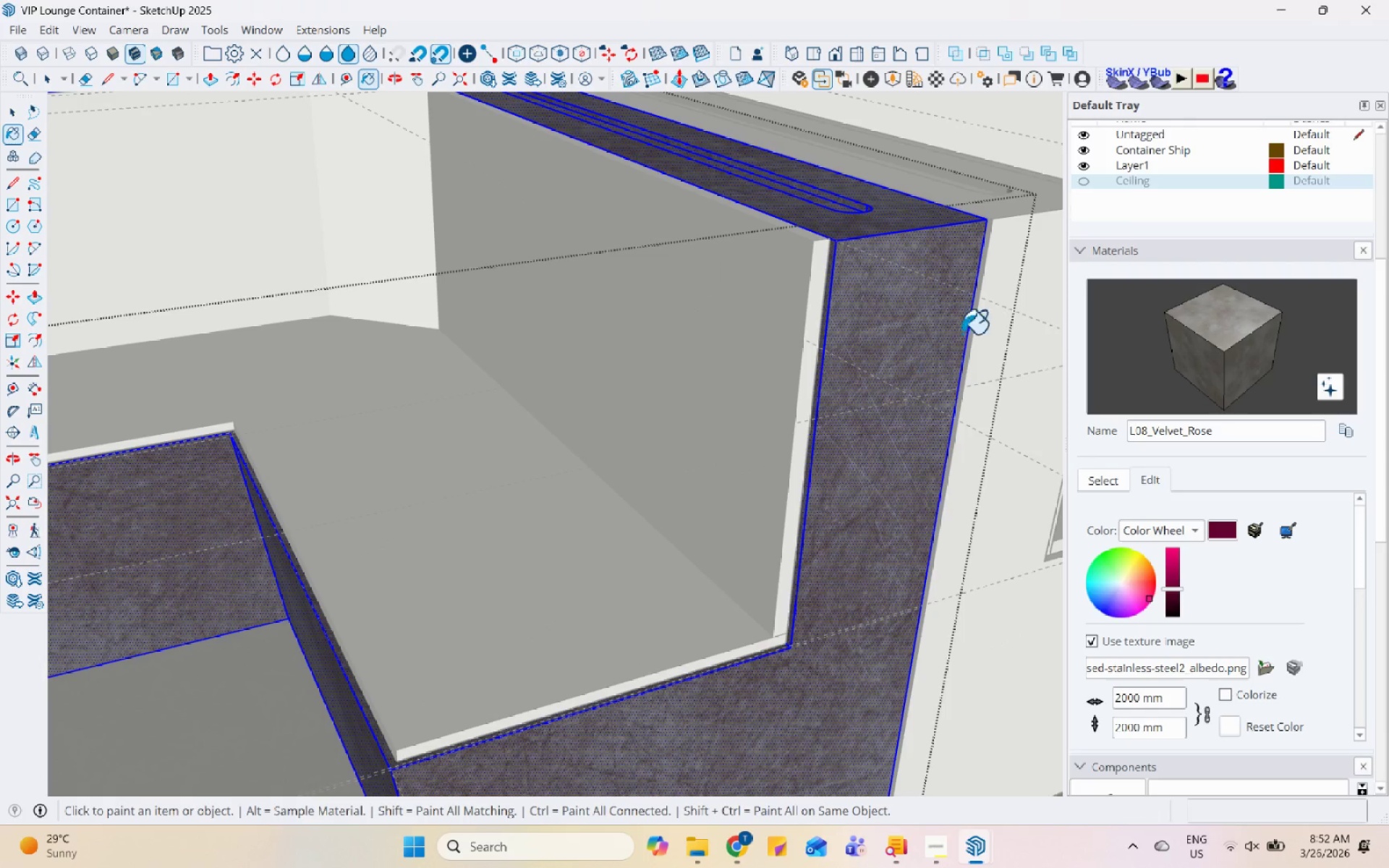 
left_click([936, 86])
 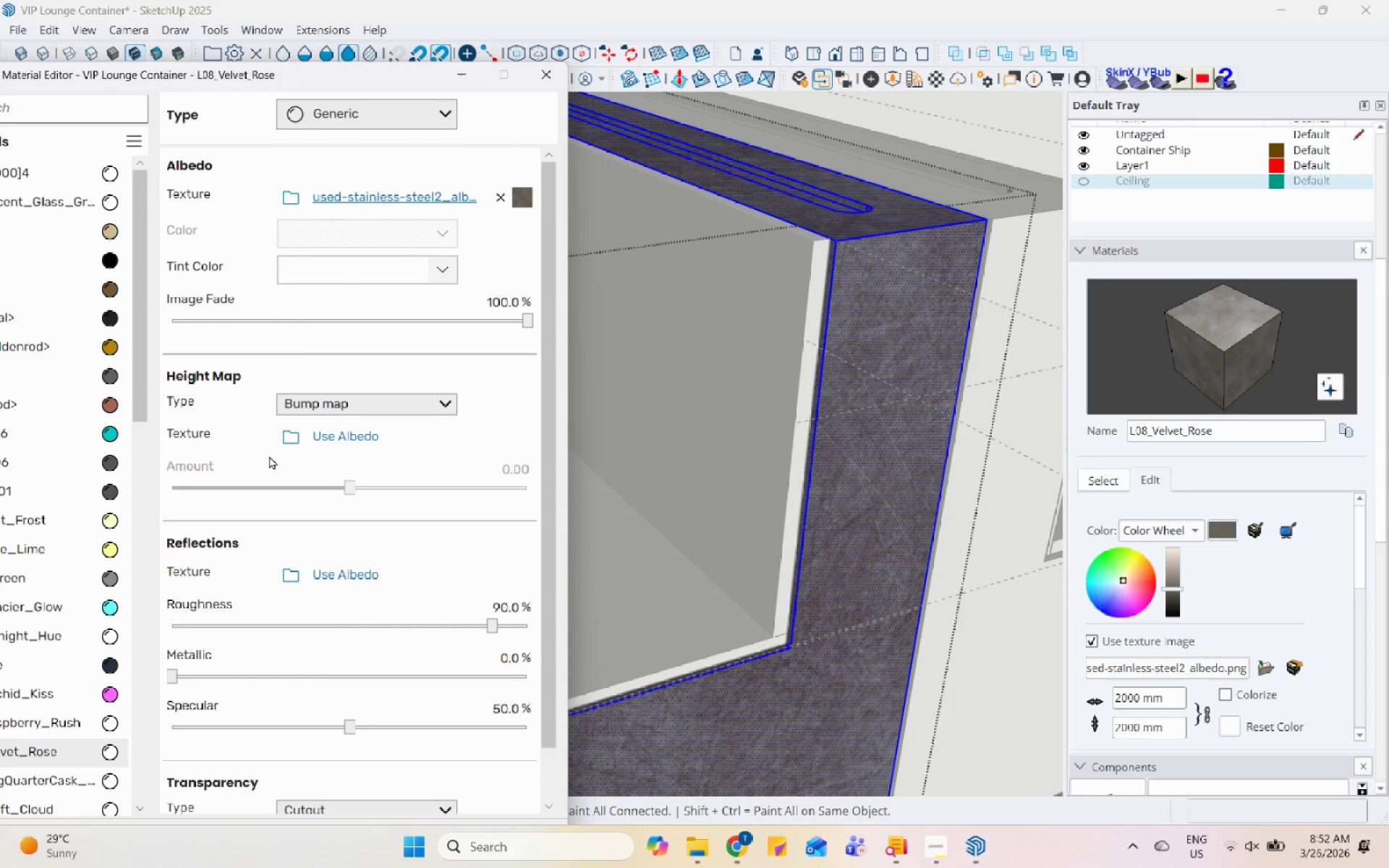 
left_click([286, 443])
 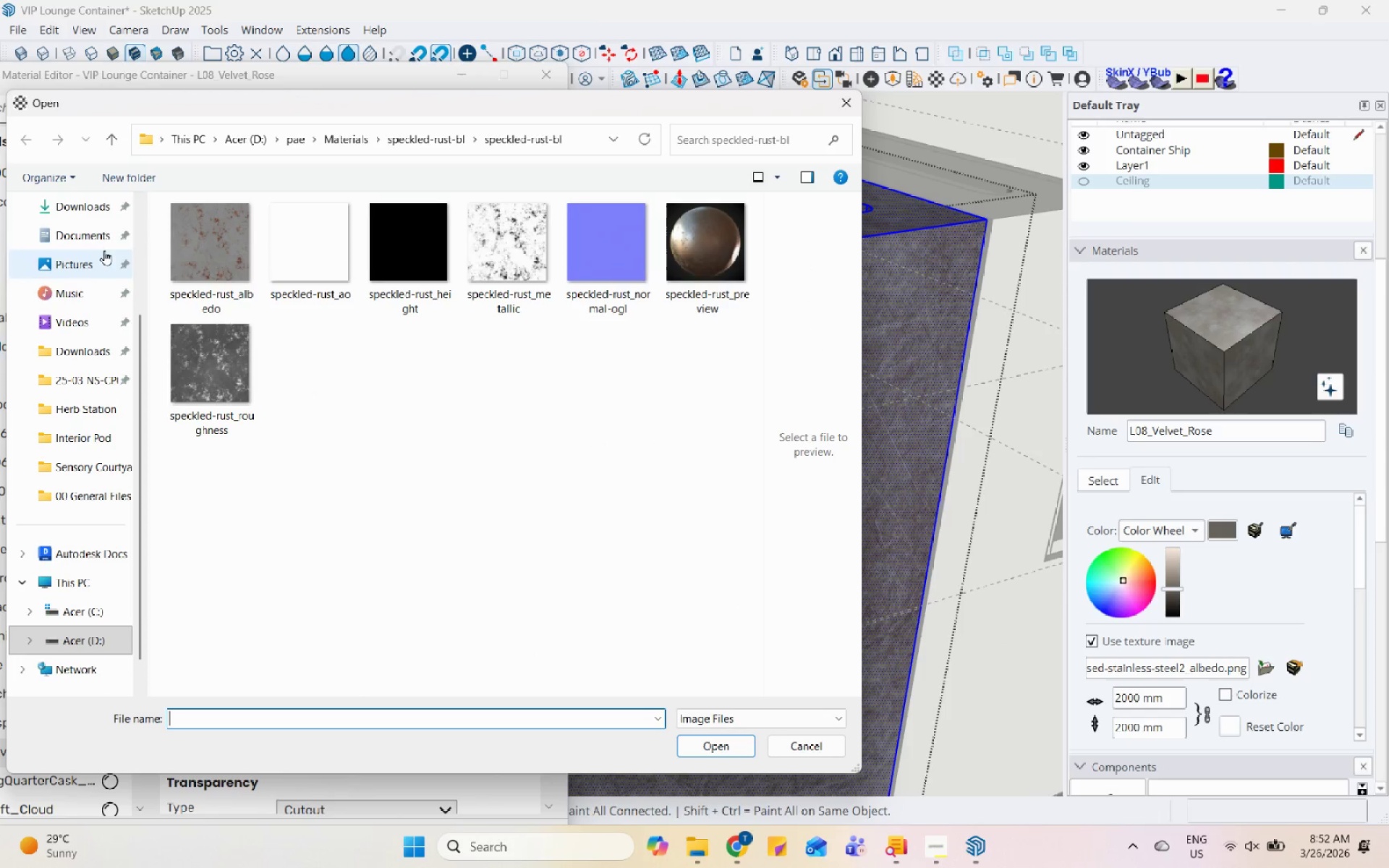 
left_click([98, 215])
 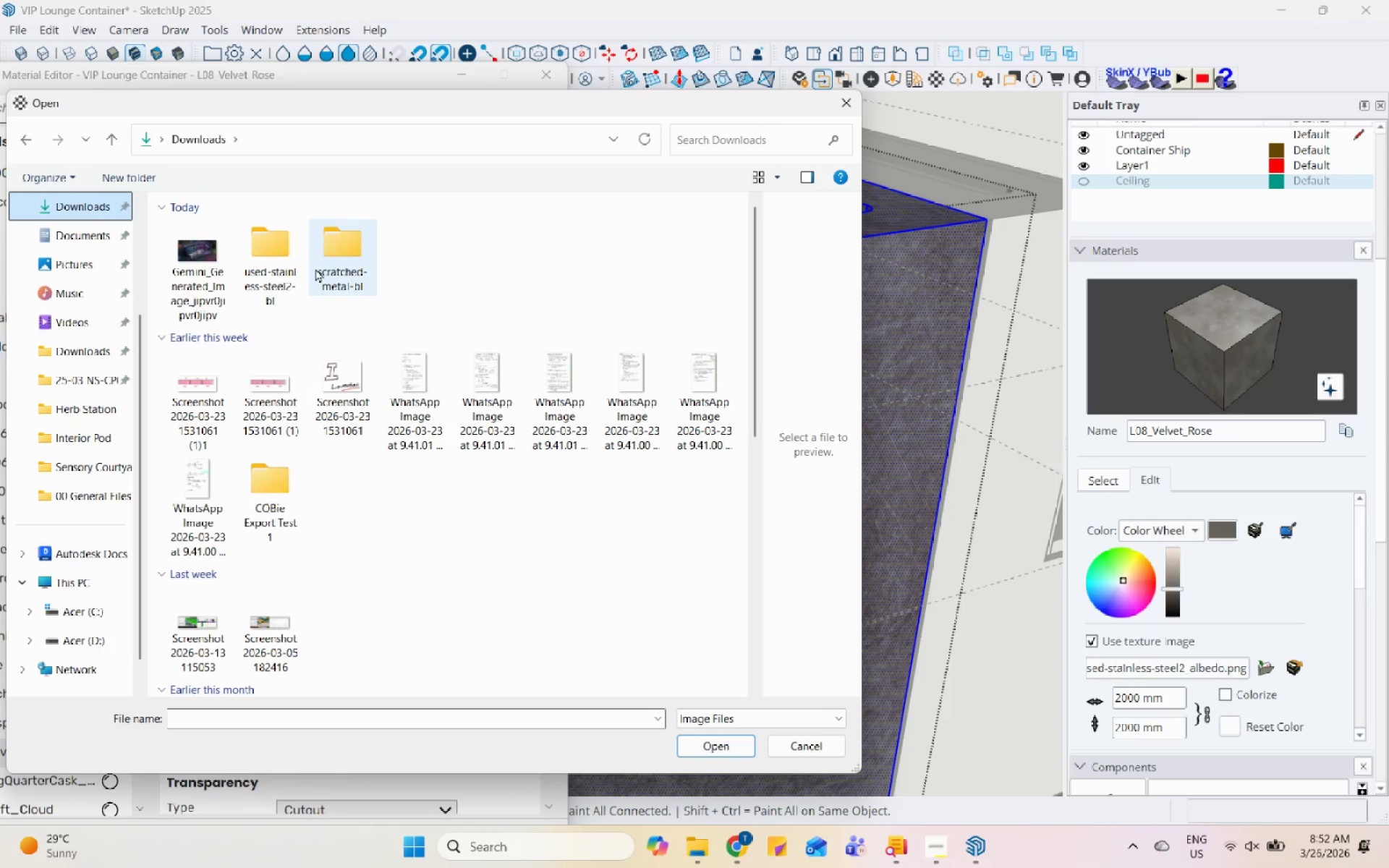 
double_click([289, 272])
 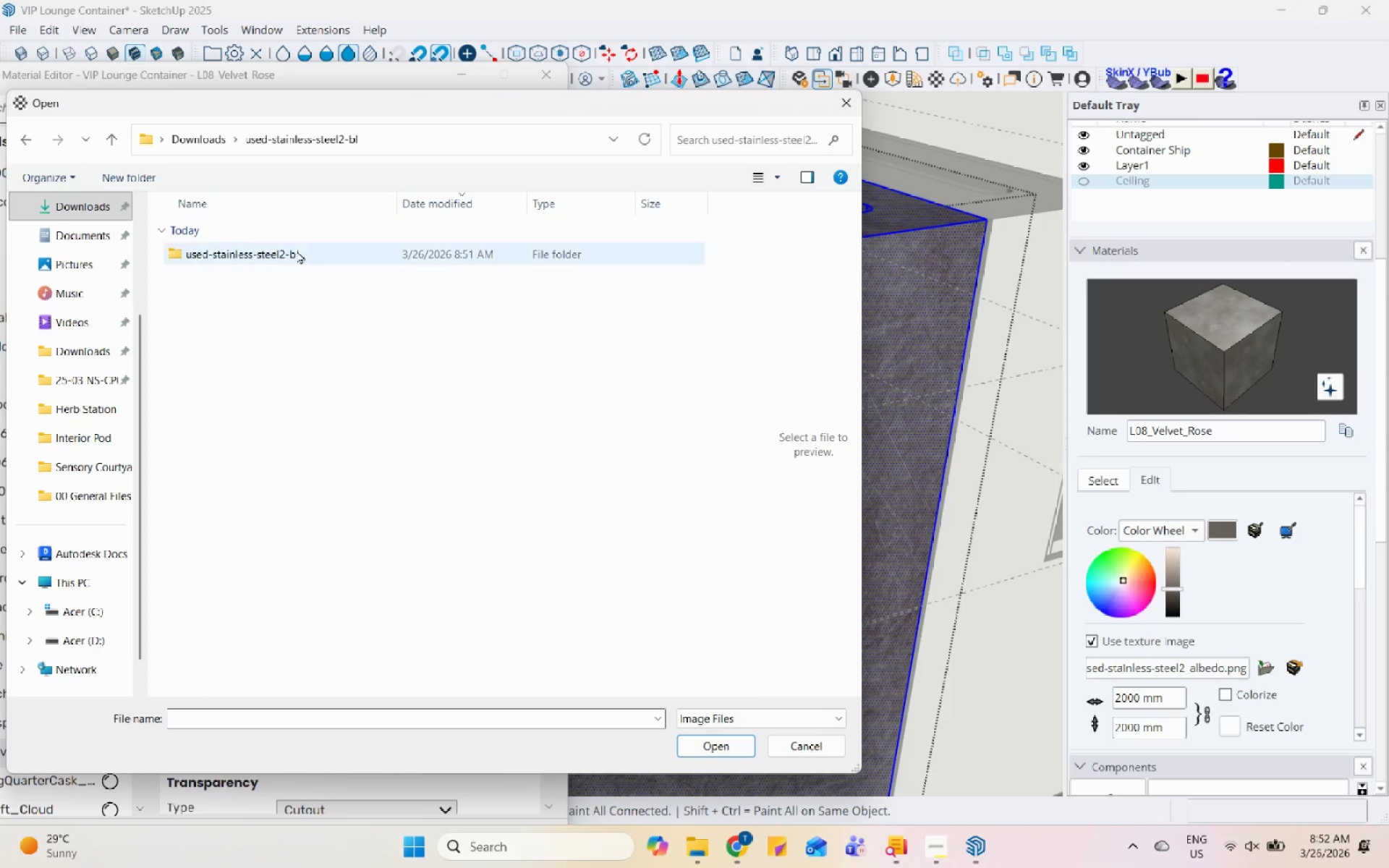 
double_click([297, 250])
 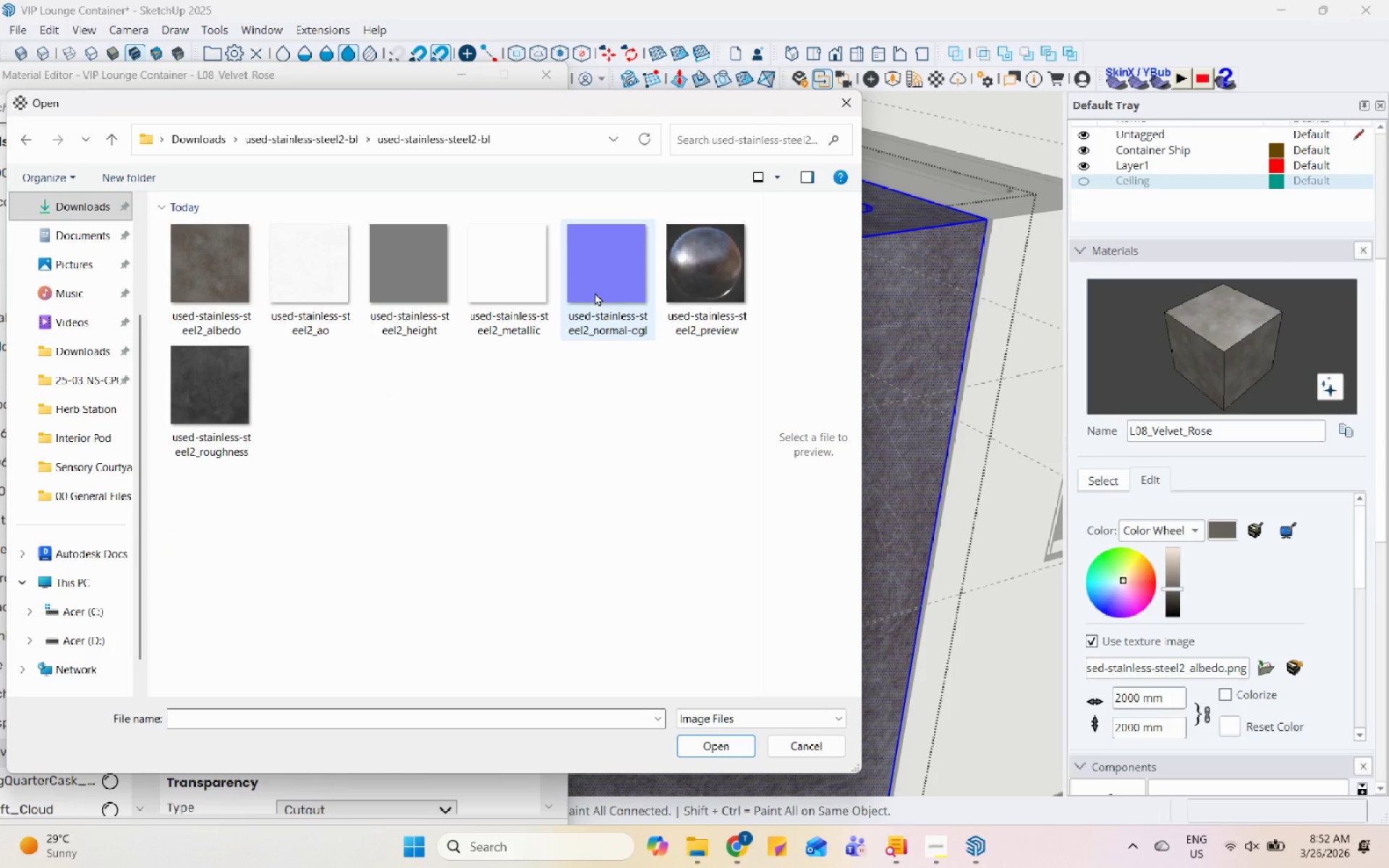 
left_click([619, 286])
 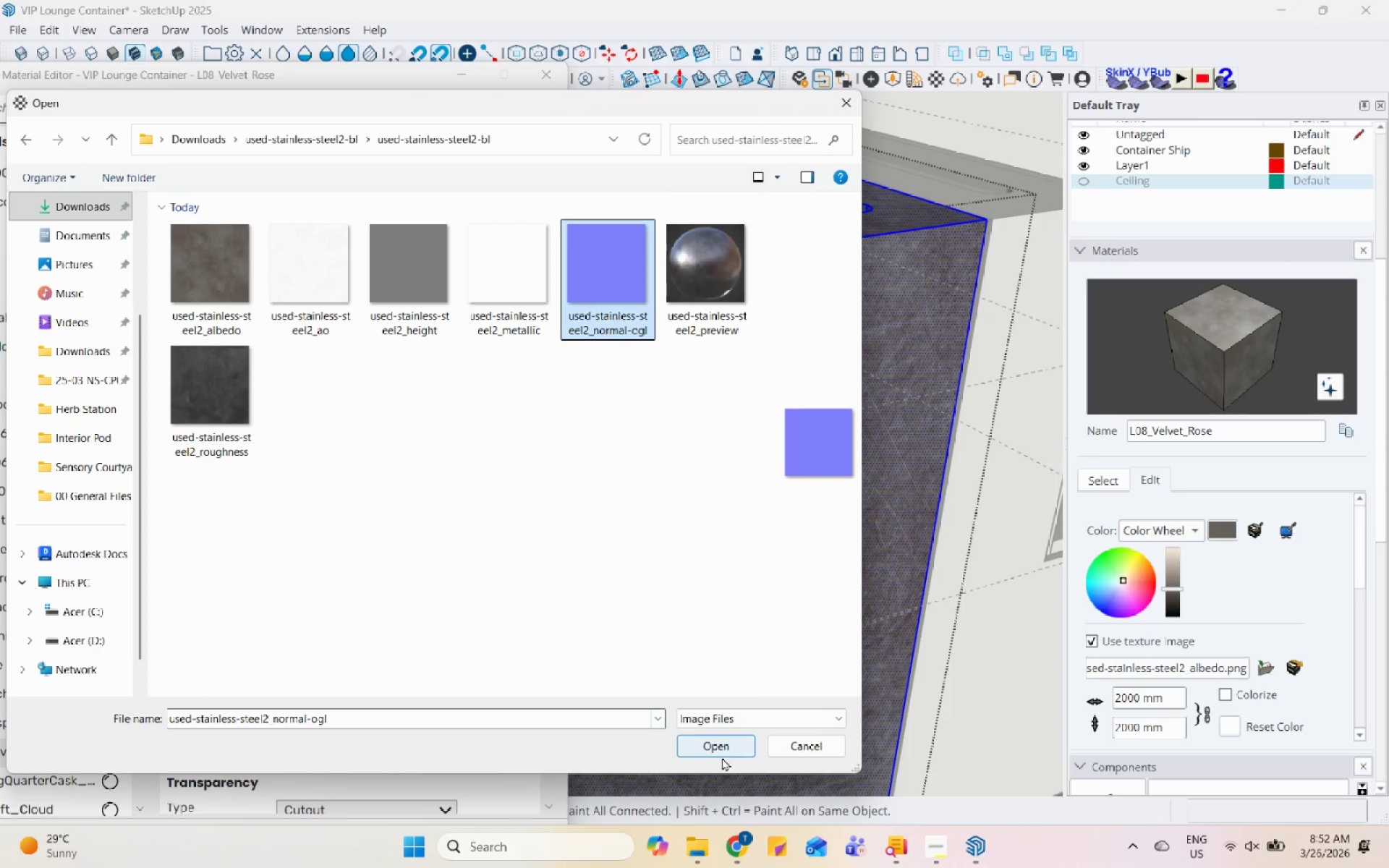 
left_click([724, 749])
 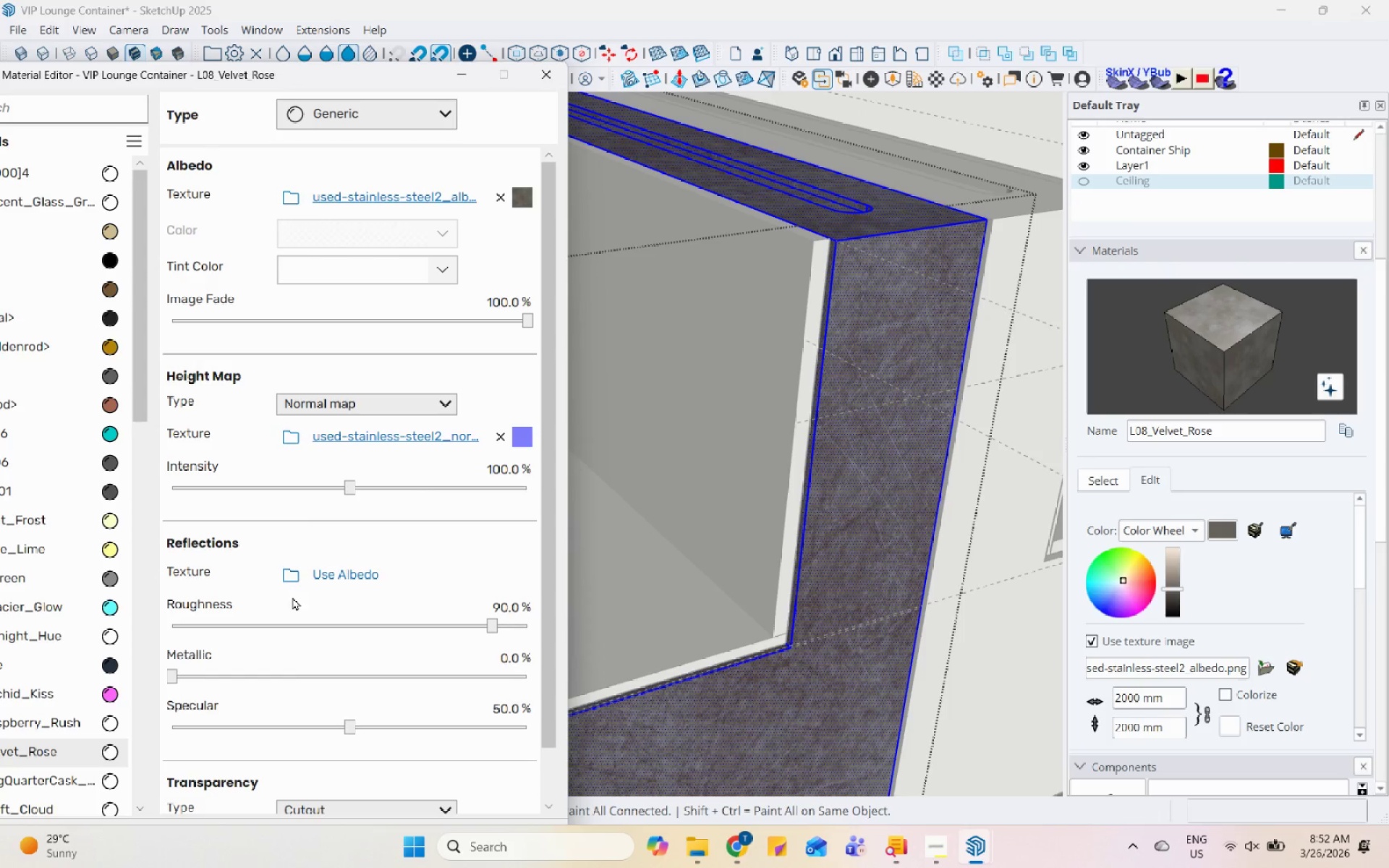 
left_click([289, 577])
 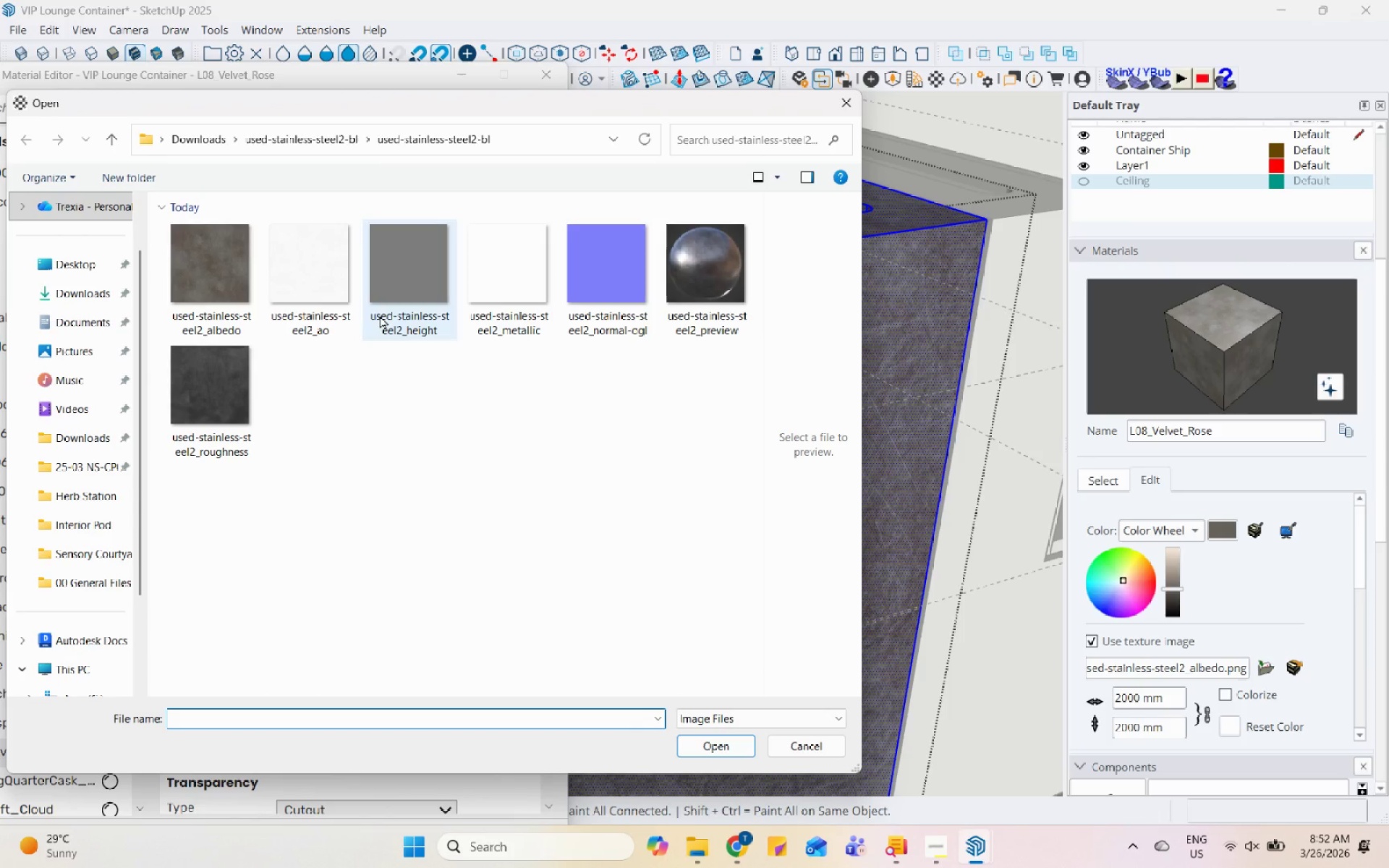 
left_click([226, 395])
 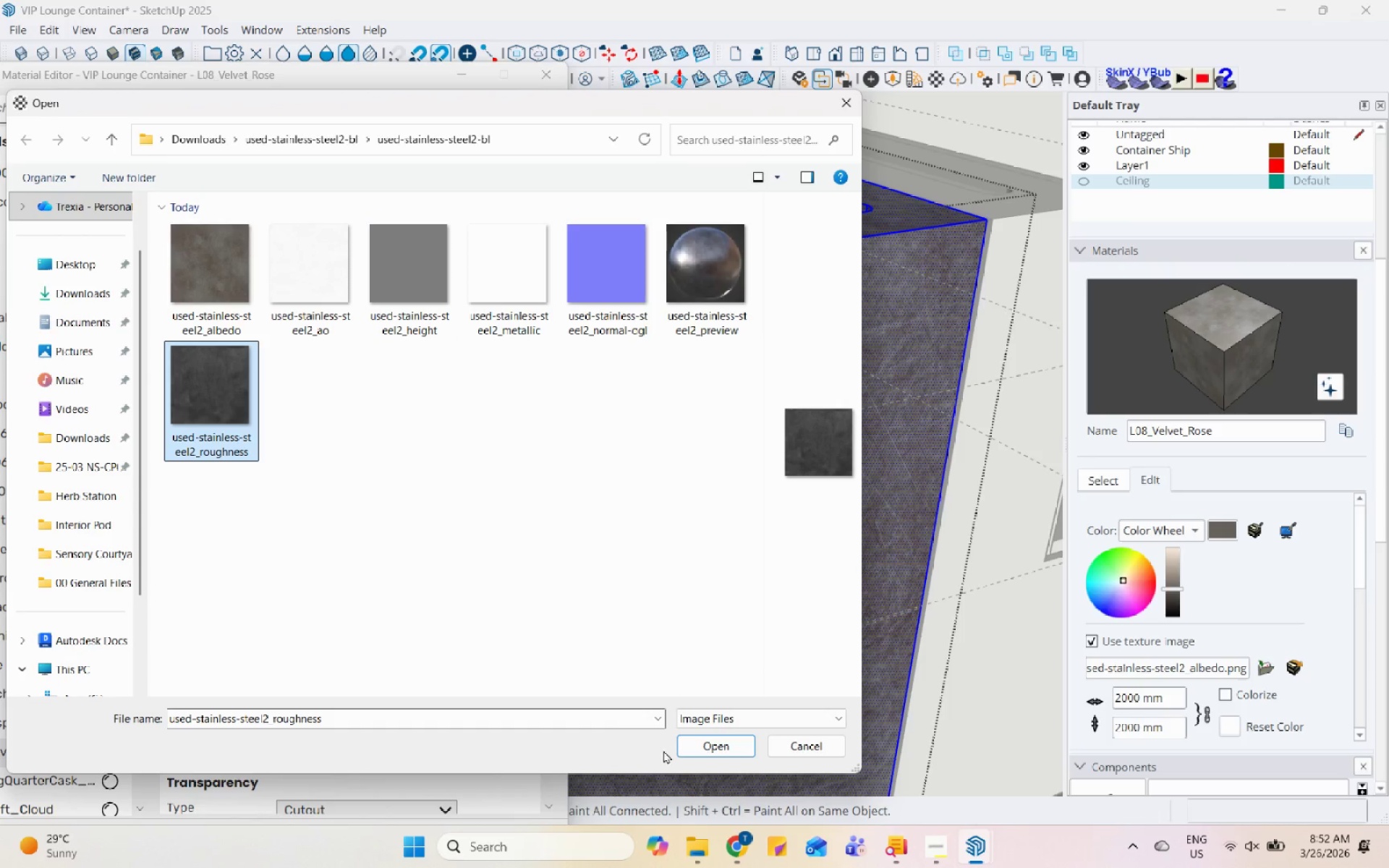 
left_click([702, 744])
 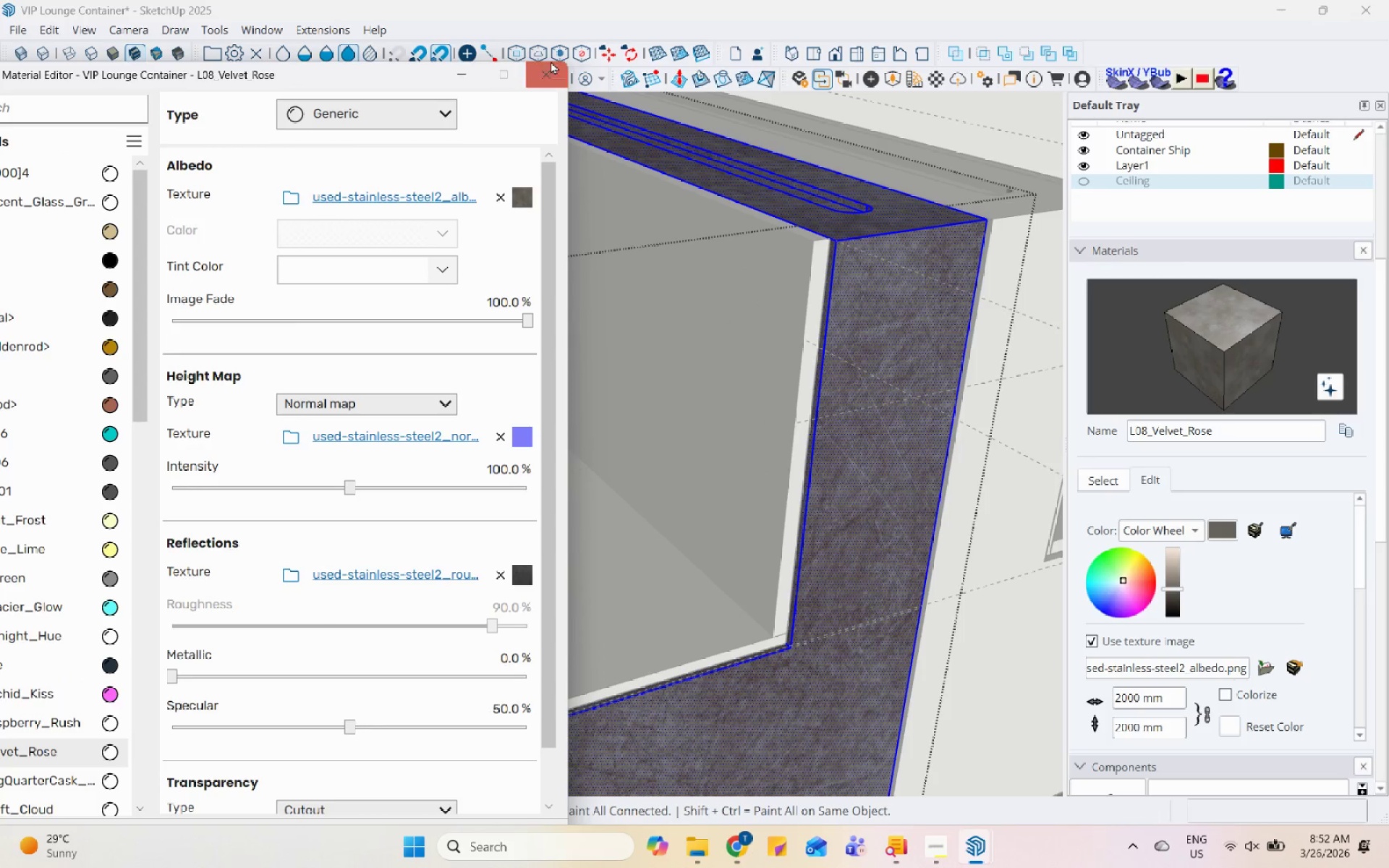 
double_click([551, 64])
 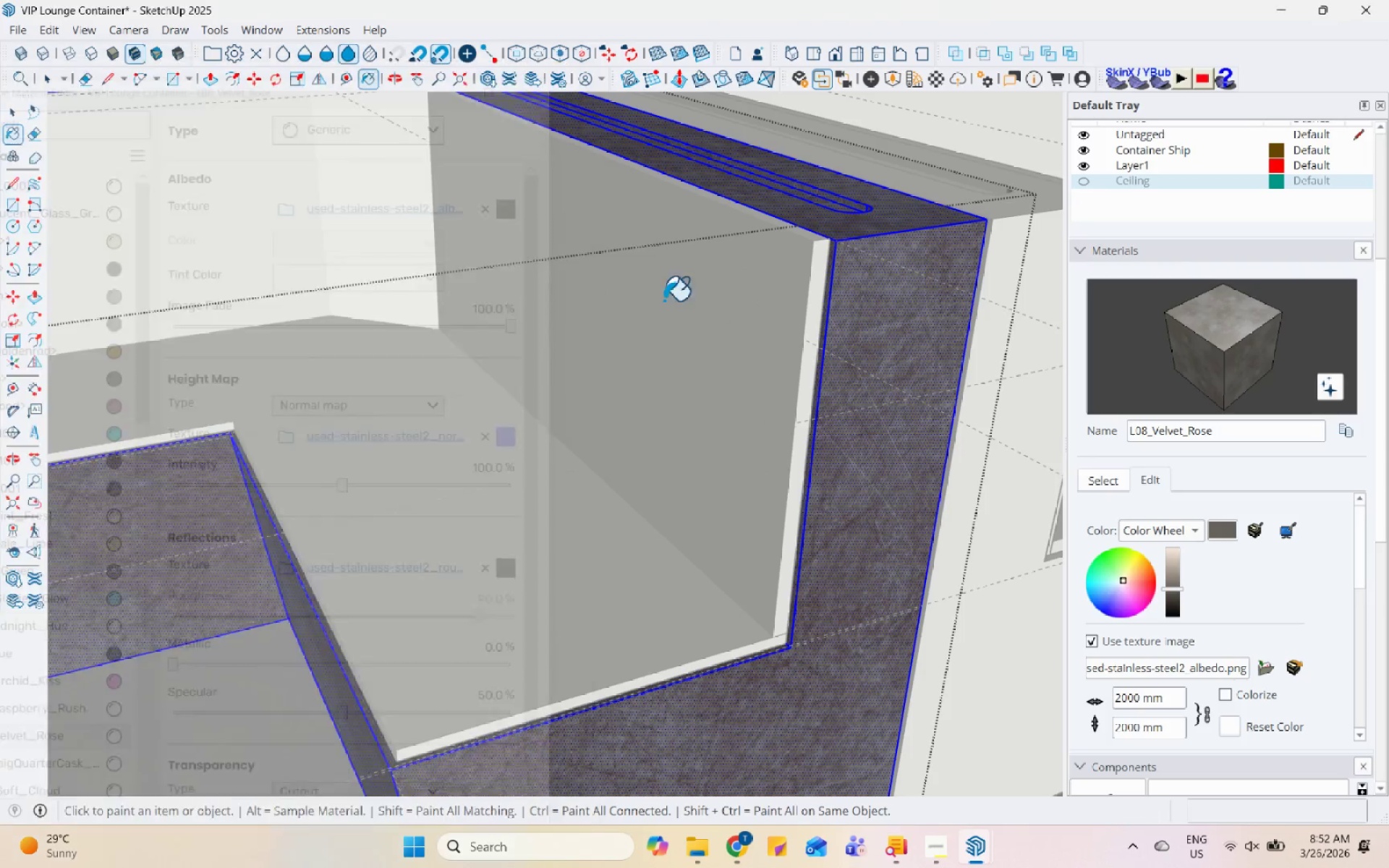 
key(Space)
 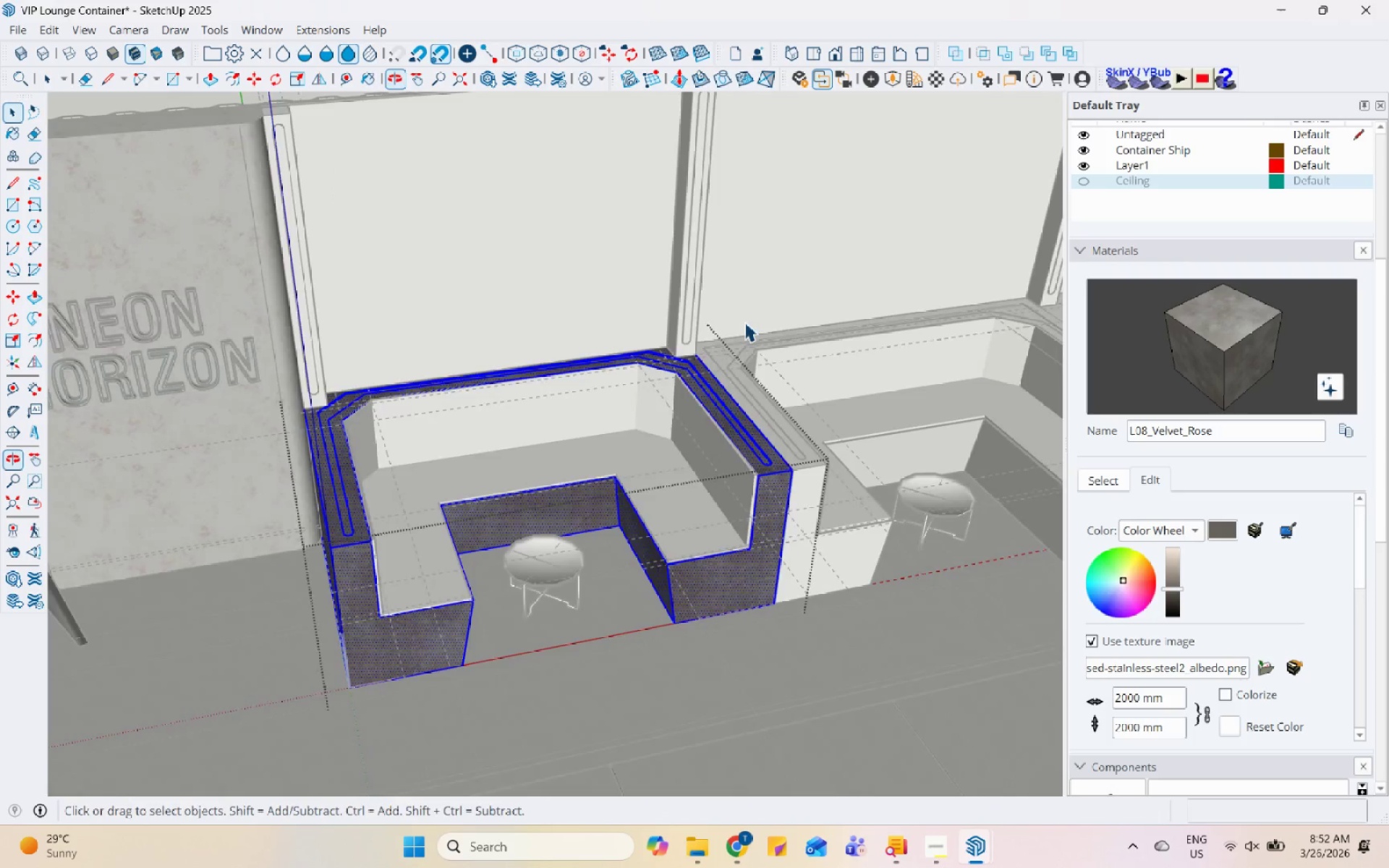 
scroll: coordinate [759, 495], scroll_direction: down, amount: 18.0
 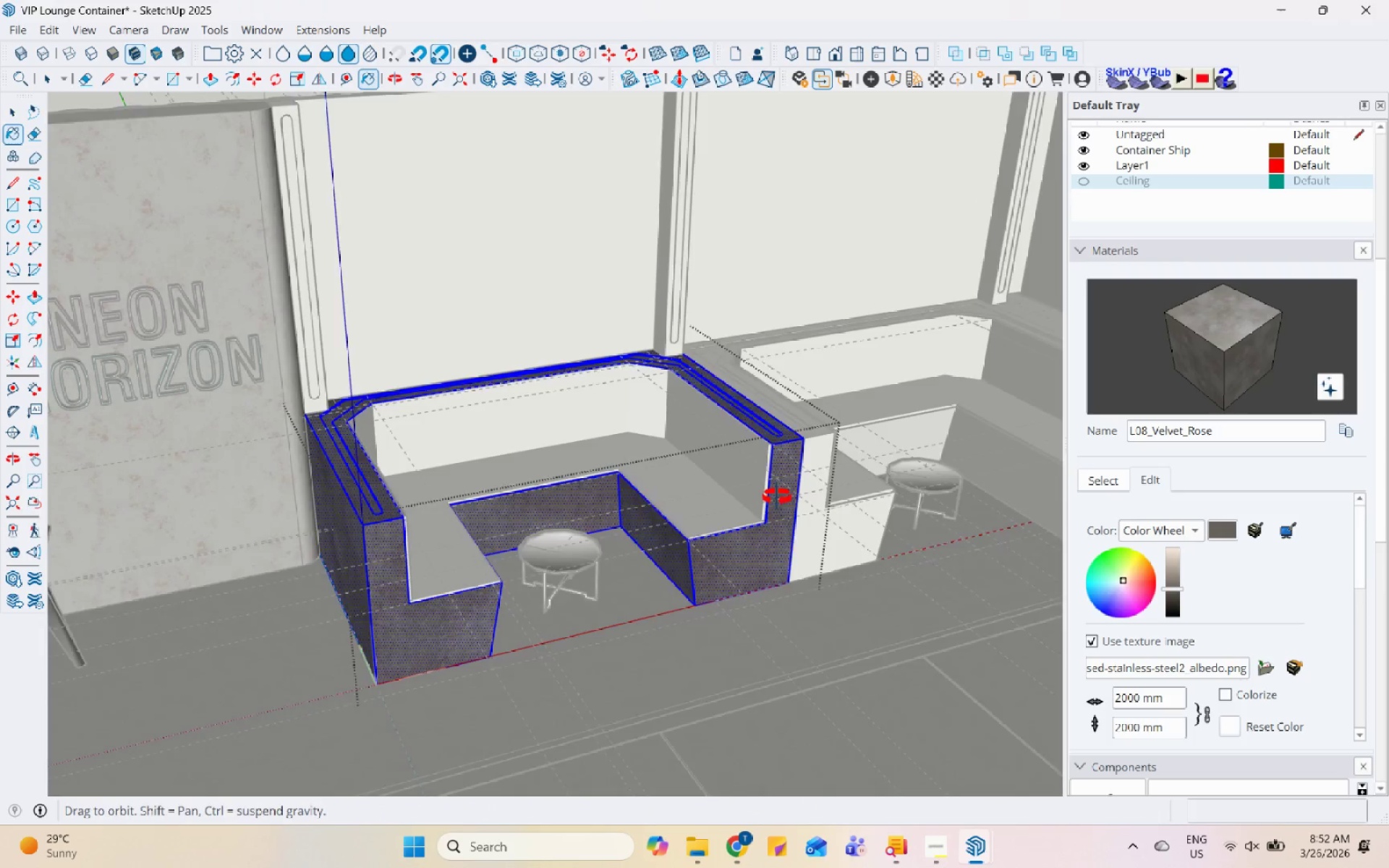 
key(Escape)
 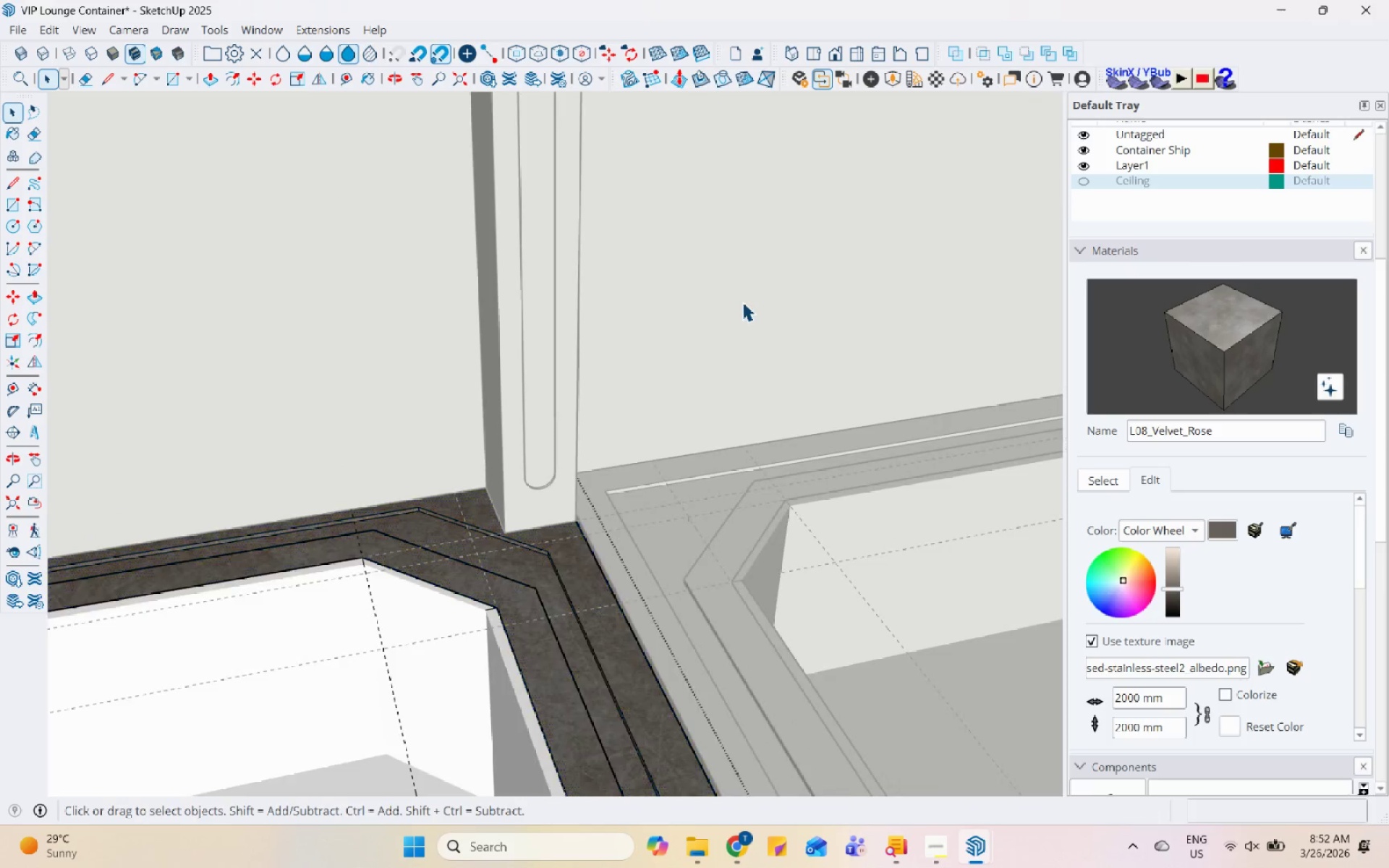 
key(Escape)
 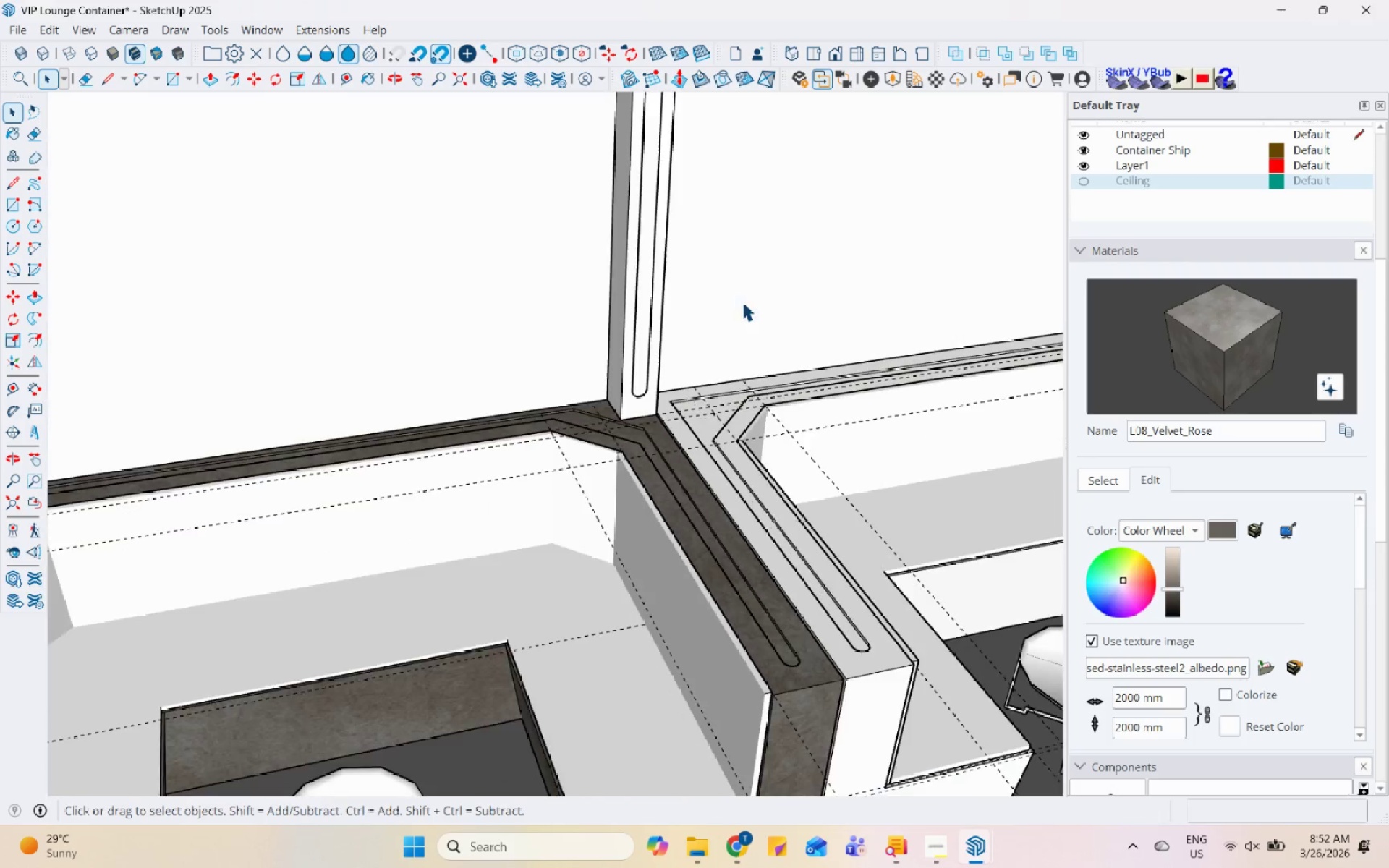 
key(Escape)
 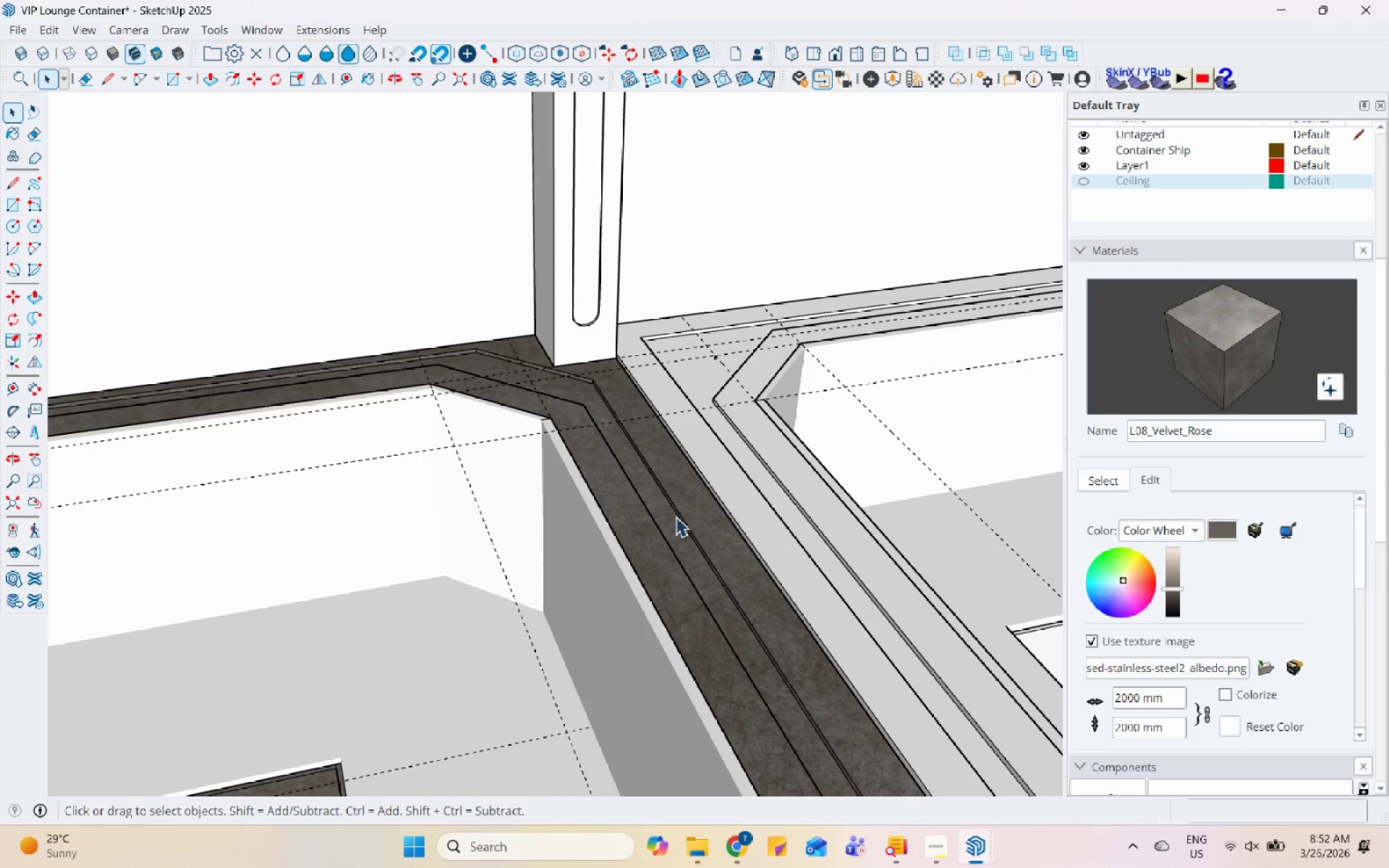 
scroll: coordinate [712, 495], scroll_direction: up, amount: 11.0
 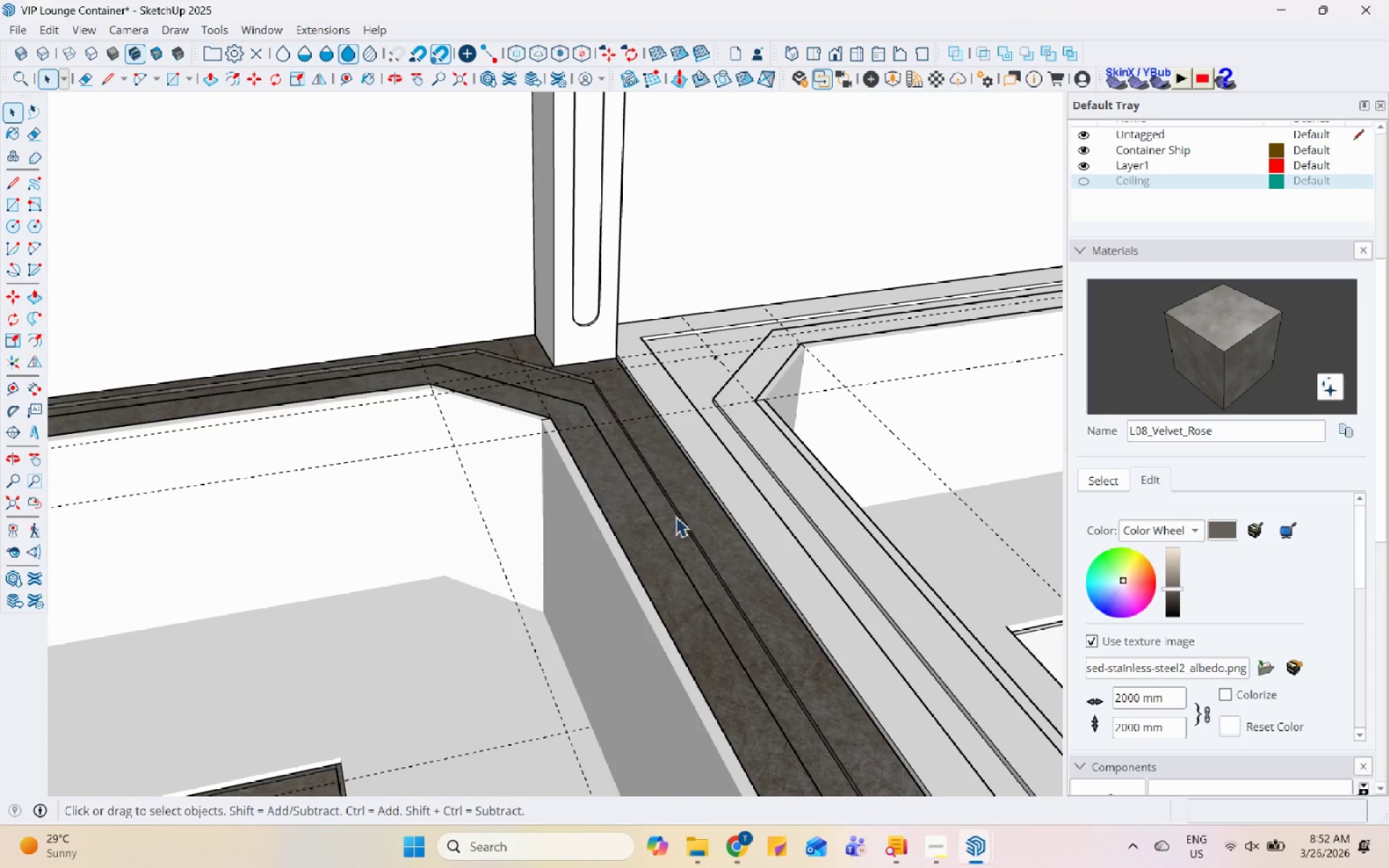 
double_click([671, 516])
 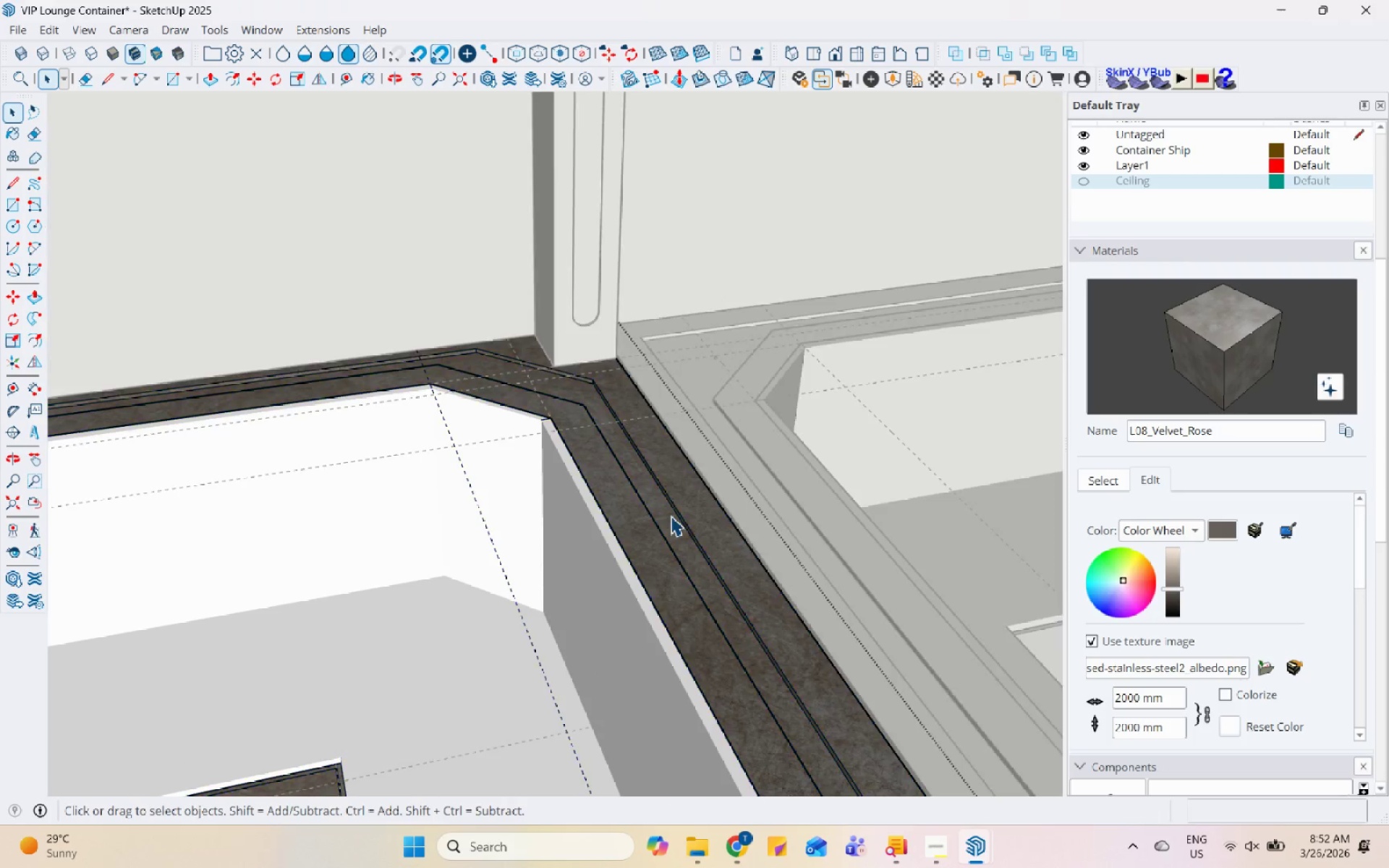 
triple_click([665, 515])
 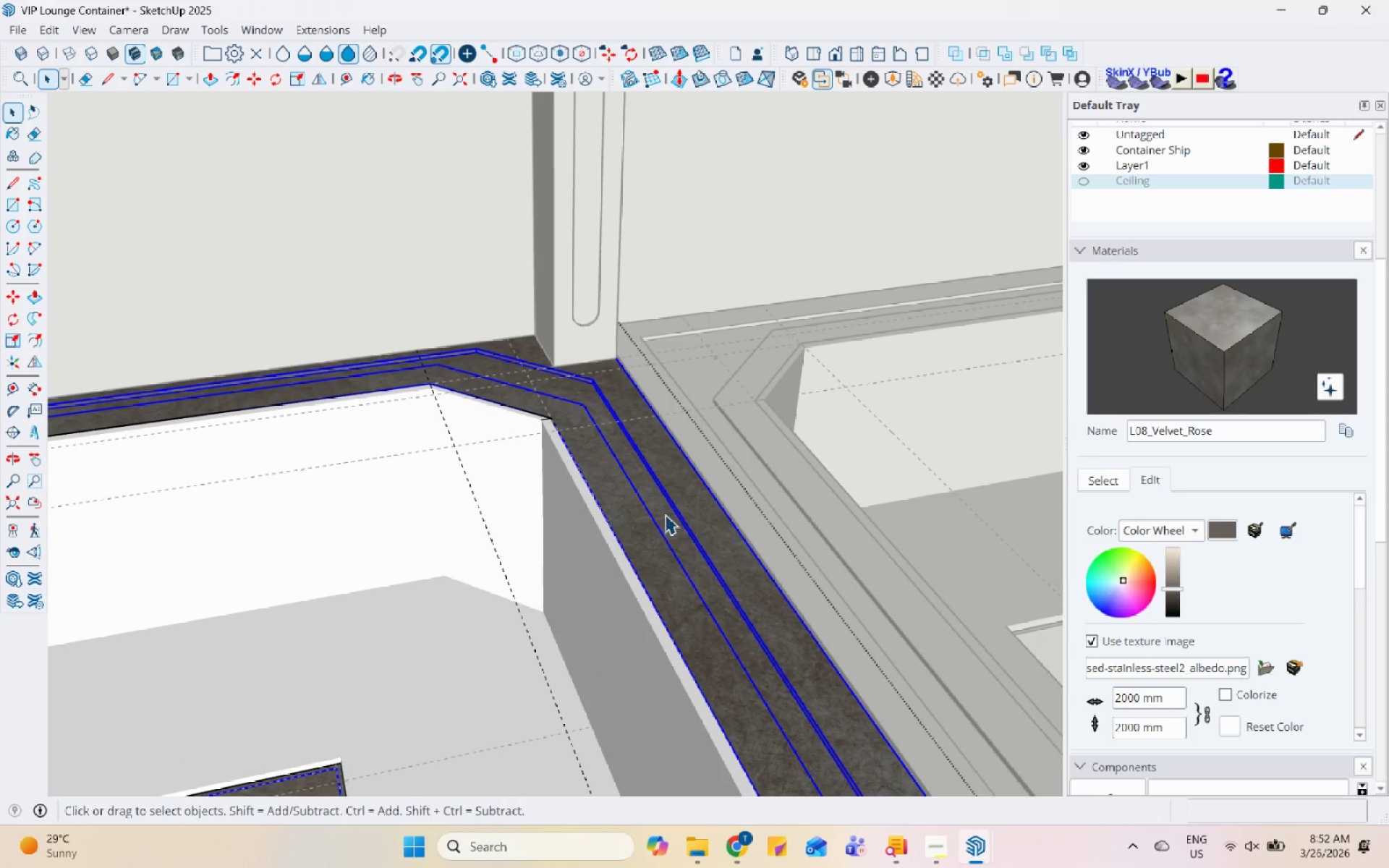 
triple_click([665, 512])
 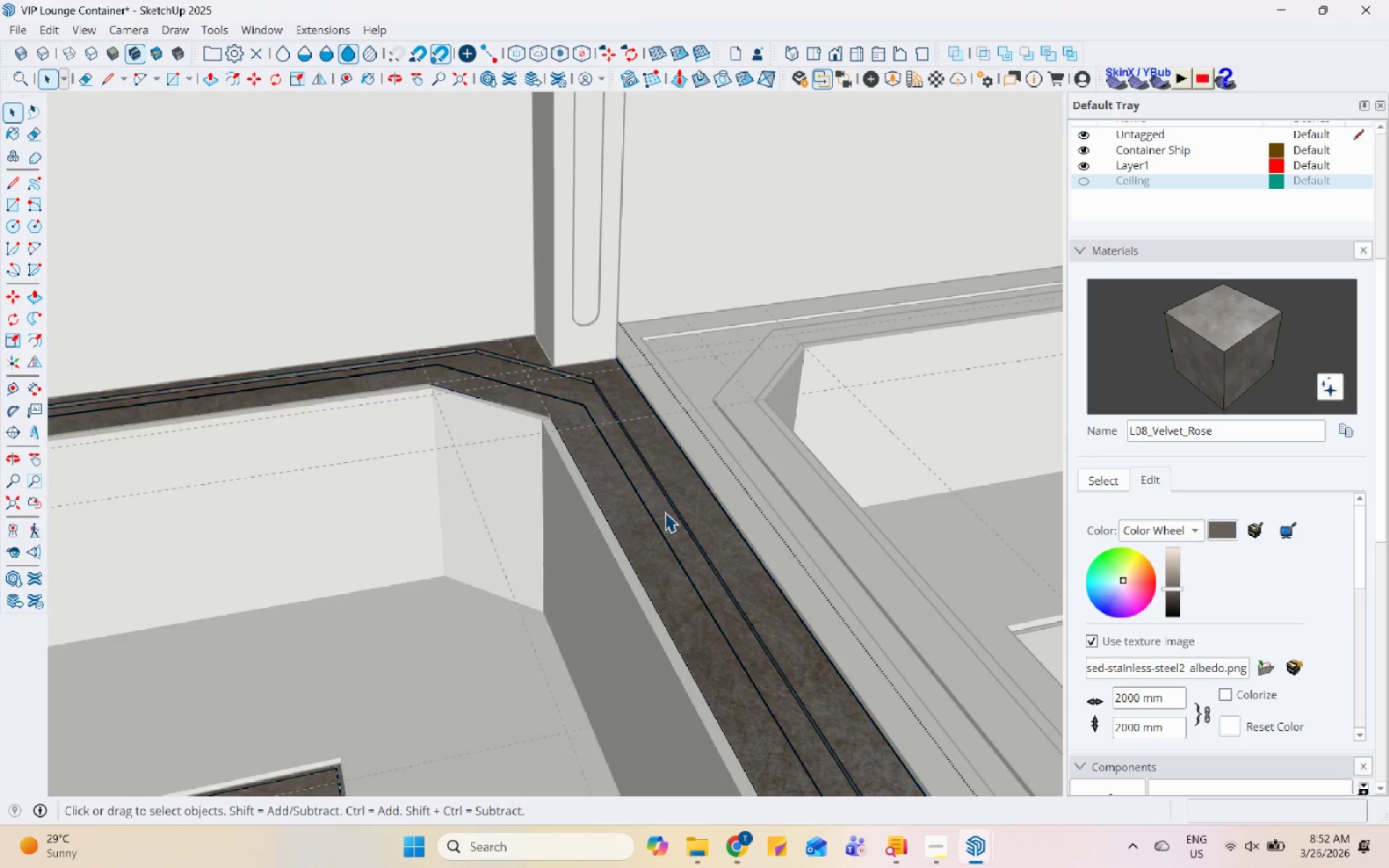 
triple_click([665, 512])
 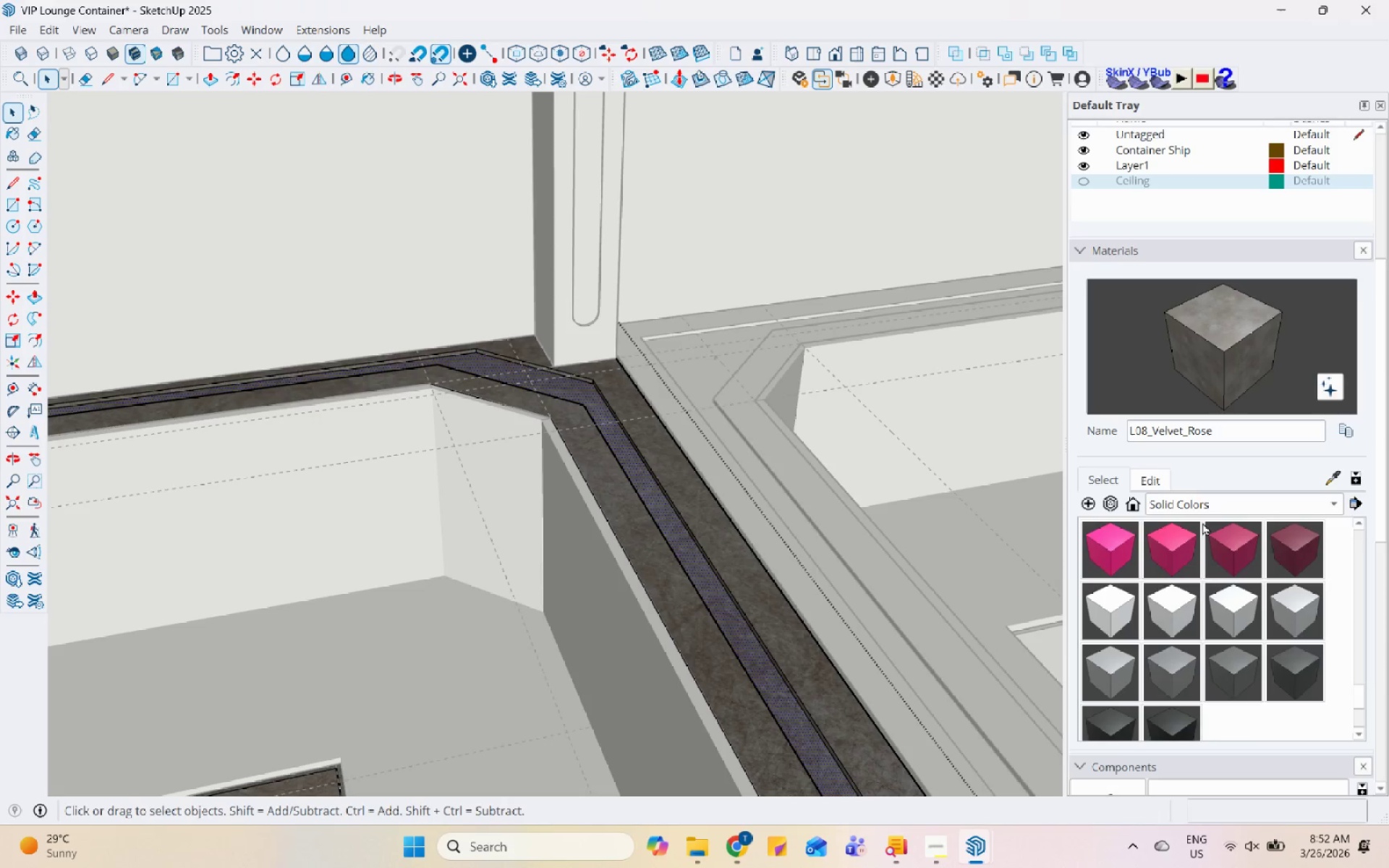 
left_click([1339, 477])
 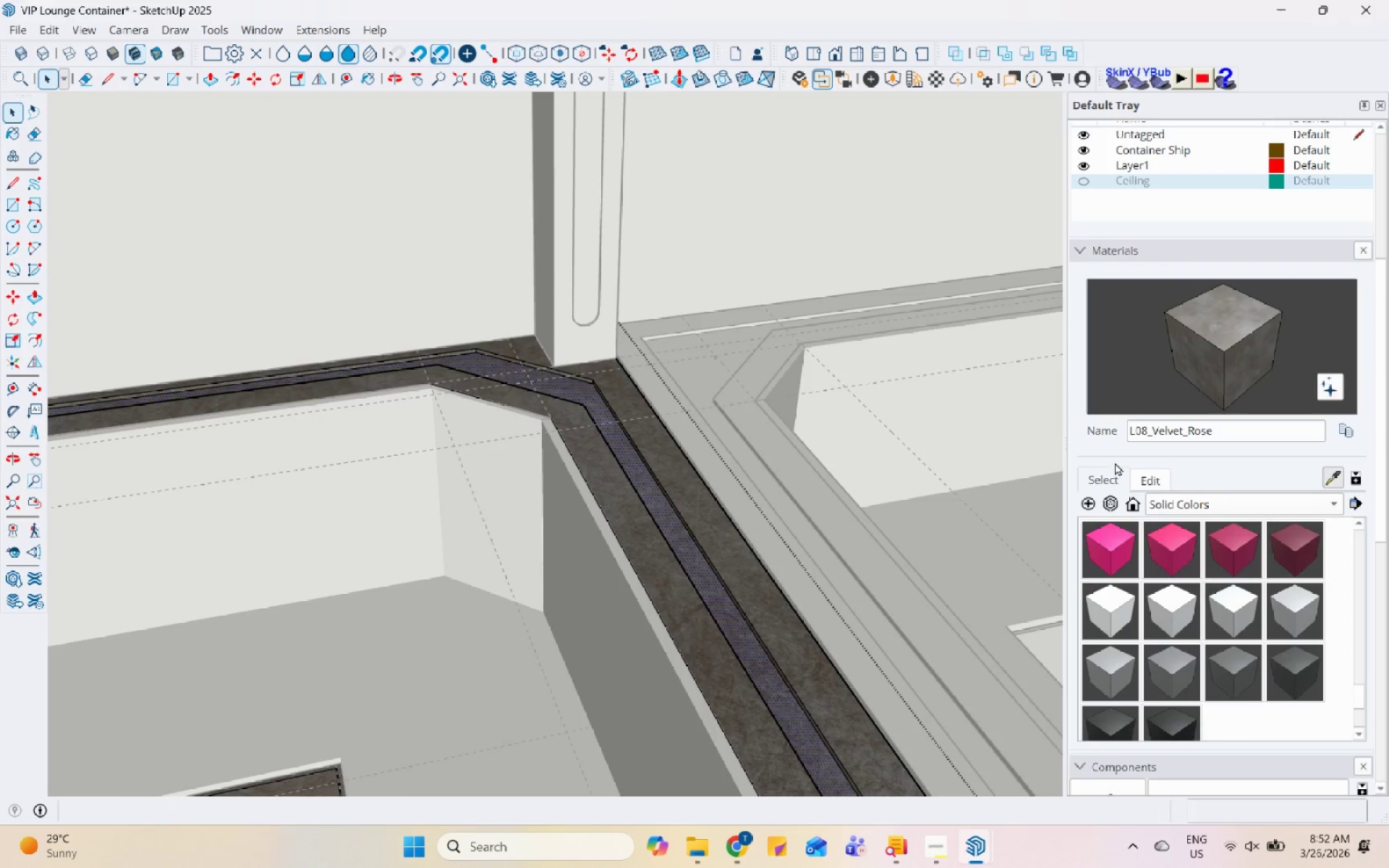 
scroll: coordinate [634, 371], scroll_direction: up, amount: 11.0
 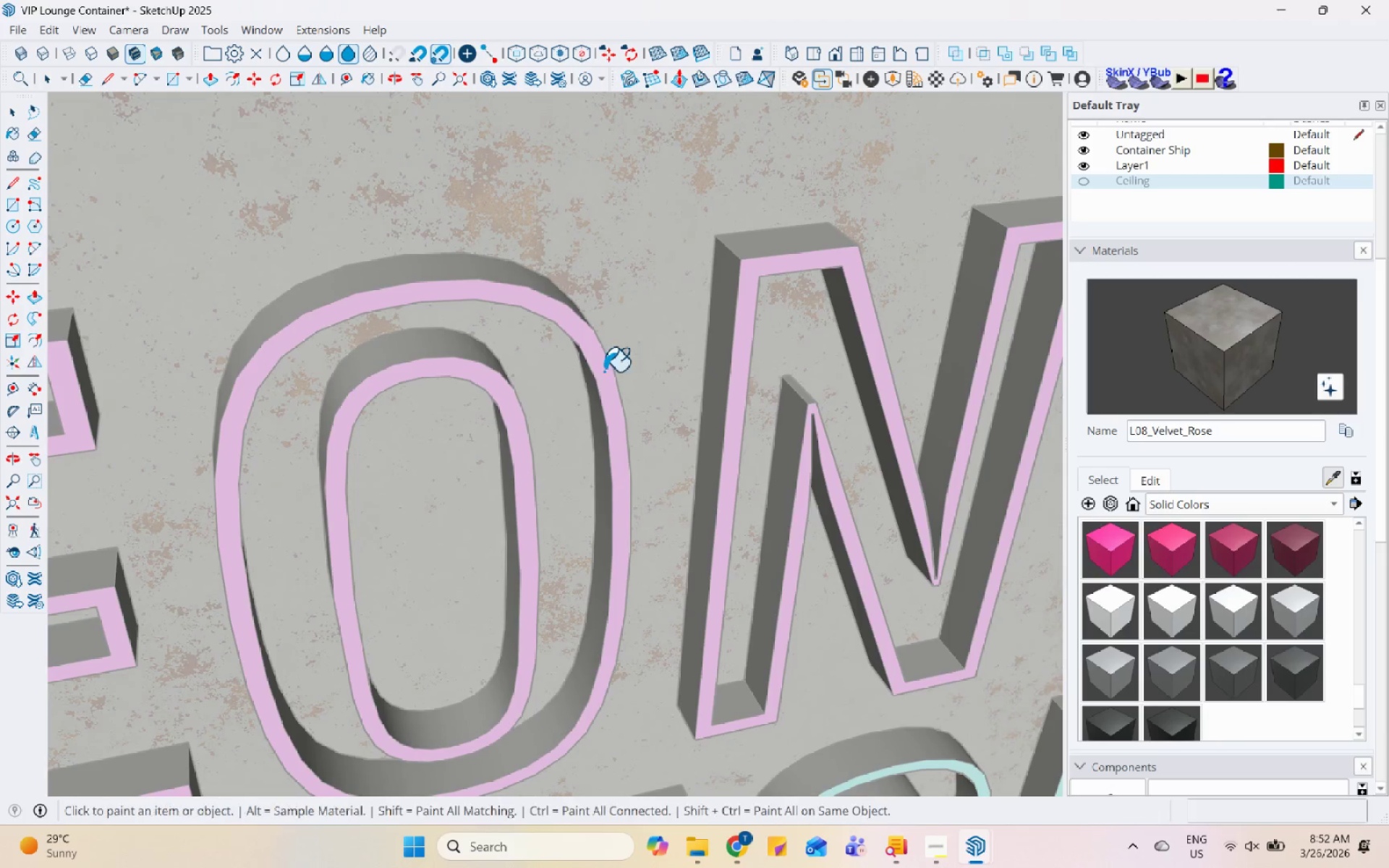 
left_click([641, 506])
 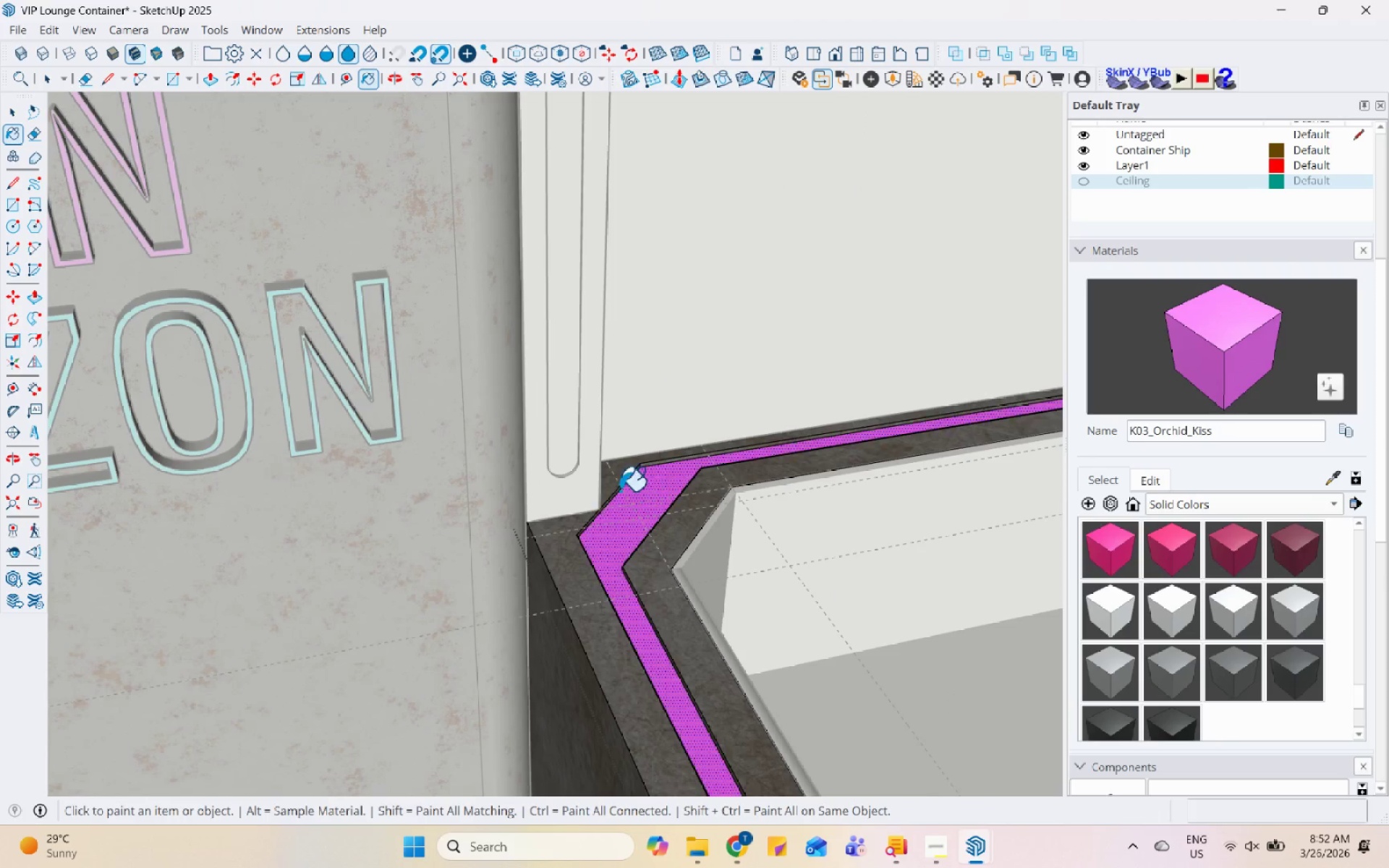 
scroll: coordinate [610, 490], scroll_direction: down, amount: 18.0
 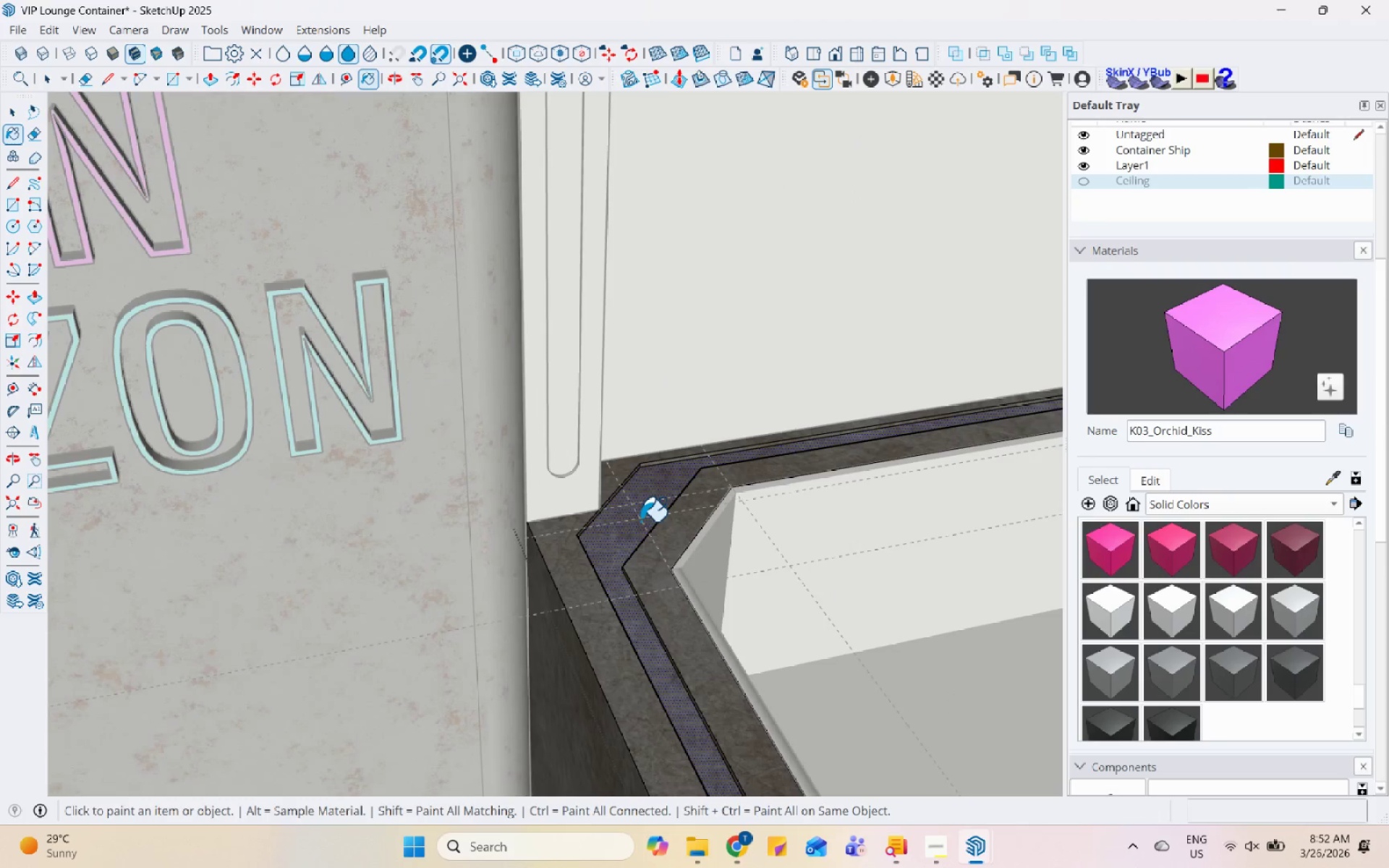 
key(Space)
 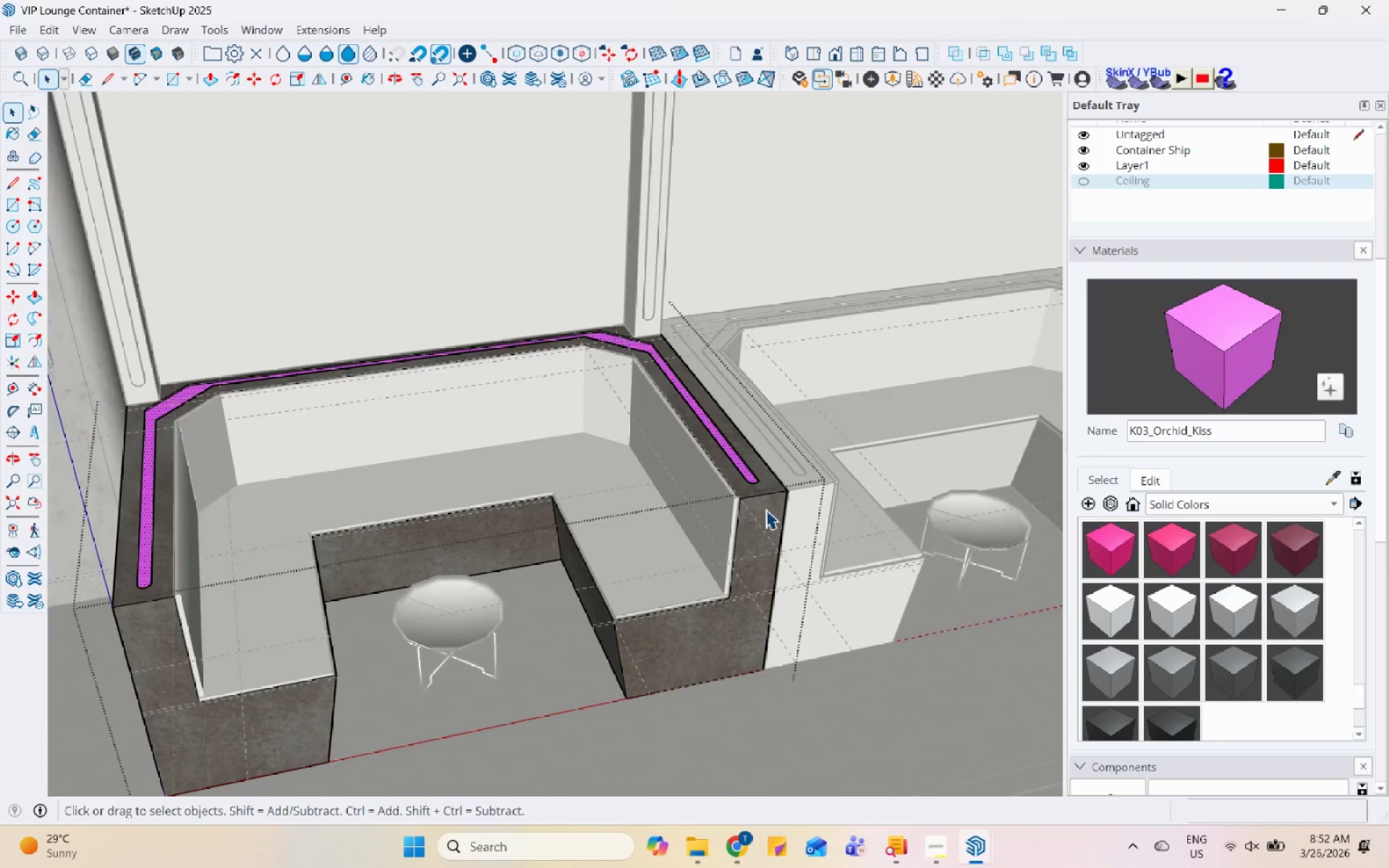 
key(Escape)
 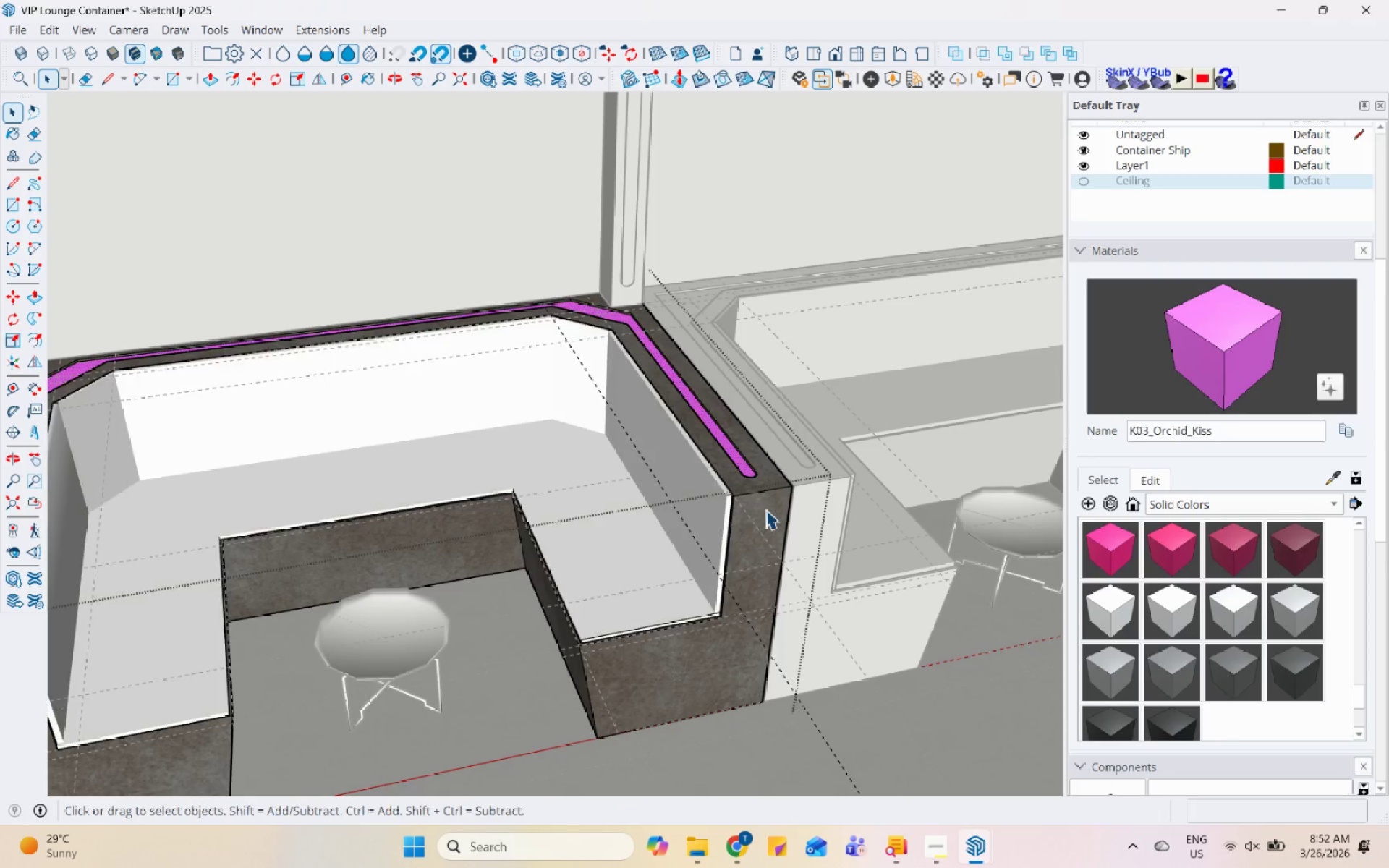 
key(Escape)
 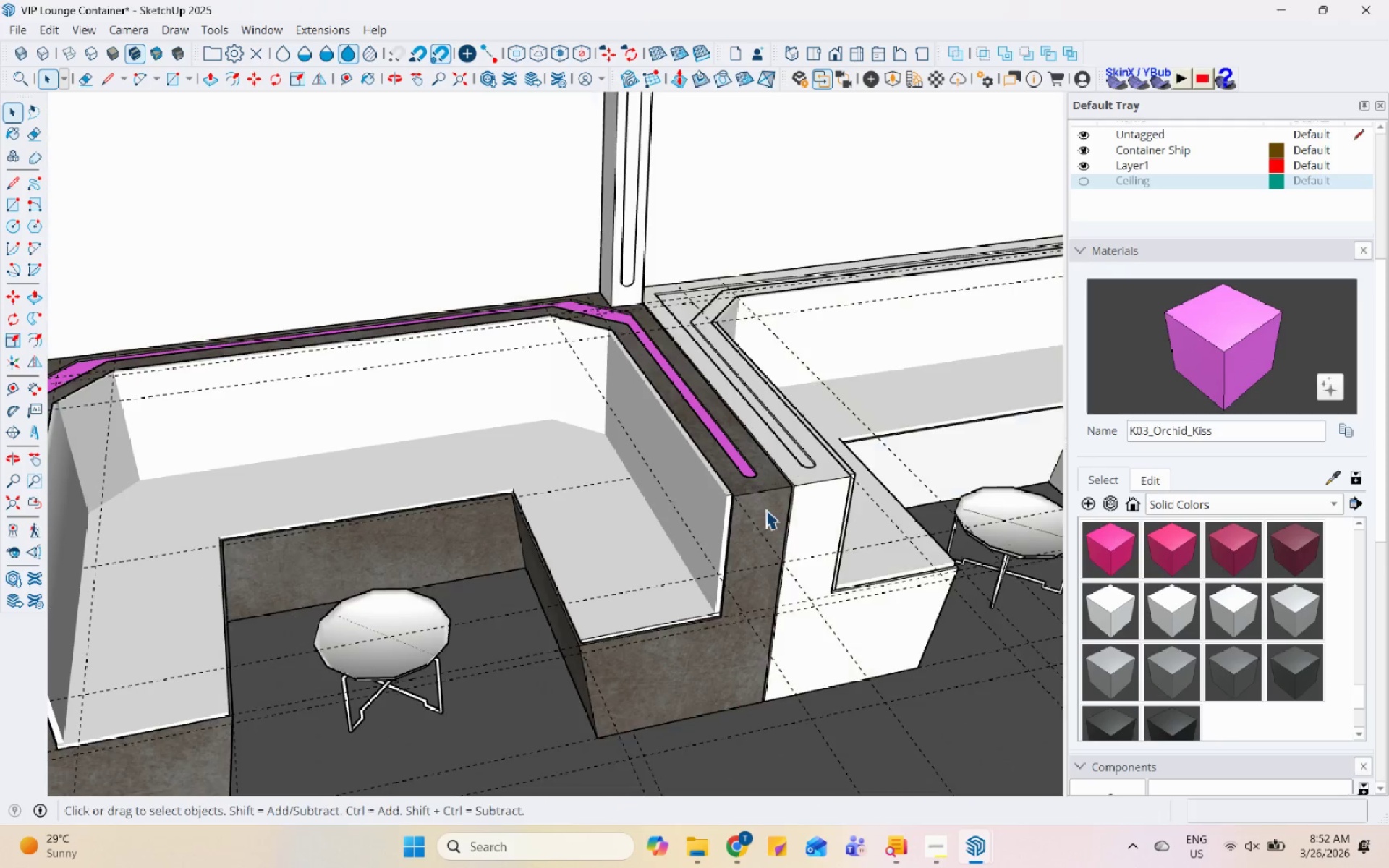 
scroll: coordinate [765, 509], scroll_direction: down, amount: 9.0
 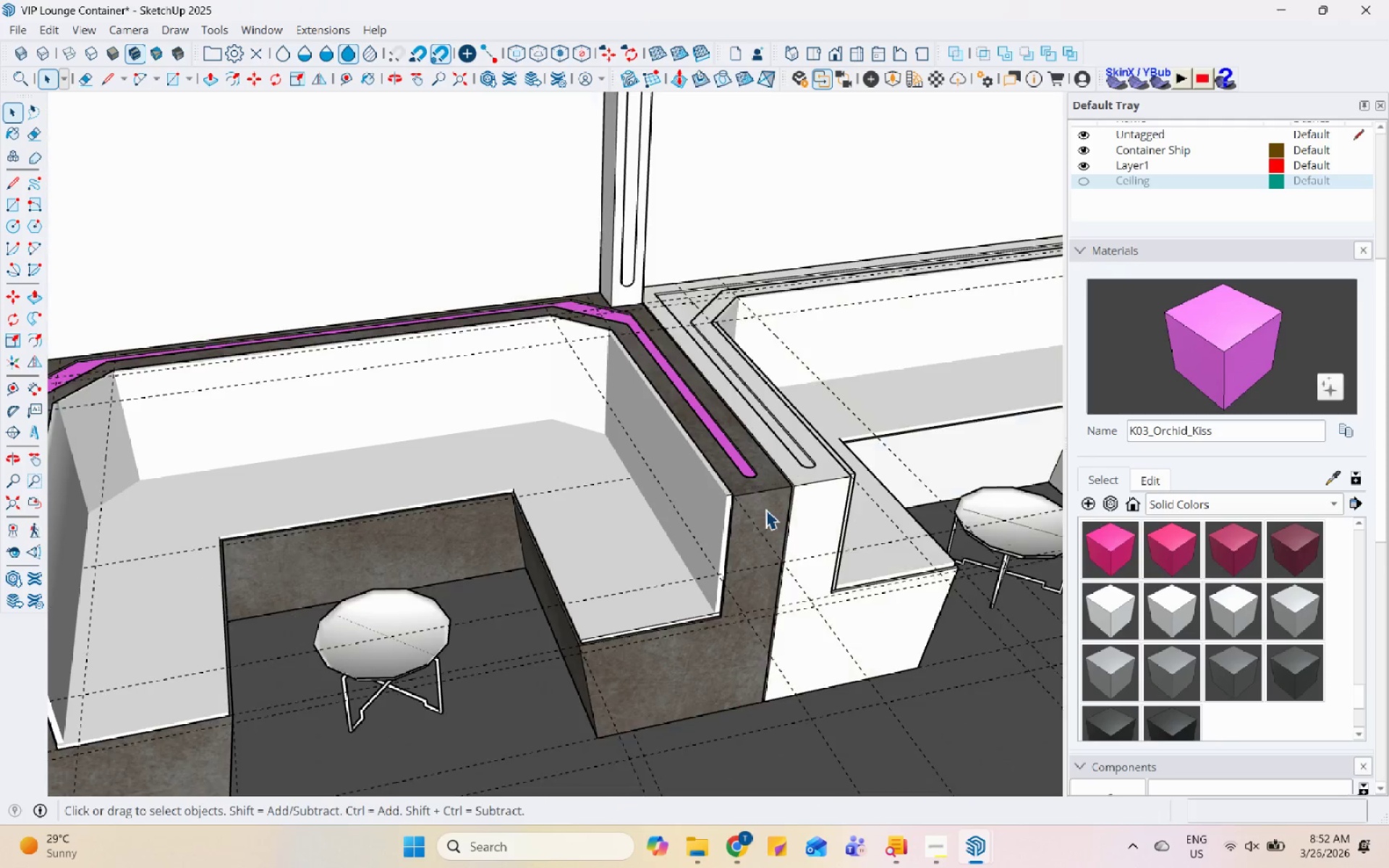 
key(Escape)
 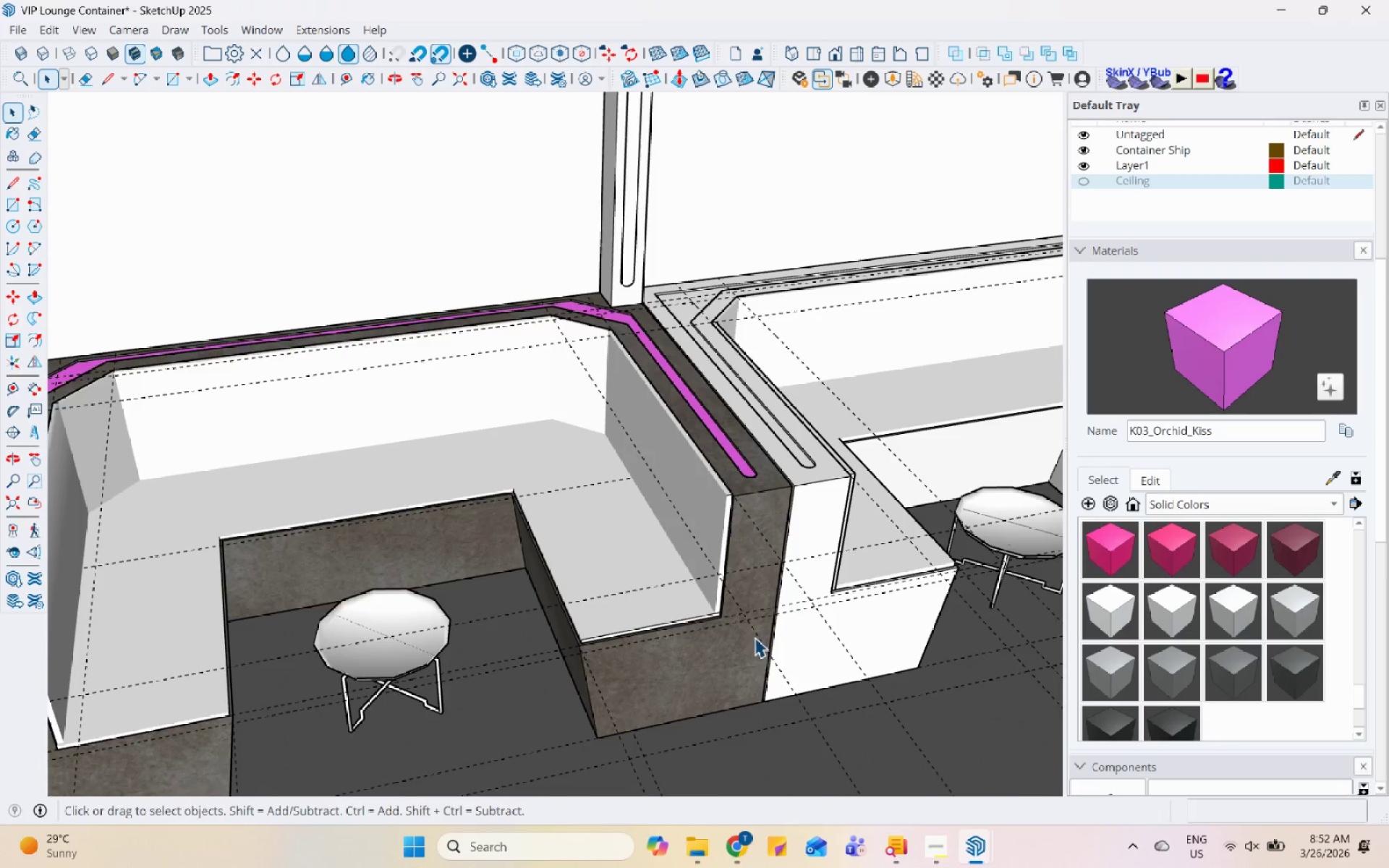 
key(Escape)
 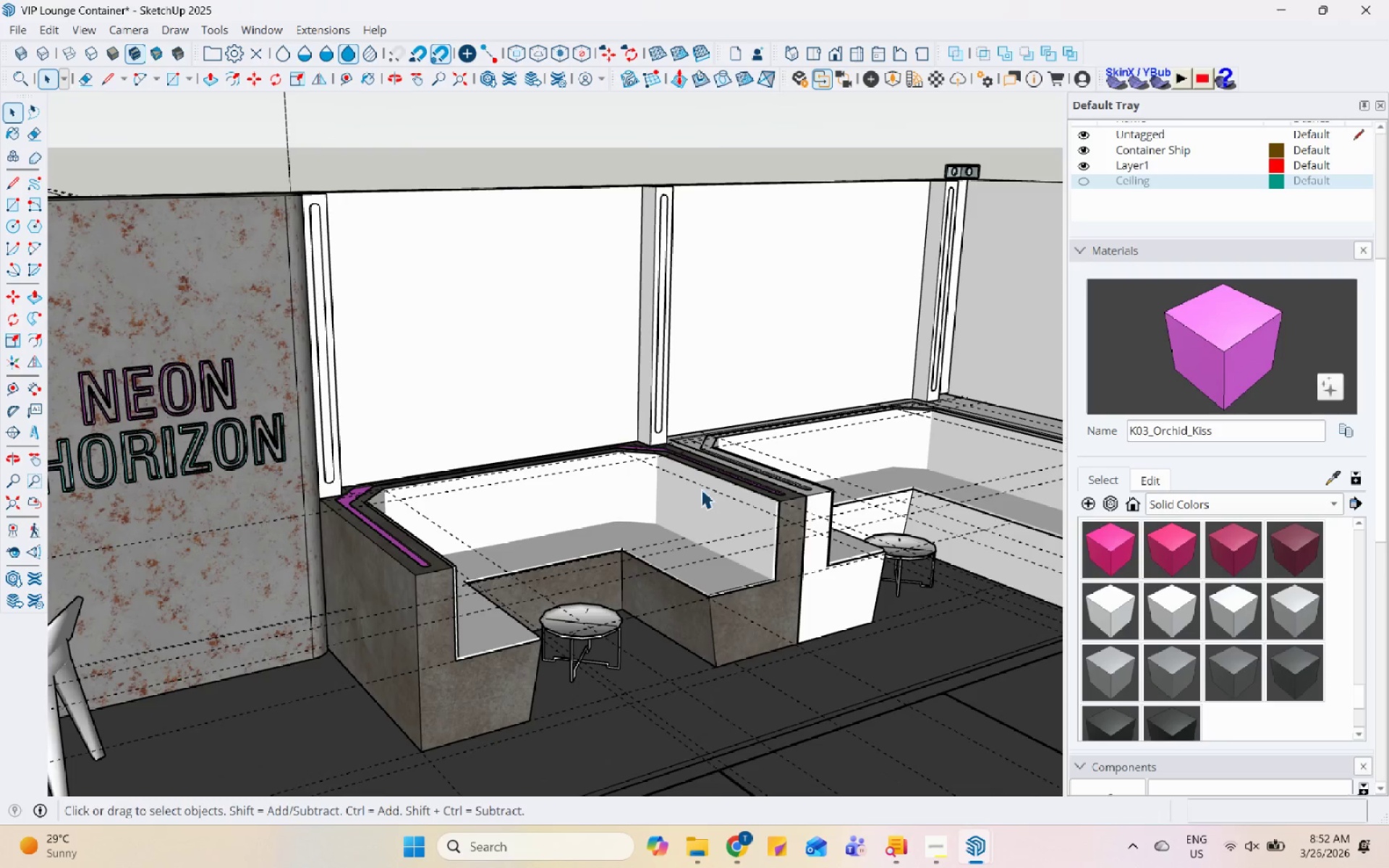 
scroll: coordinate [757, 648], scroll_direction: down, amount: 6.0
 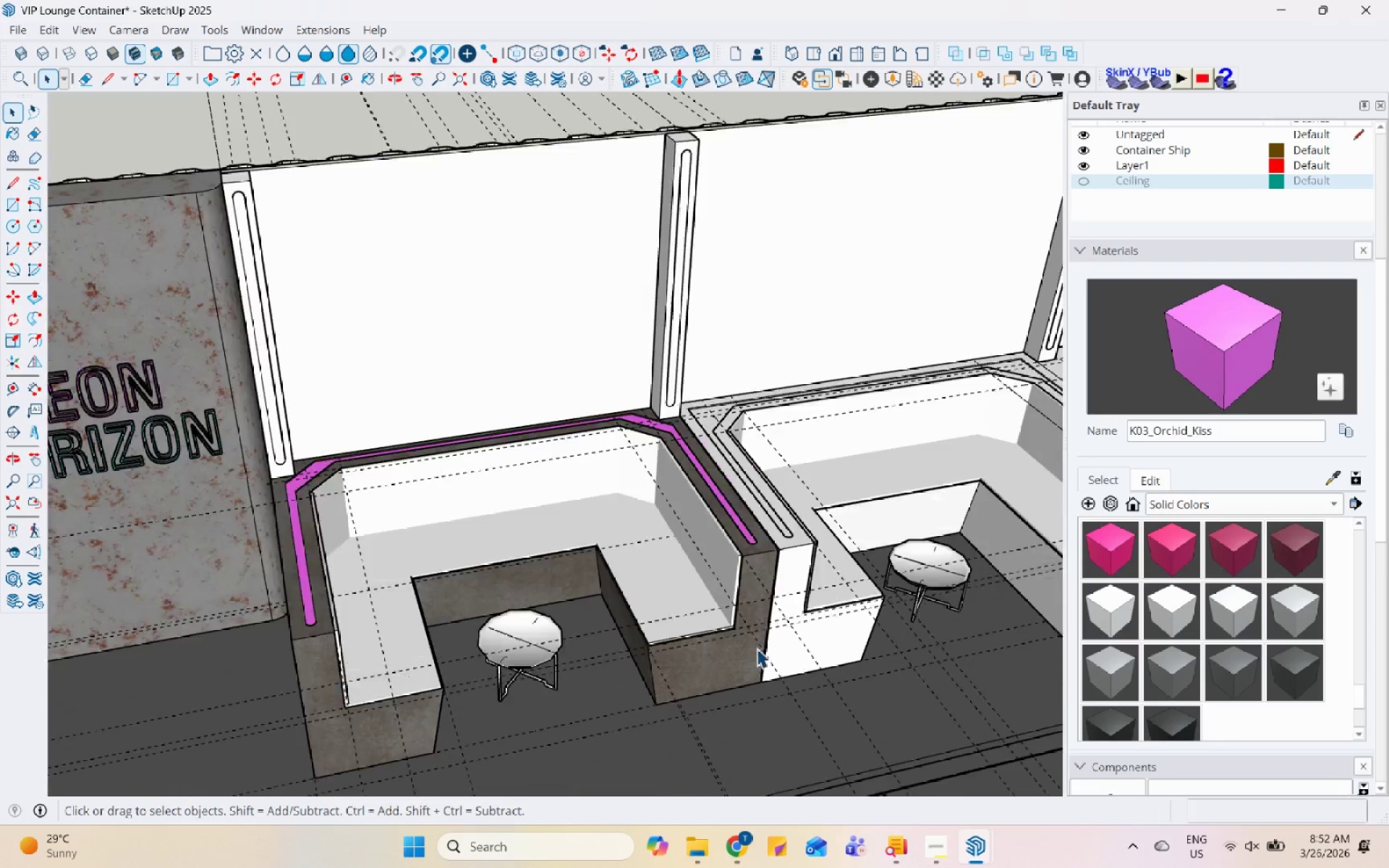 
double_click([386, 262])
 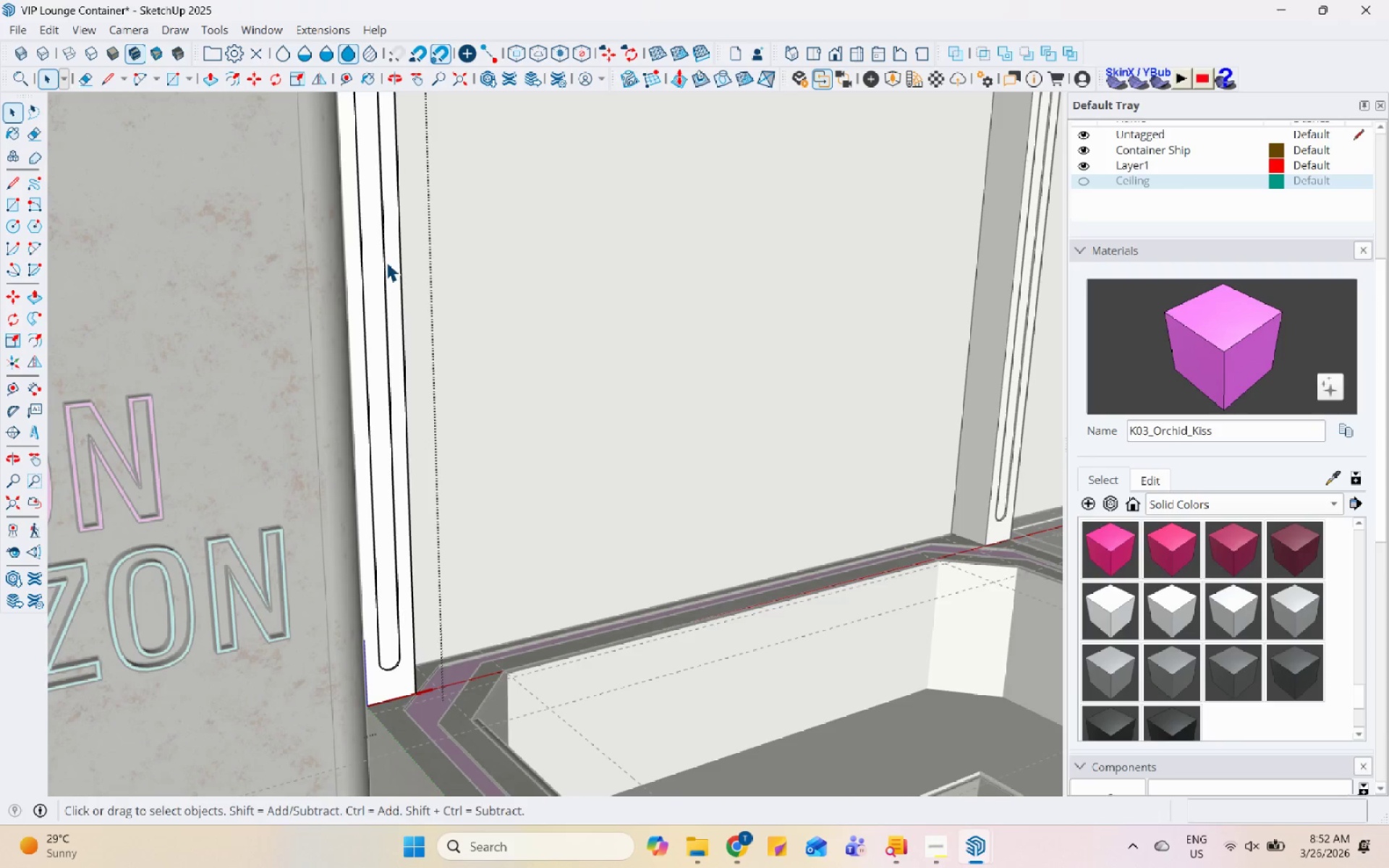 
scroll: coordinate [330, 306], scroll_direction: up, amount: 9.0
 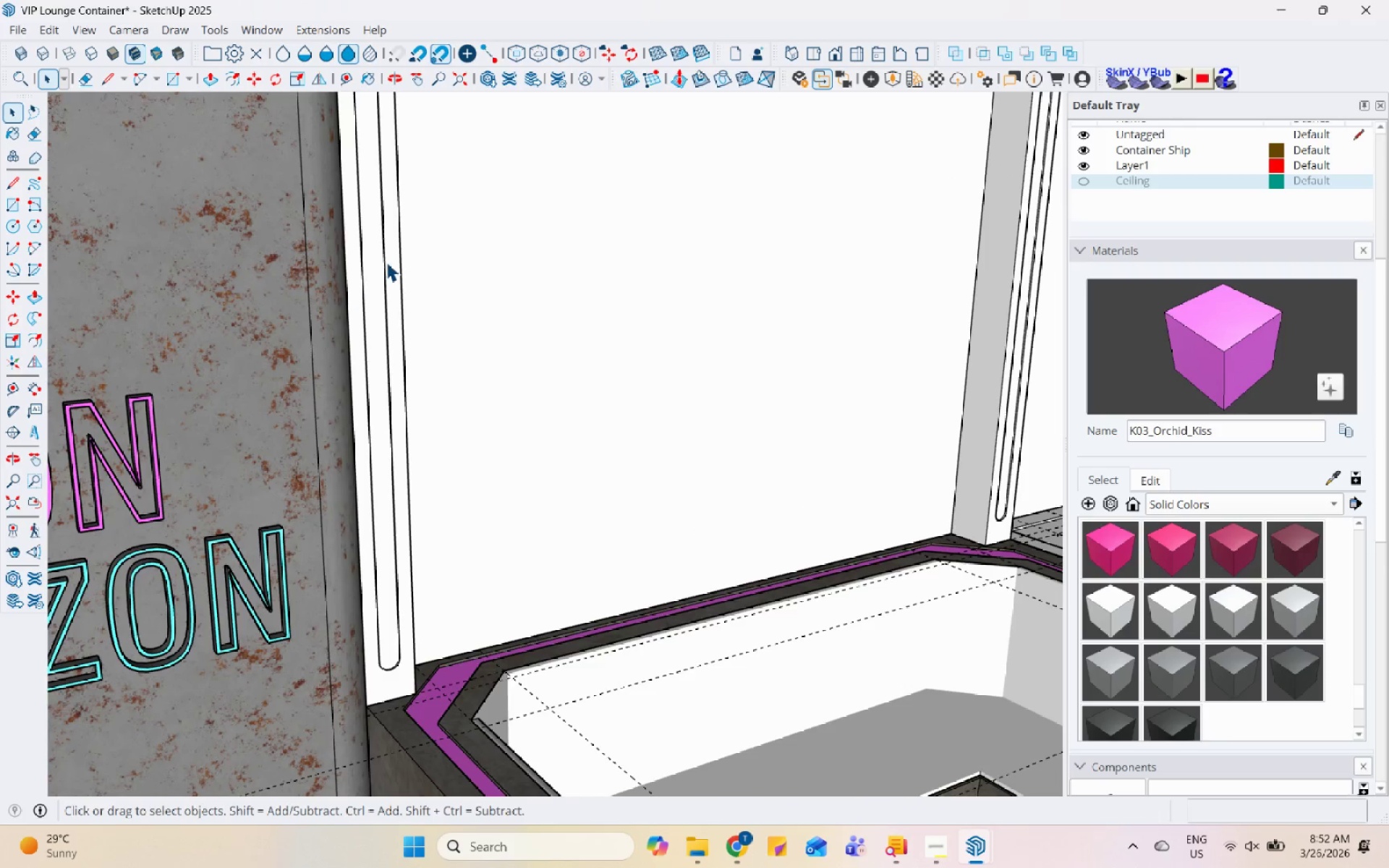 
triple_click([386, 262])
 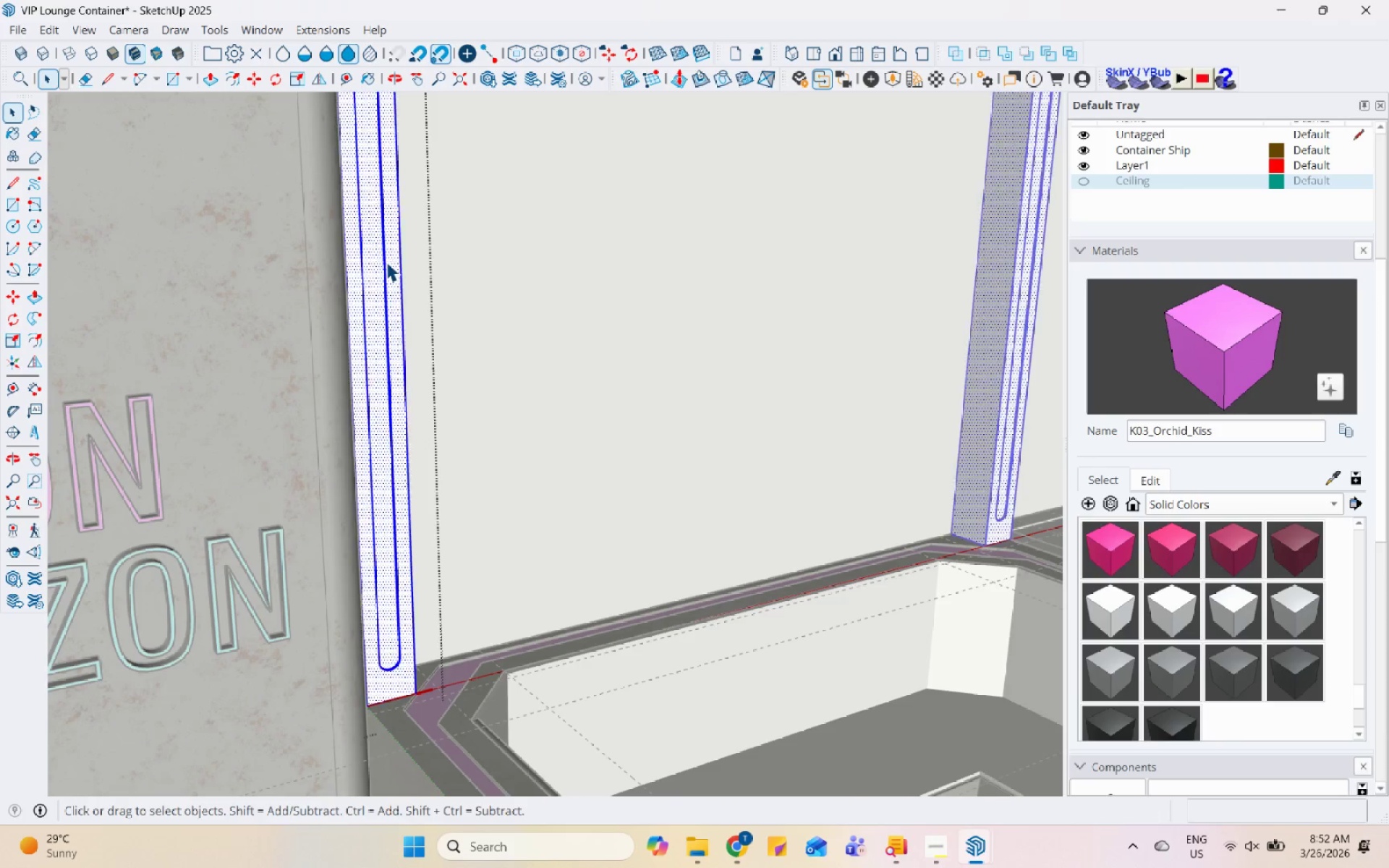 
triple_click([386, 262])
 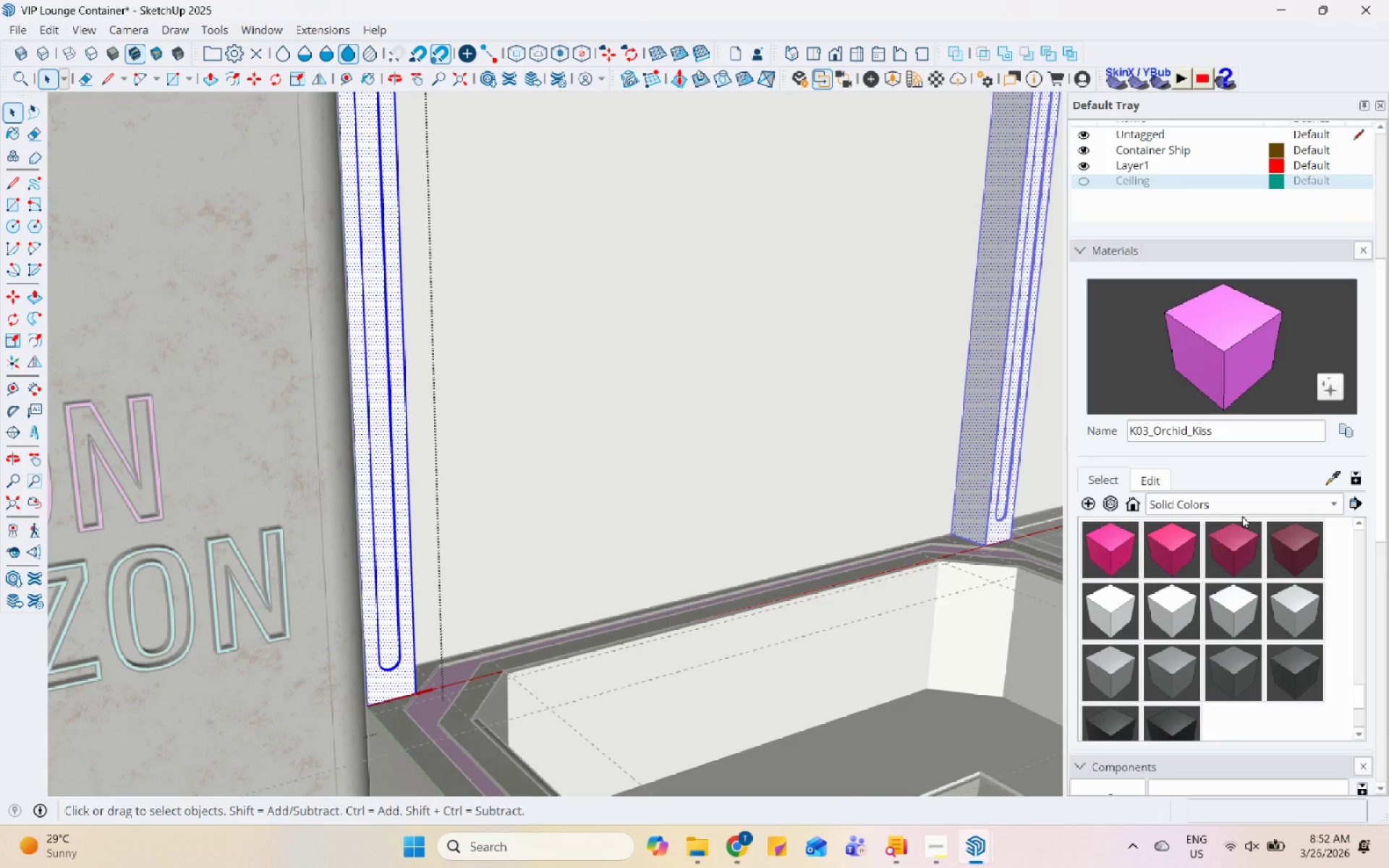 
left_click([1329, 474])
 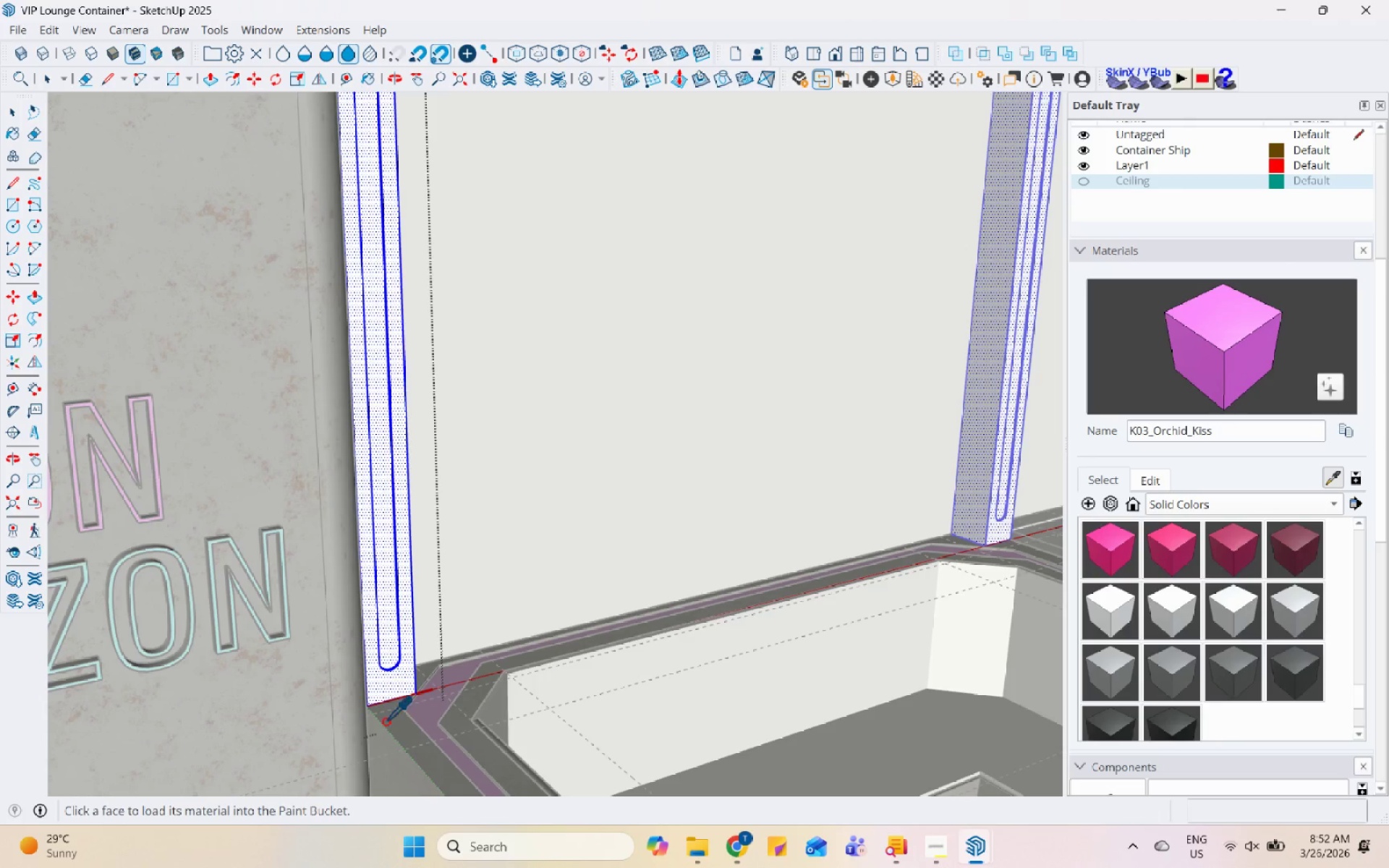 
double_click([397, 631])
 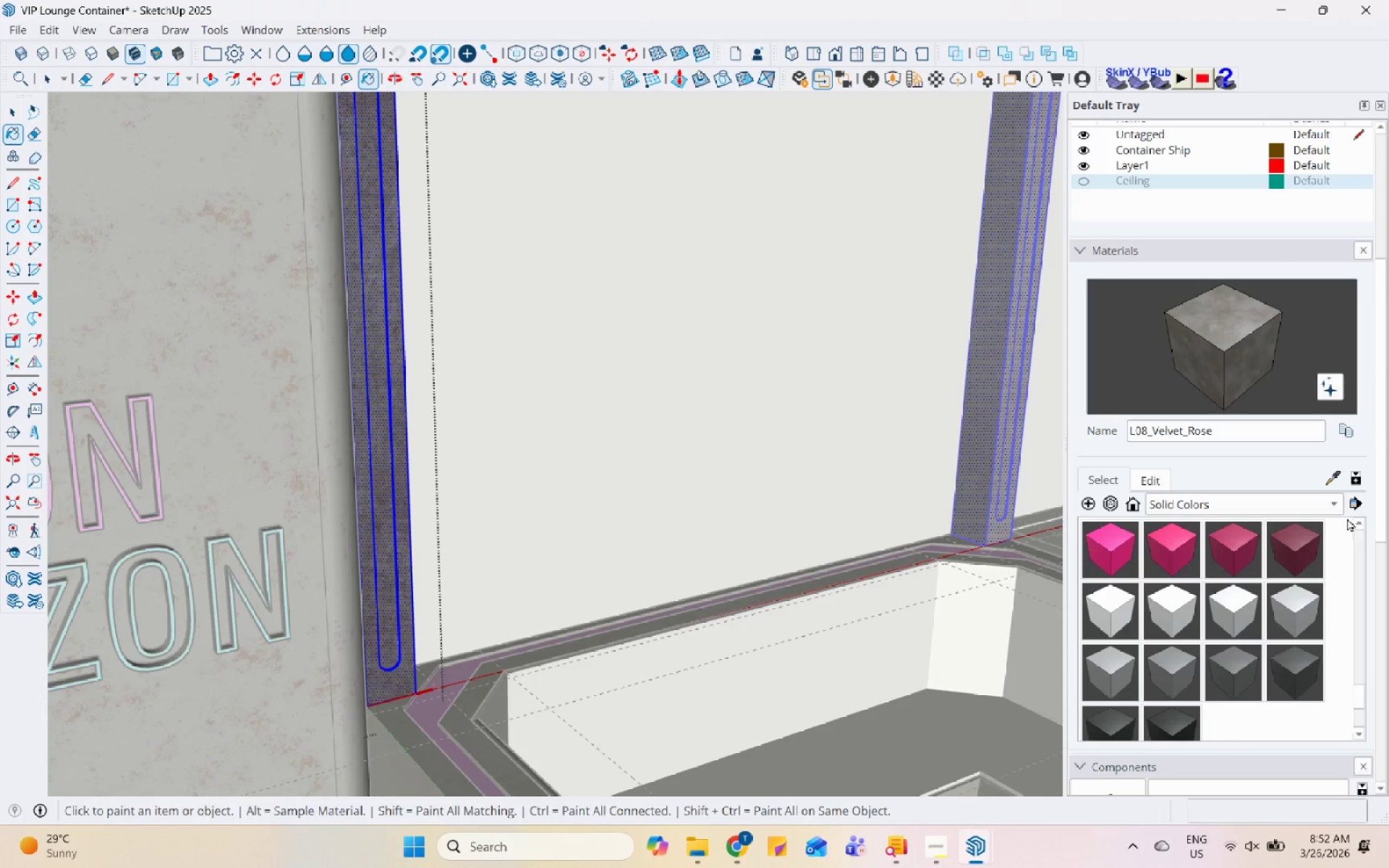 
left_click([1335, 485])
 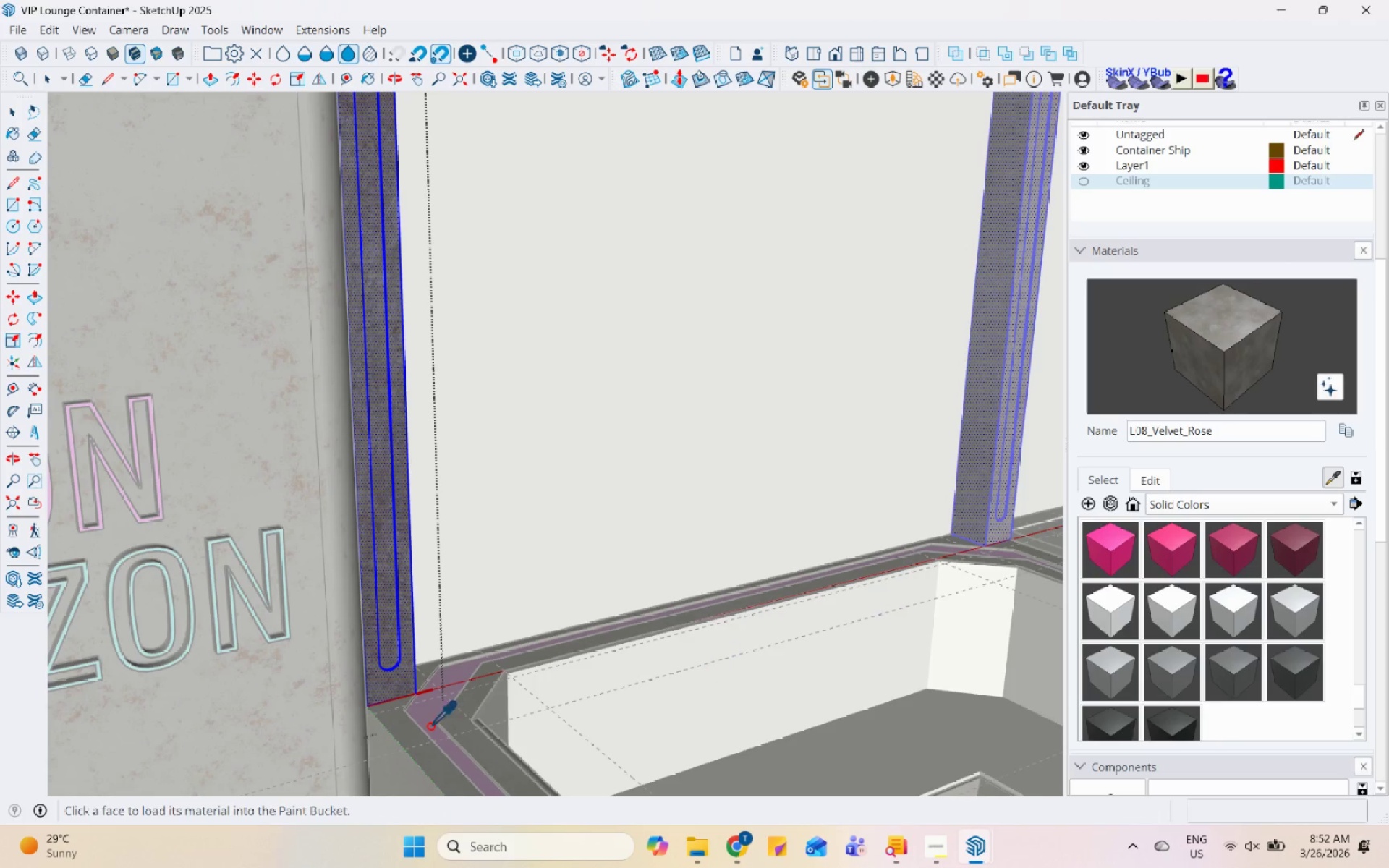 
left_click([449, 700])
 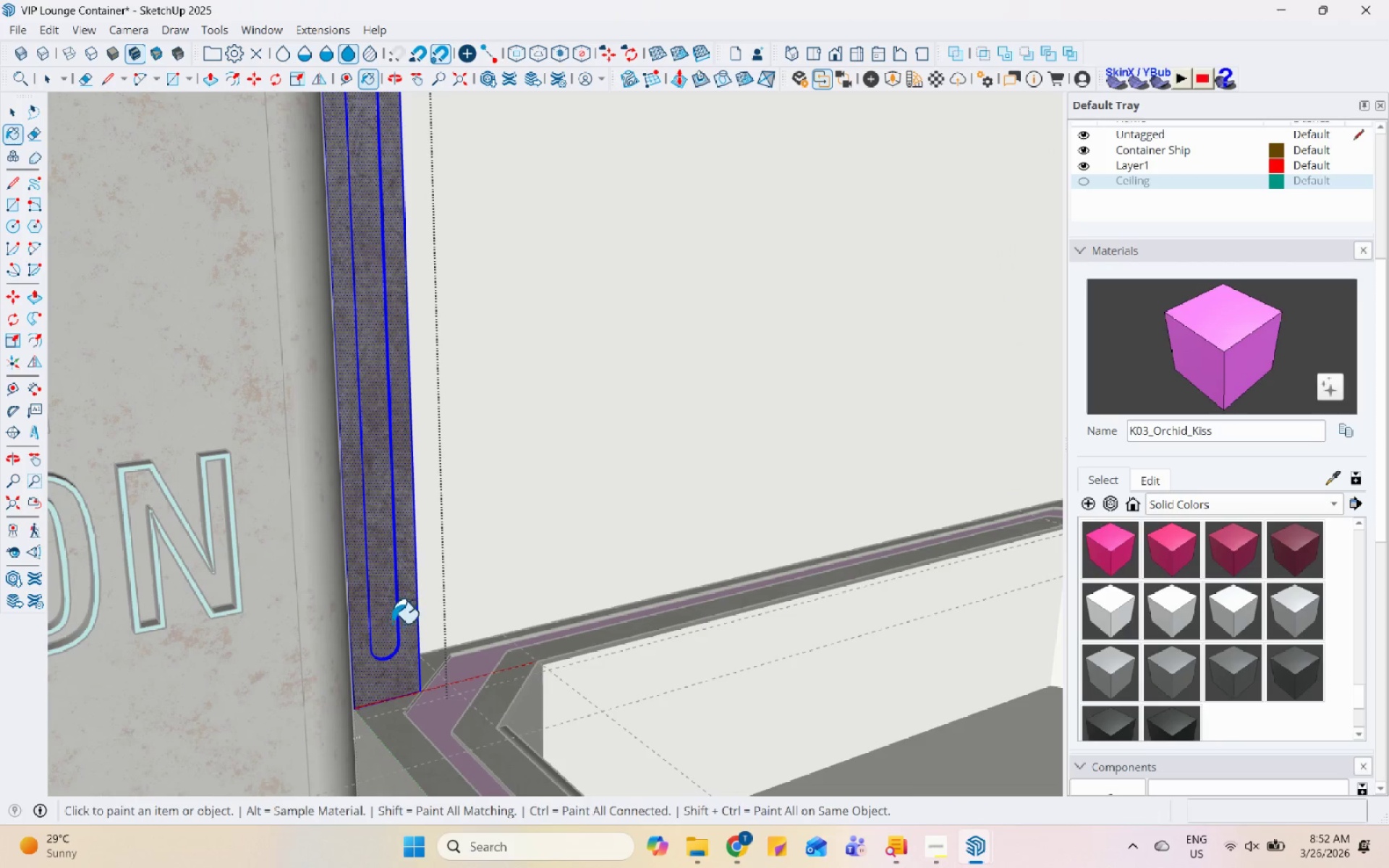 
scroll: coordinate [412, 697], scroll_direction: up, amount: 3.0
 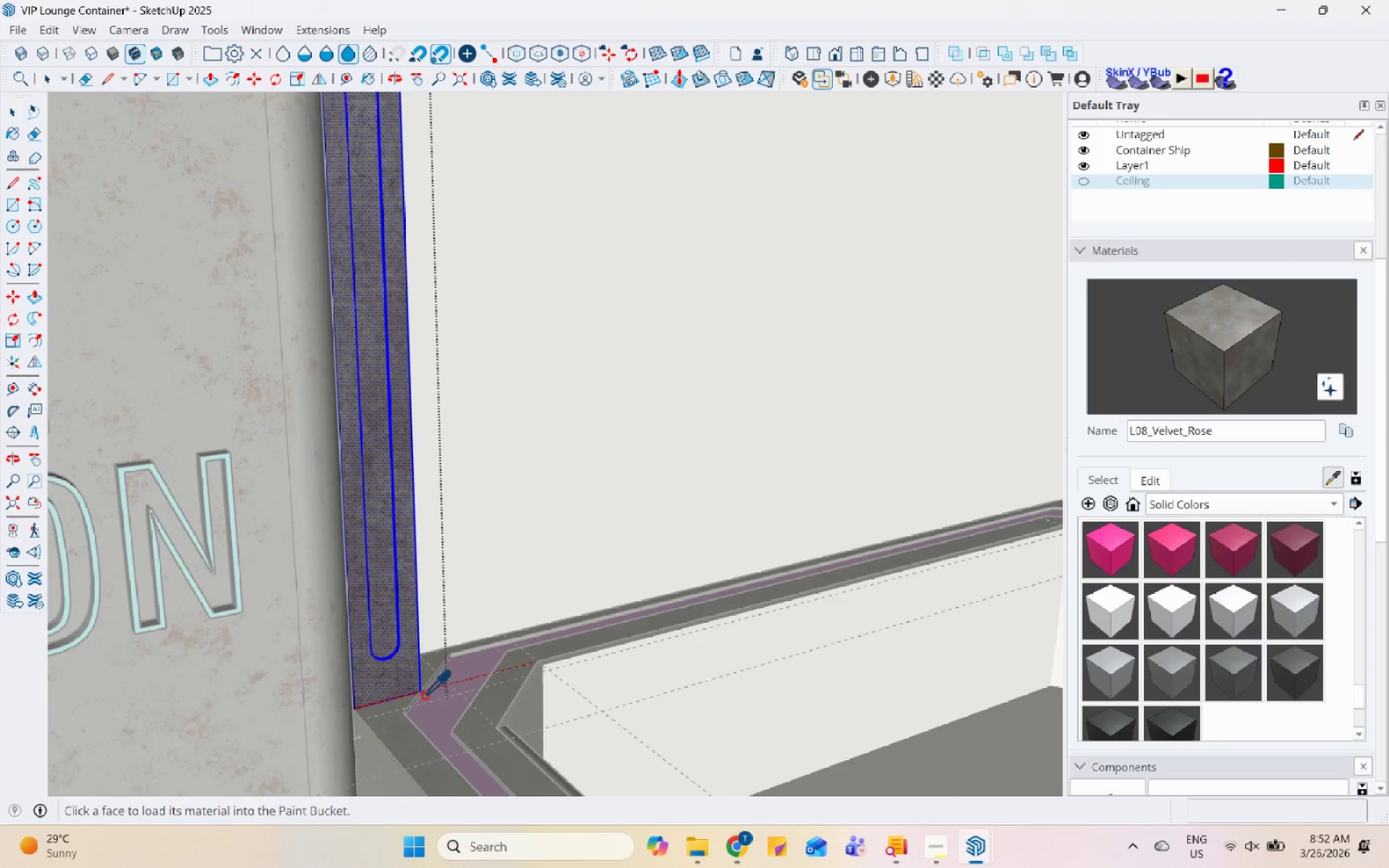 
left_click([383, 618])
 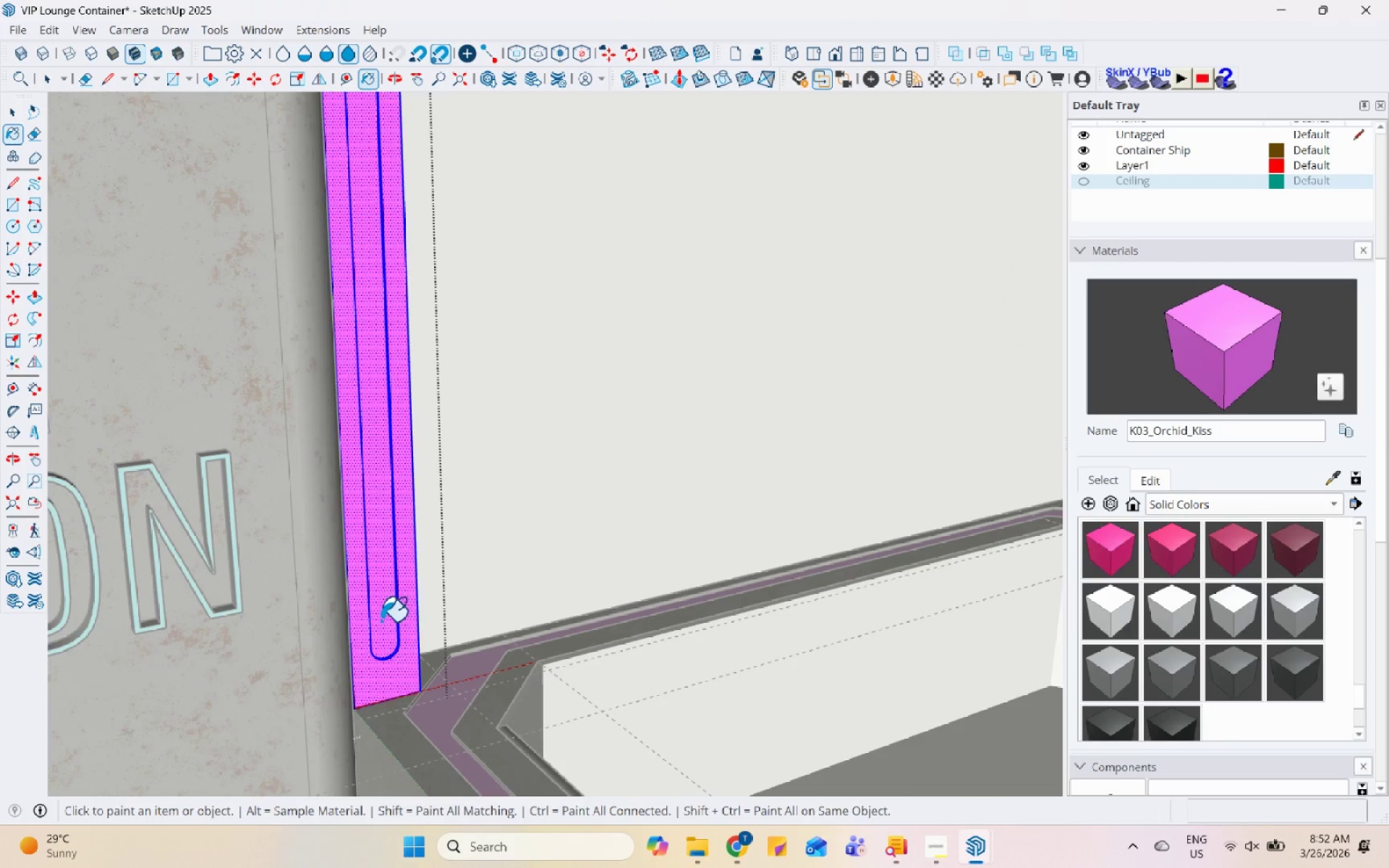 
scroll: coordinate [359, 660], scroll_direction: down, amount: 4.0
 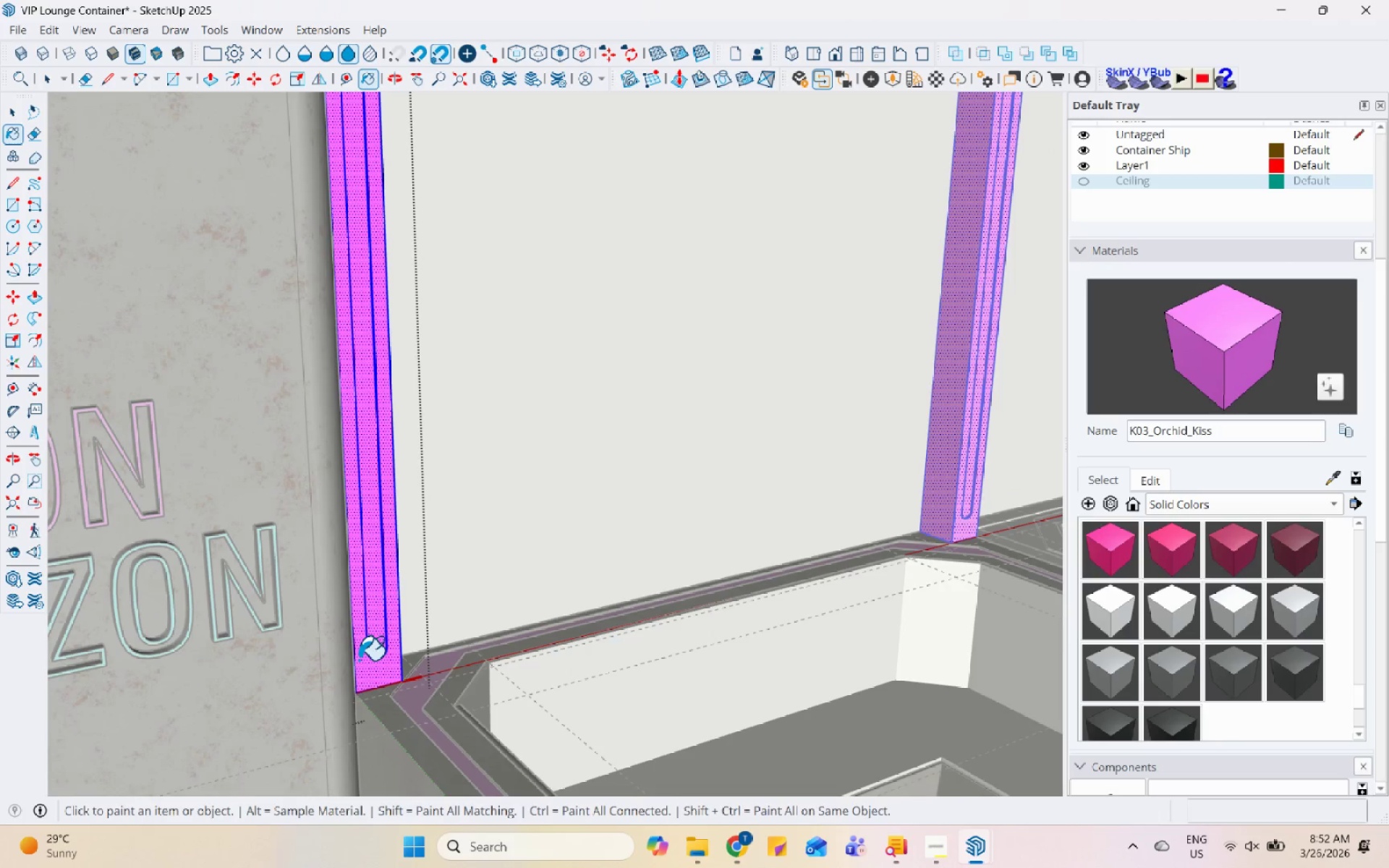 
key(Control+Z)
 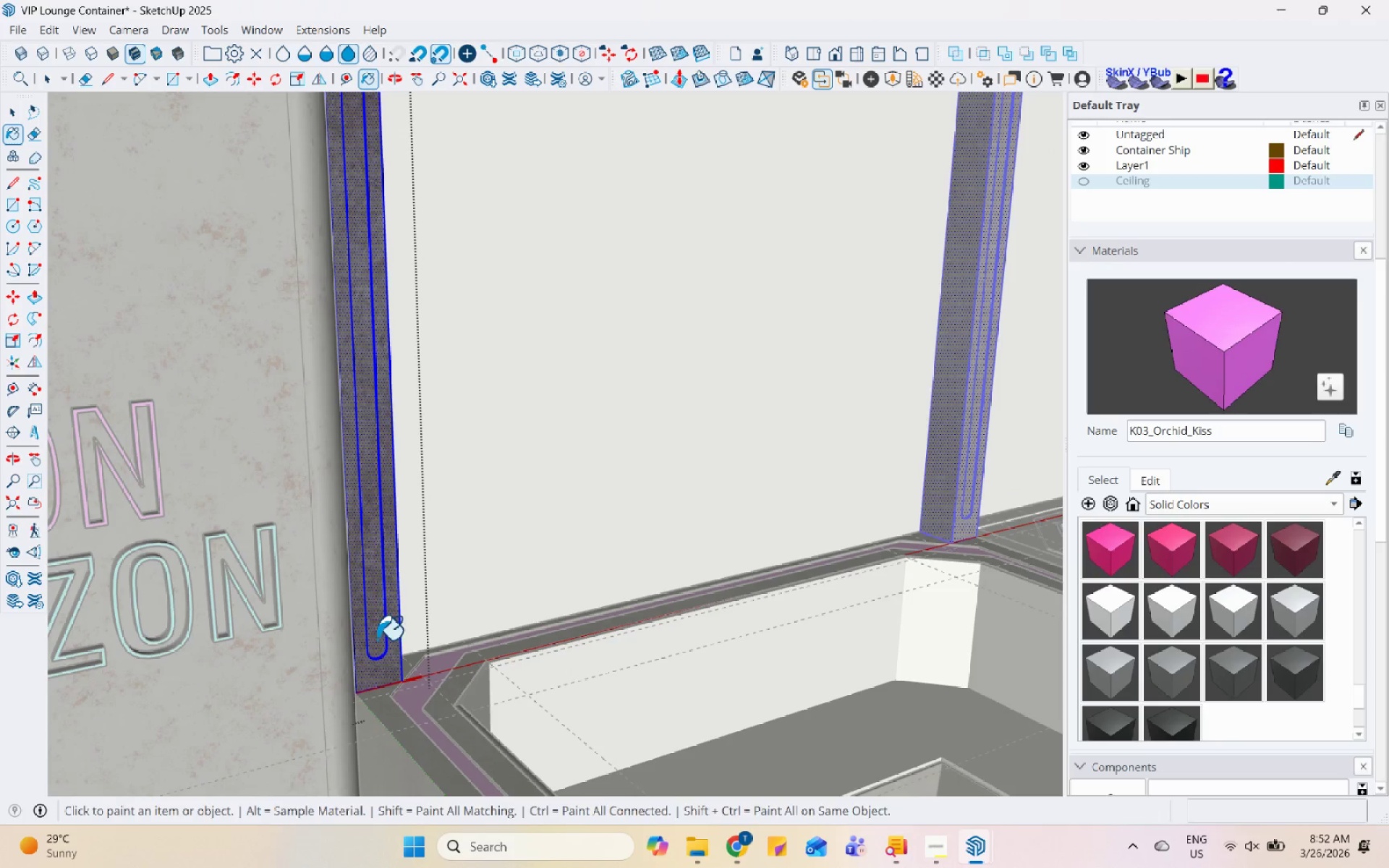 
key(Space)
 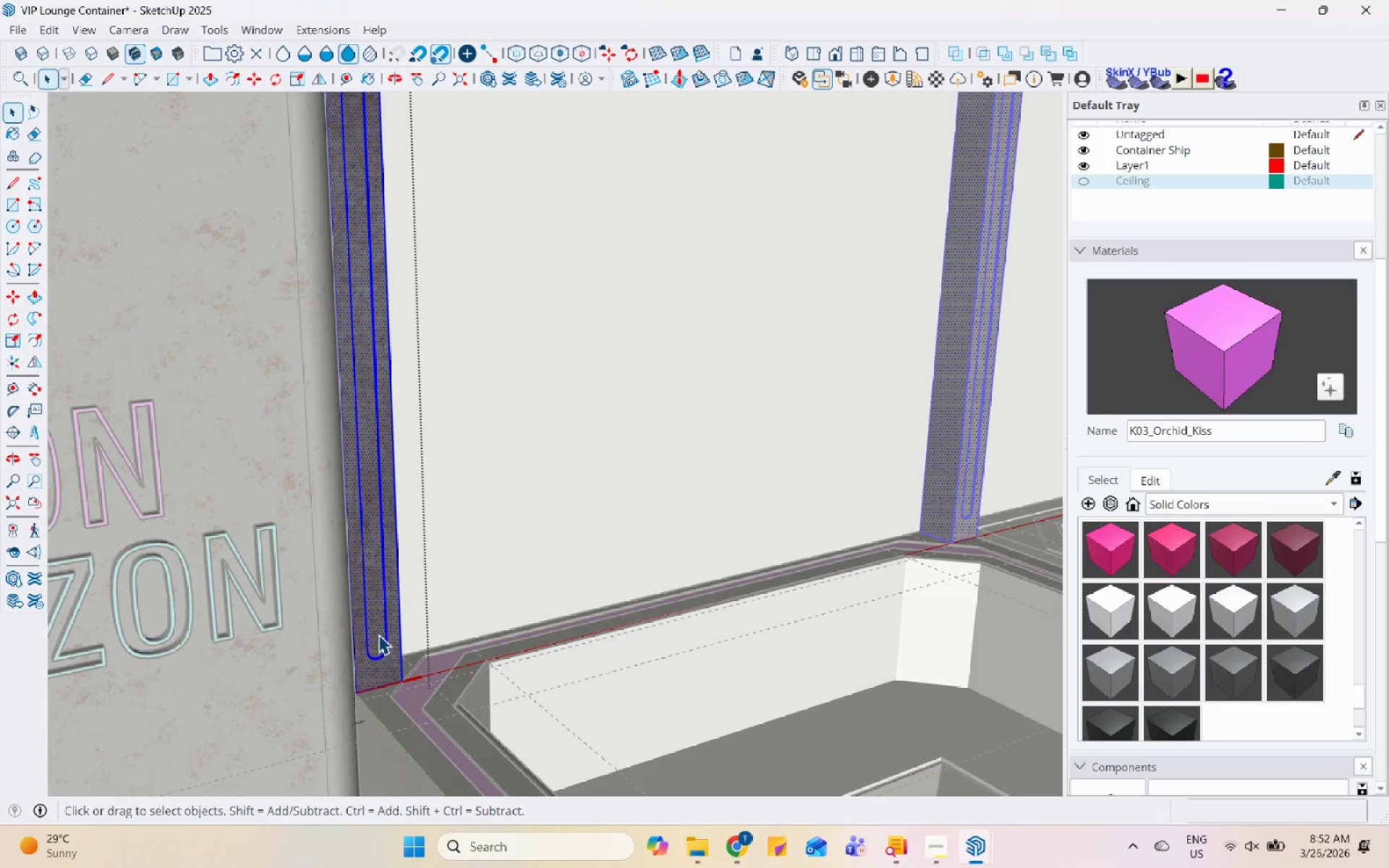 
left_click([378, 634])
 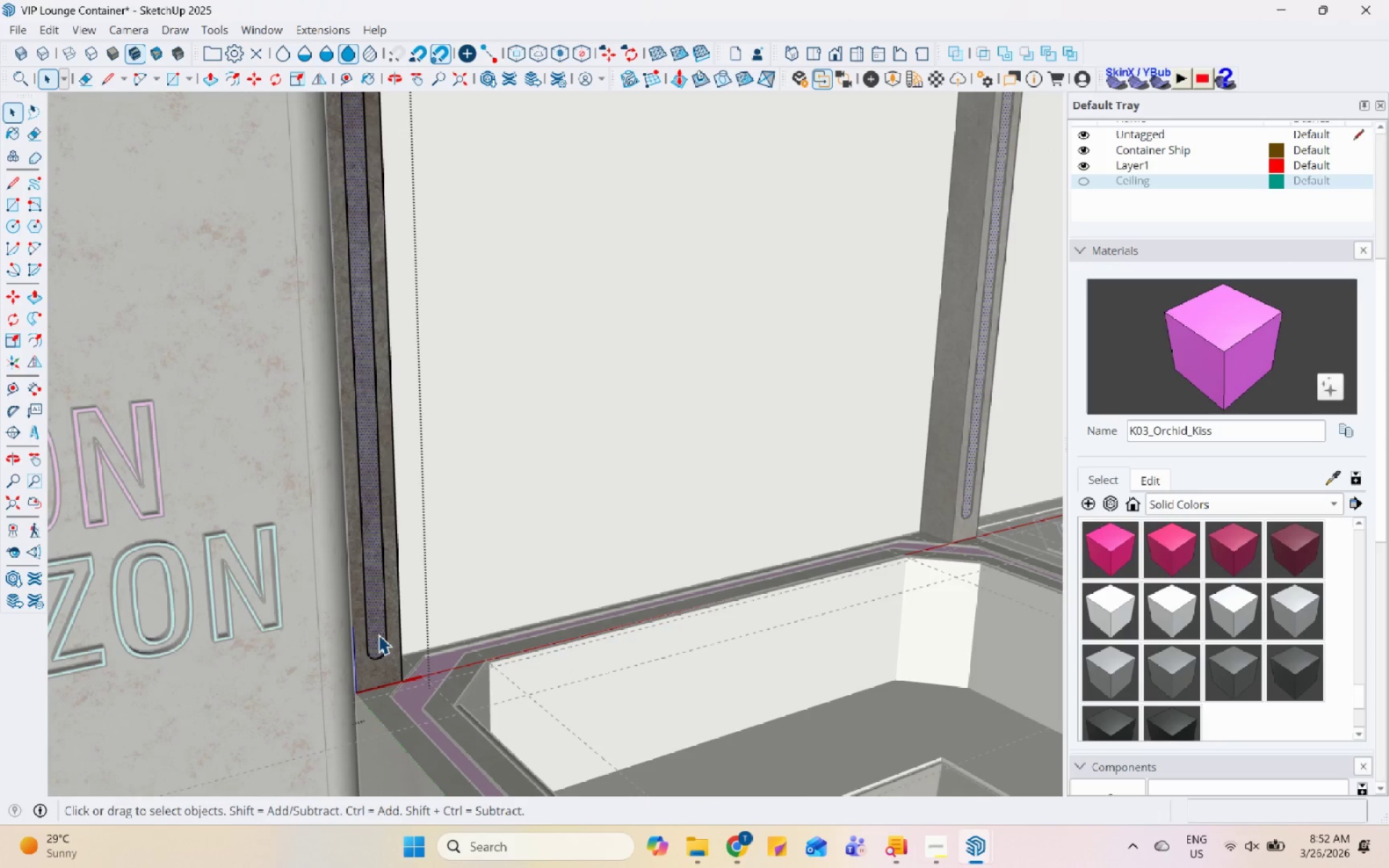 
scroll: coordinate [378, 634], scroll_direction: up, amount: 4.0
 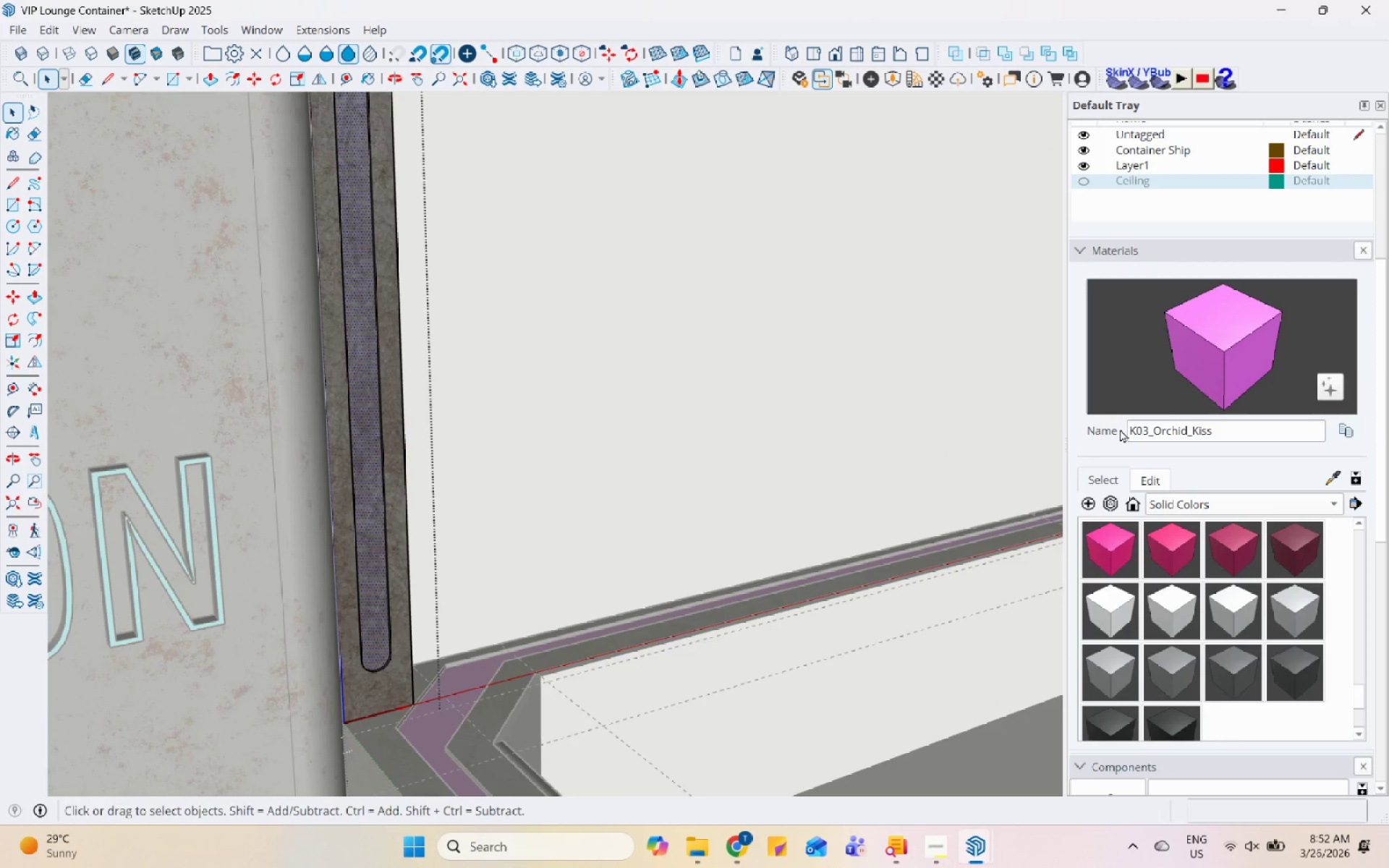 
left_click([1217, 373])
 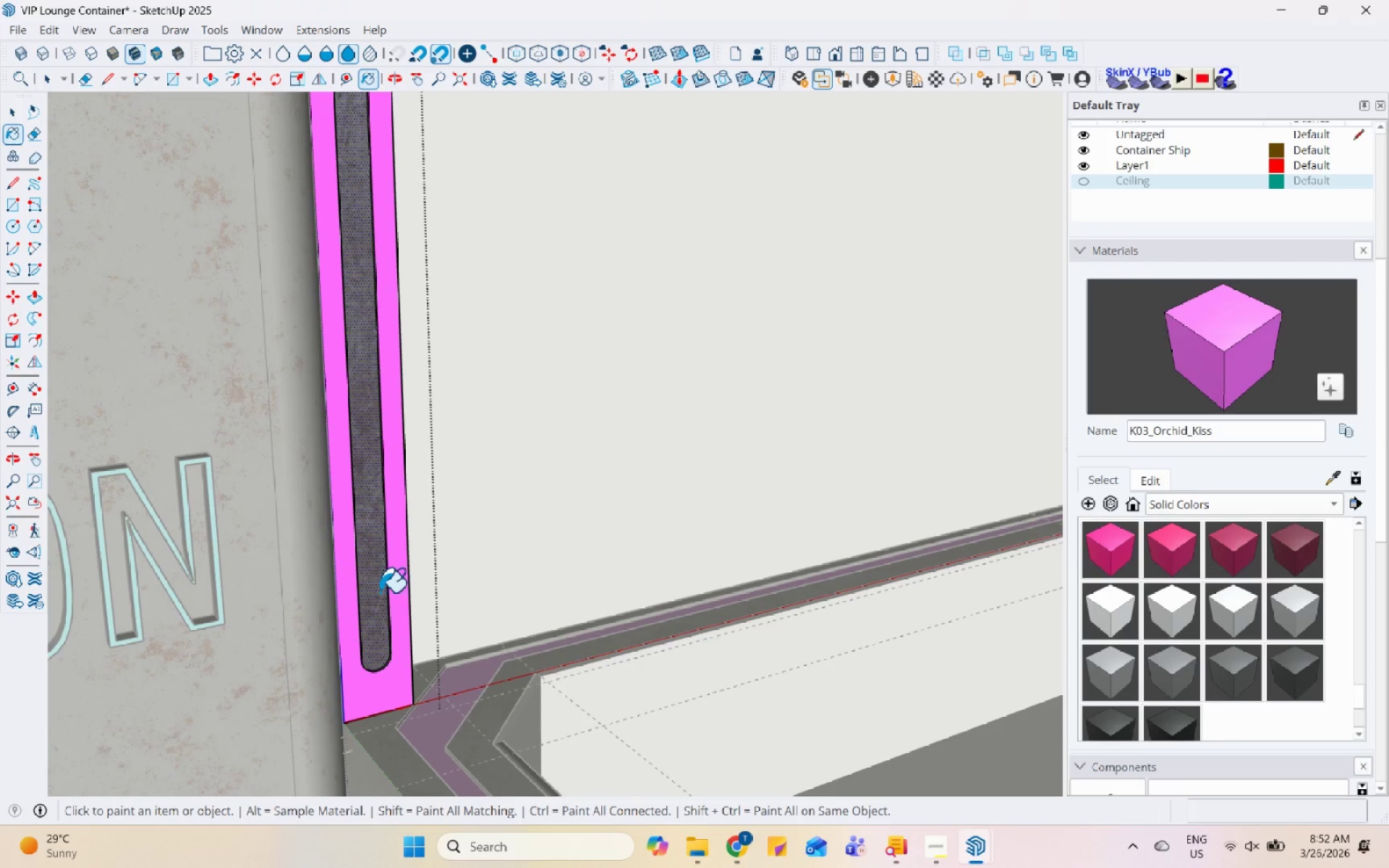 
key(Control+Z)
 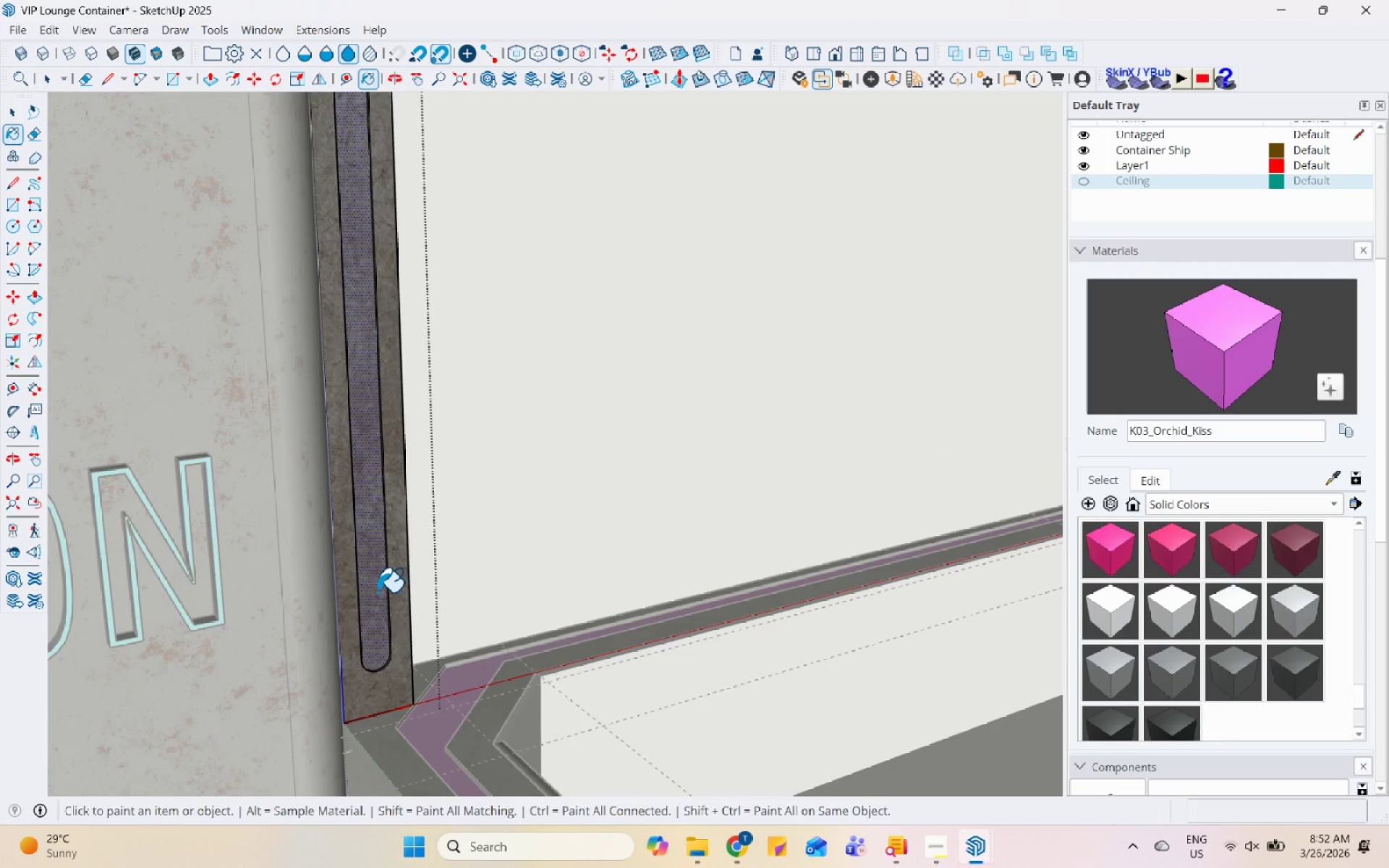 
left_click([376, 592])
 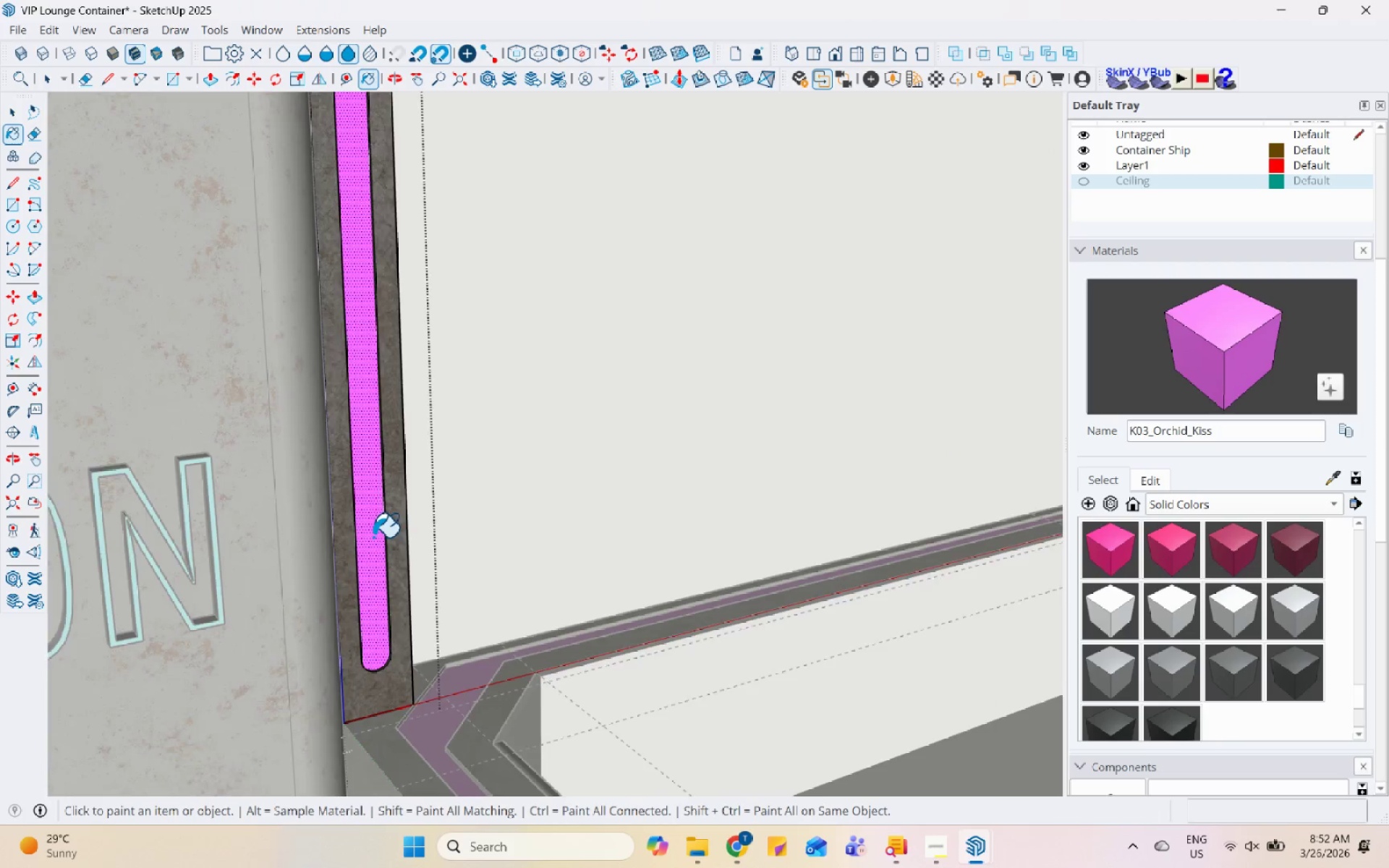 
key(Space)
 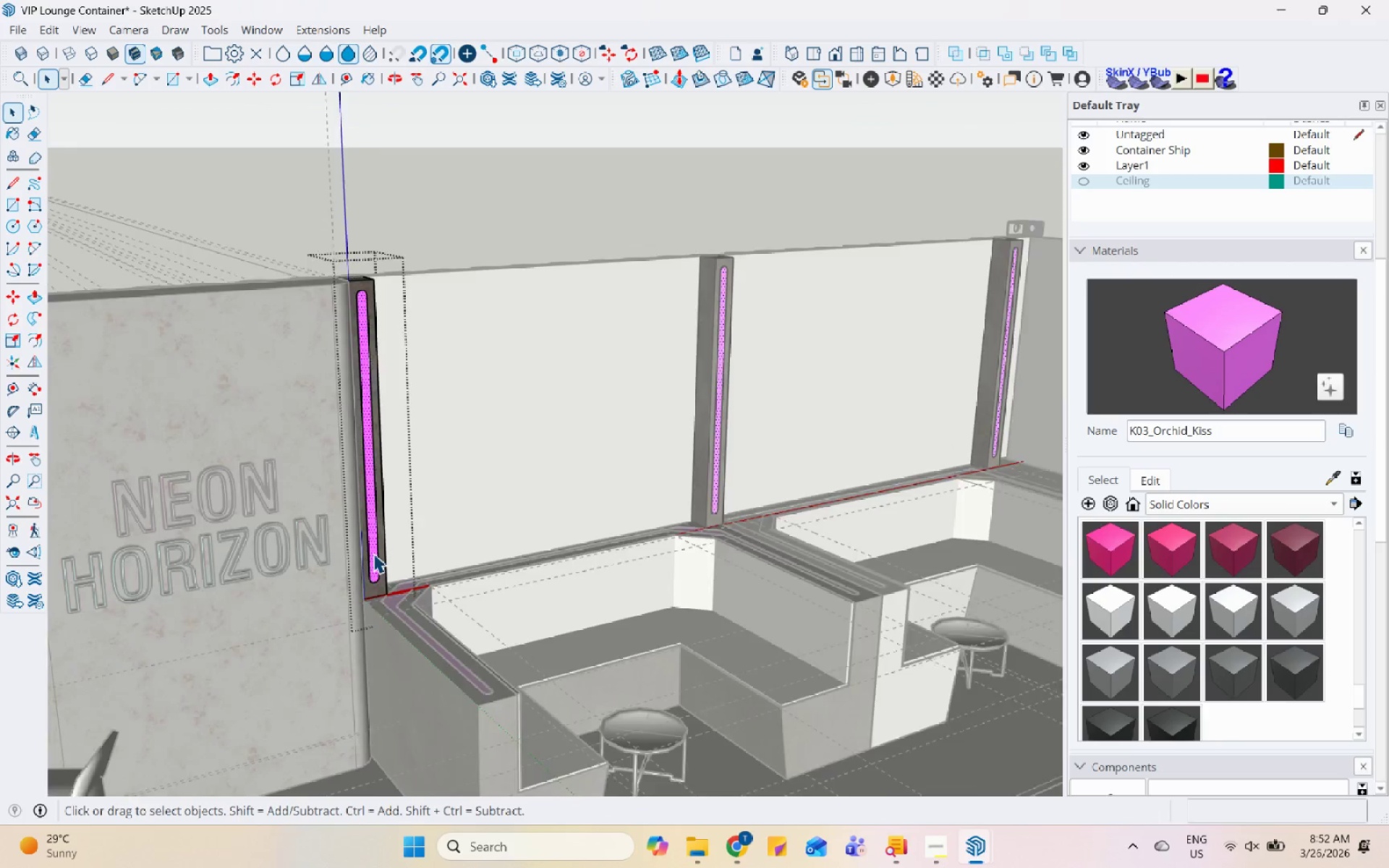 
key(Escape)
 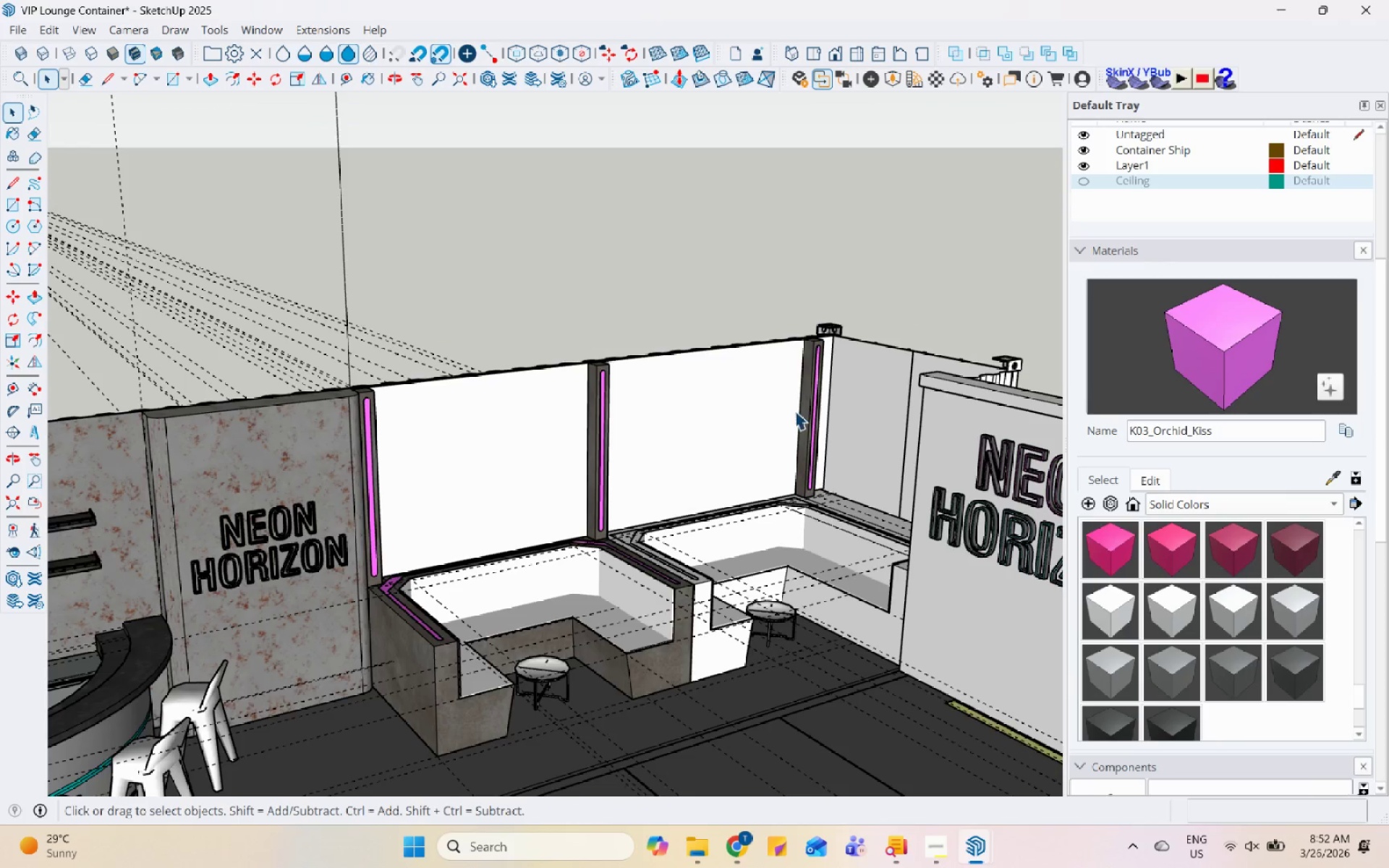 
key(Escape)
 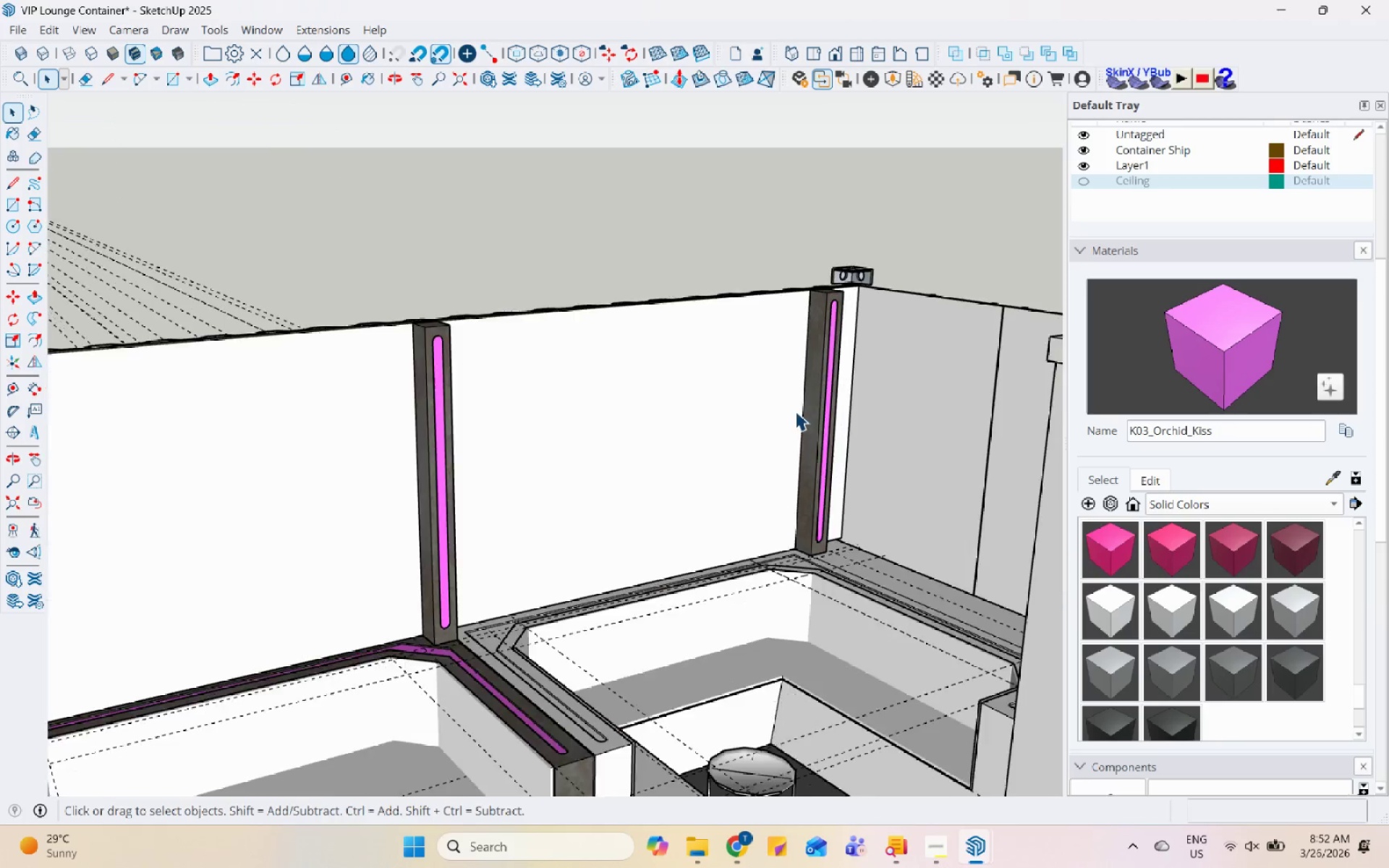 
key(Escape)
 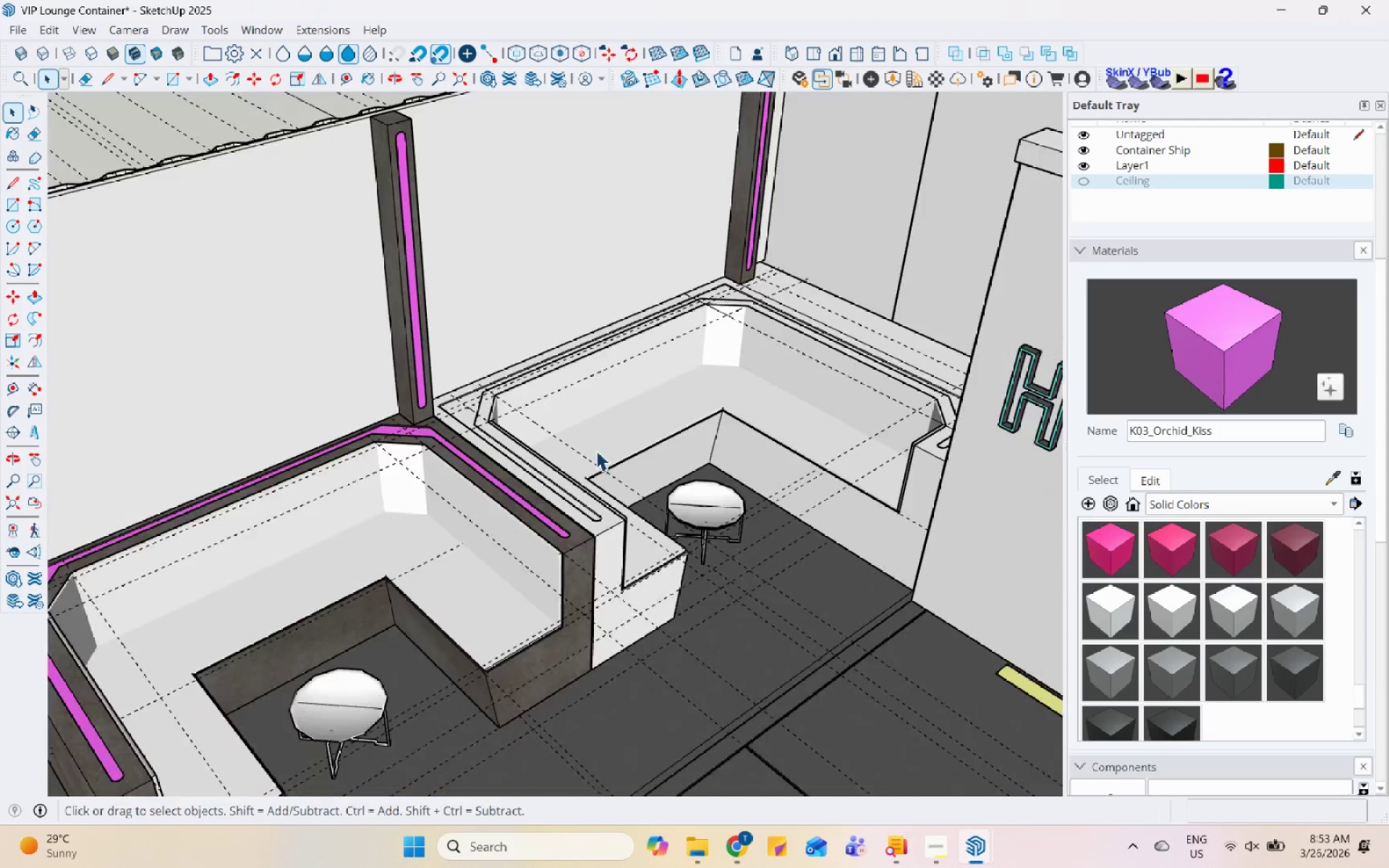 
scroll: coordinate [596, 443], scroll_direction: down, amount: 11.0
 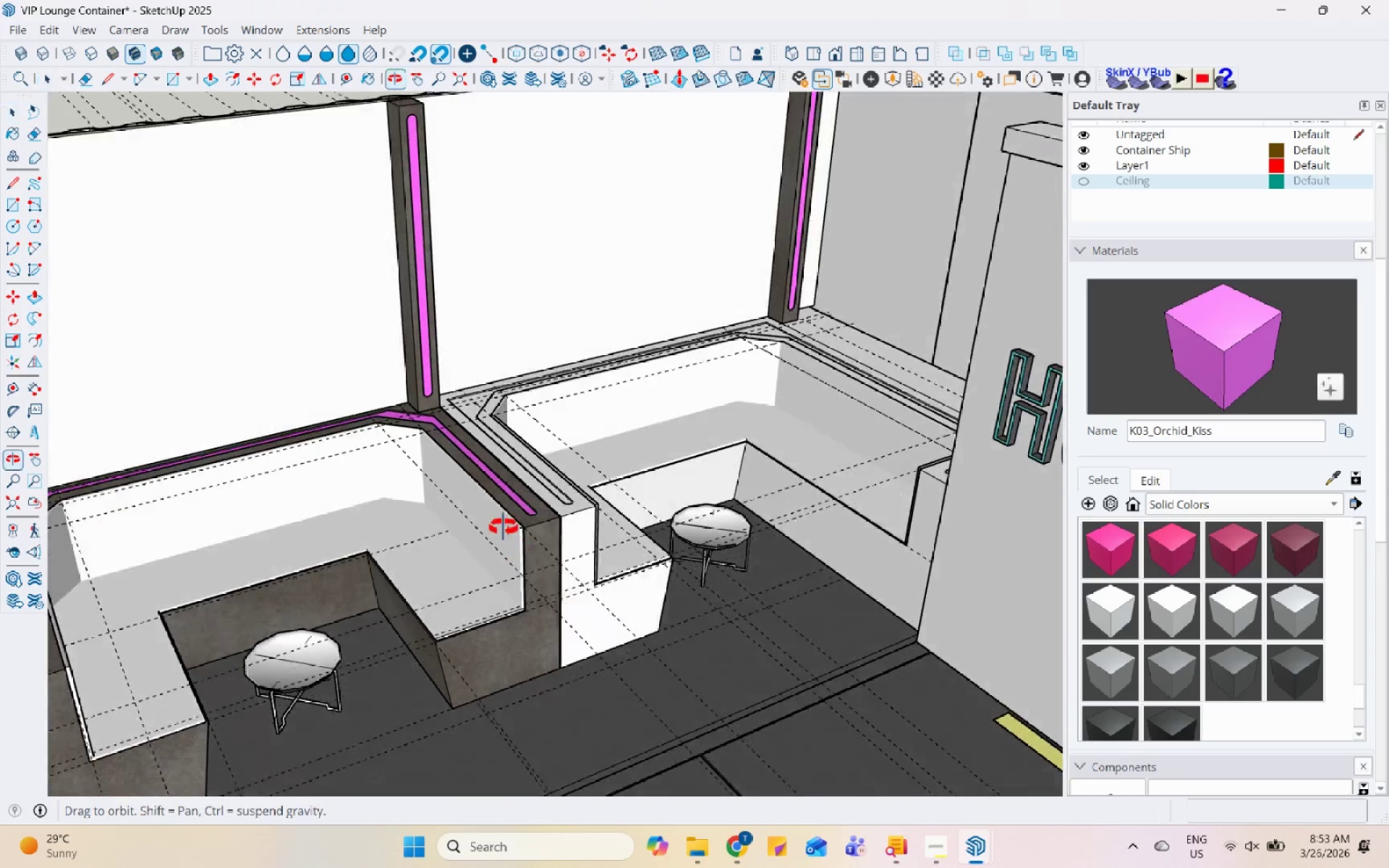 
double_click([665, 658])
 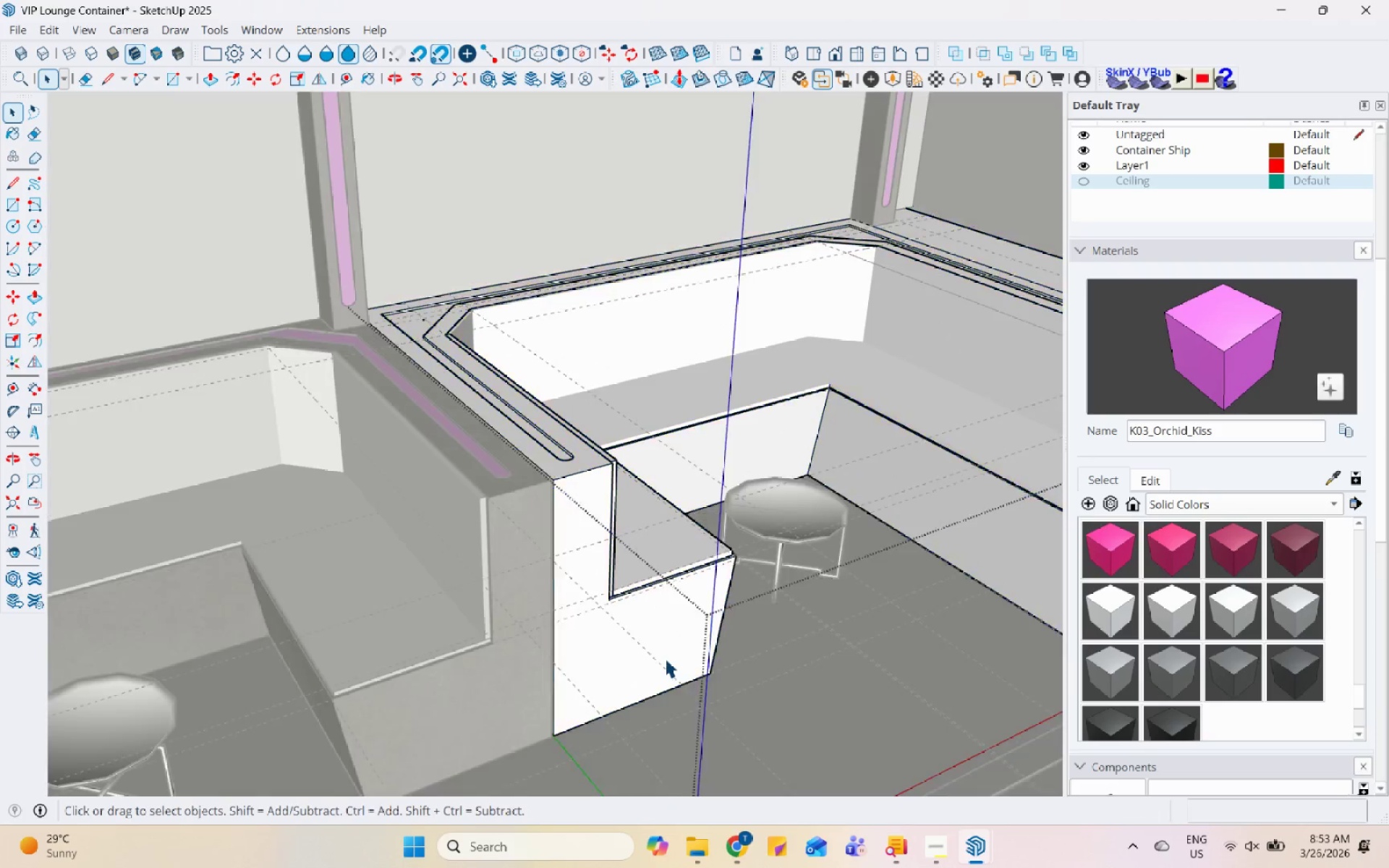 
scroll: coordinate [698, 610], scroll_direction: up, amount: 5.0
 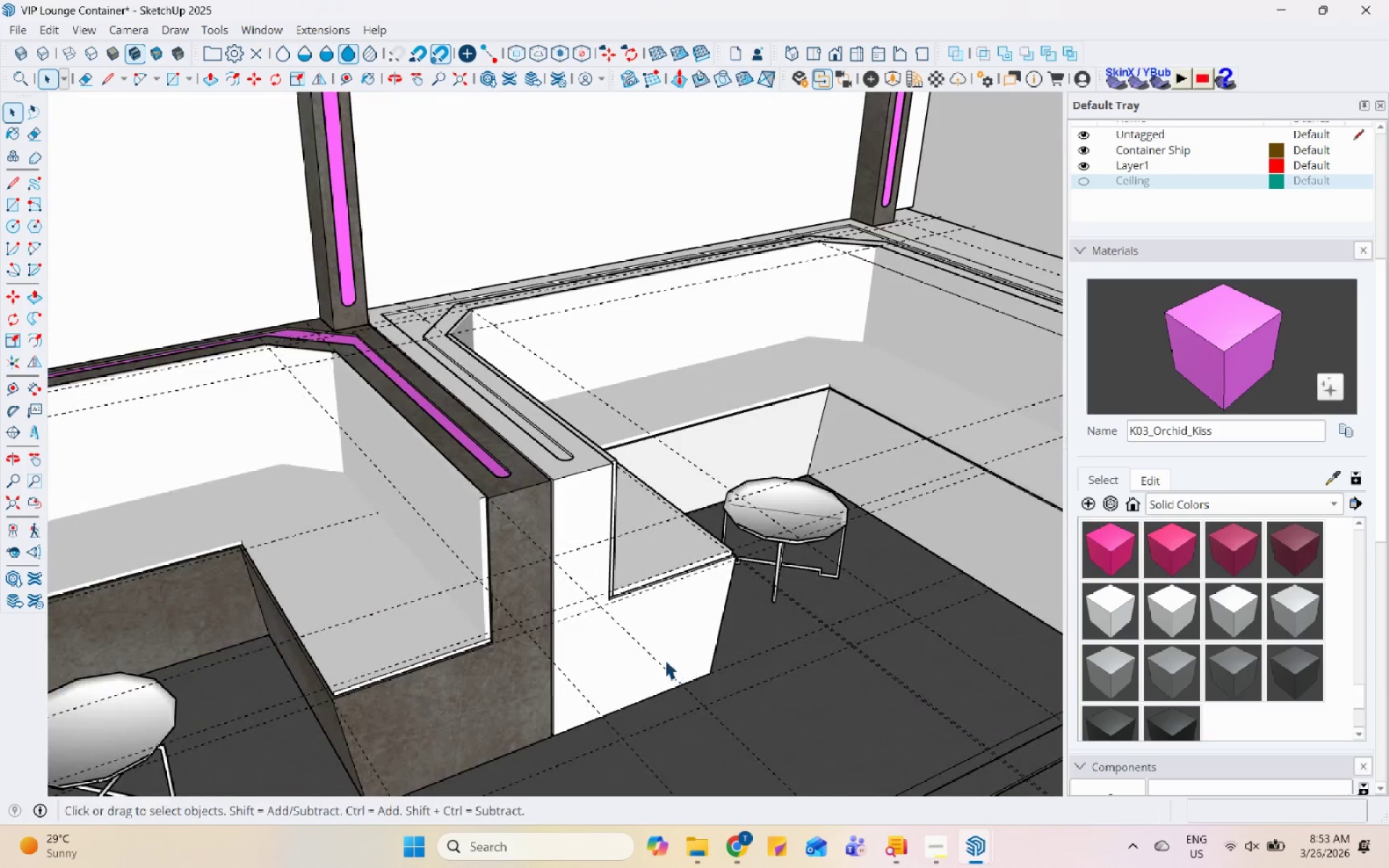 
triple_click([665, 658])
 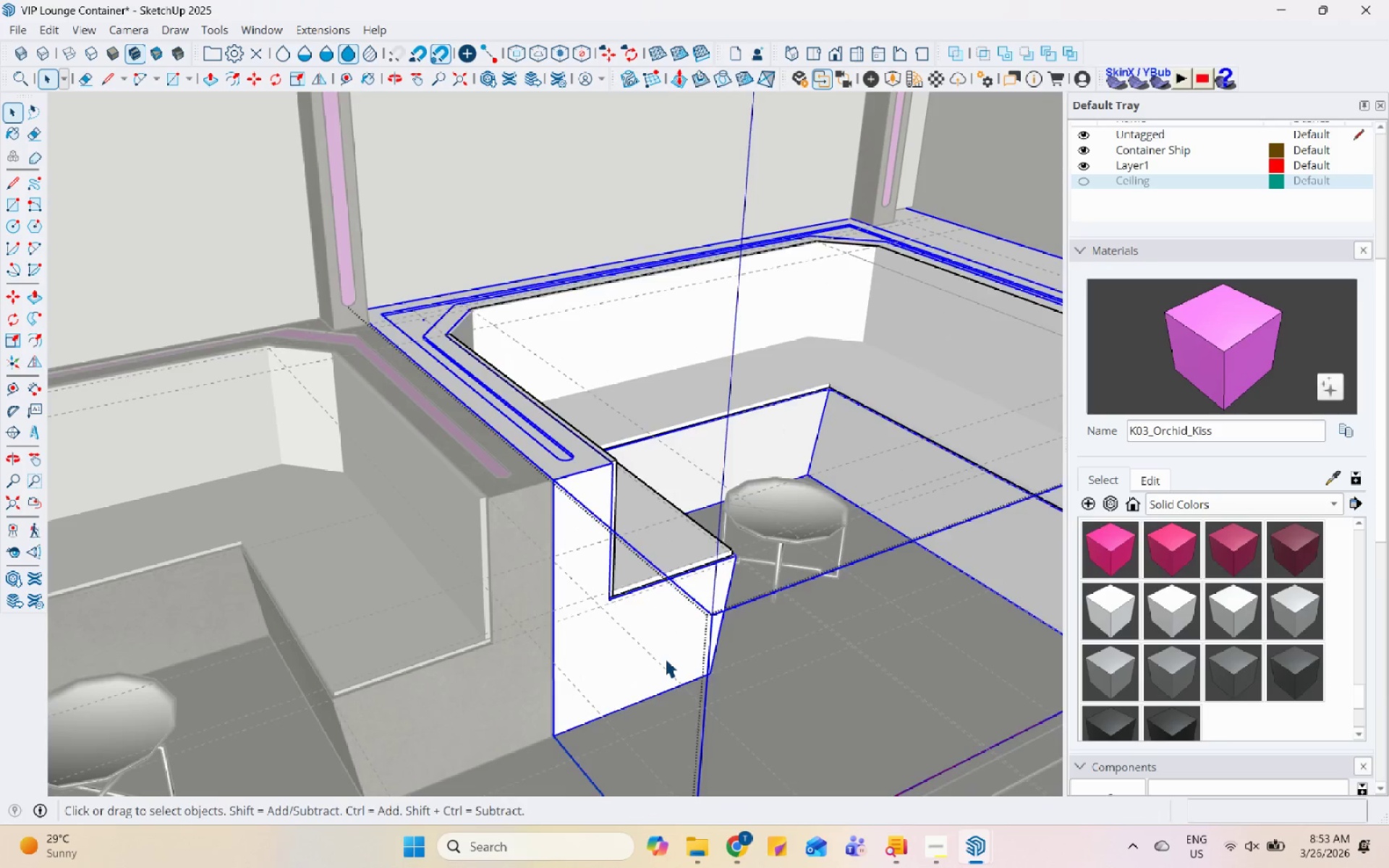 
triple_click([665, 658])
 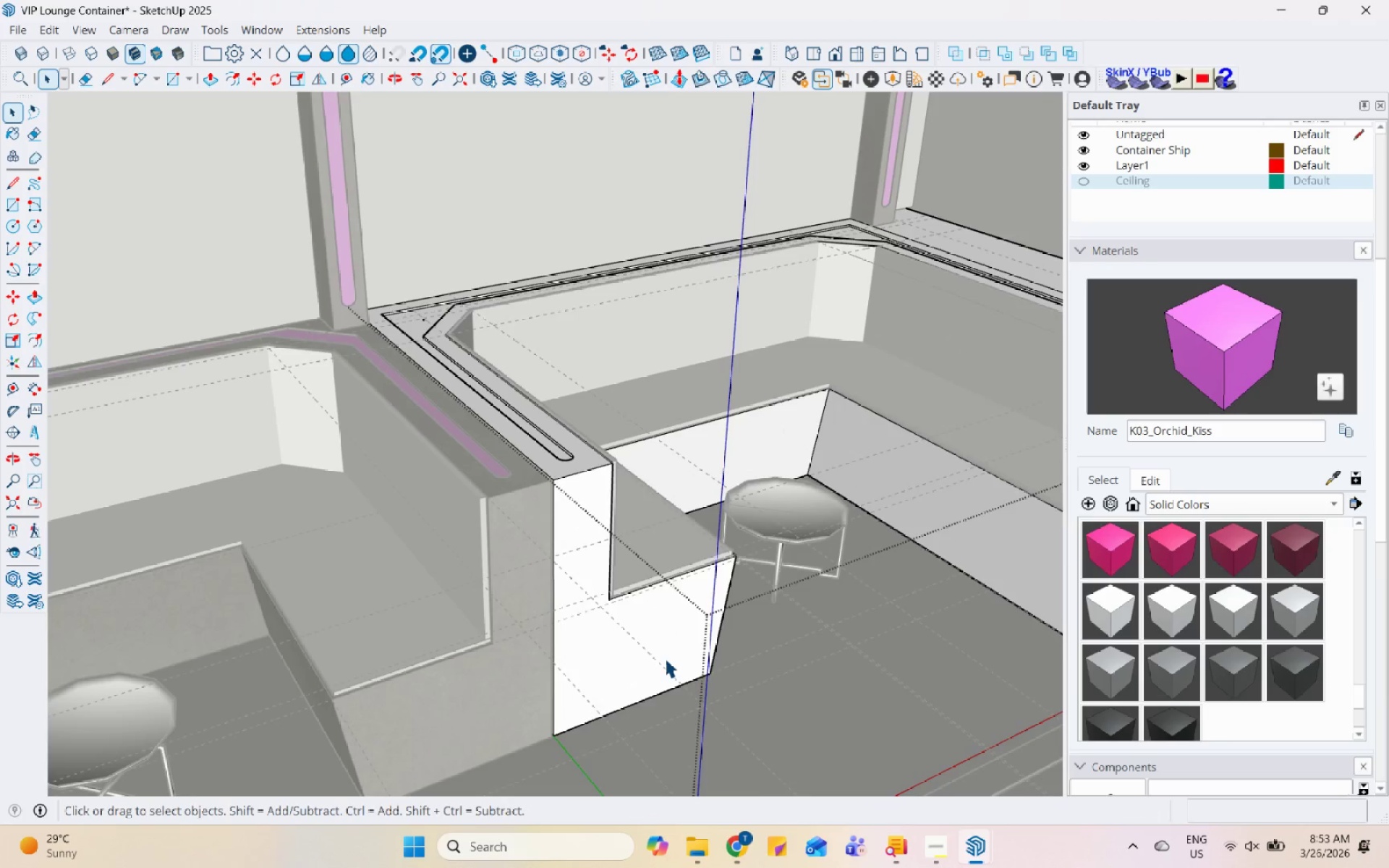 
triple_click([665, 658])
 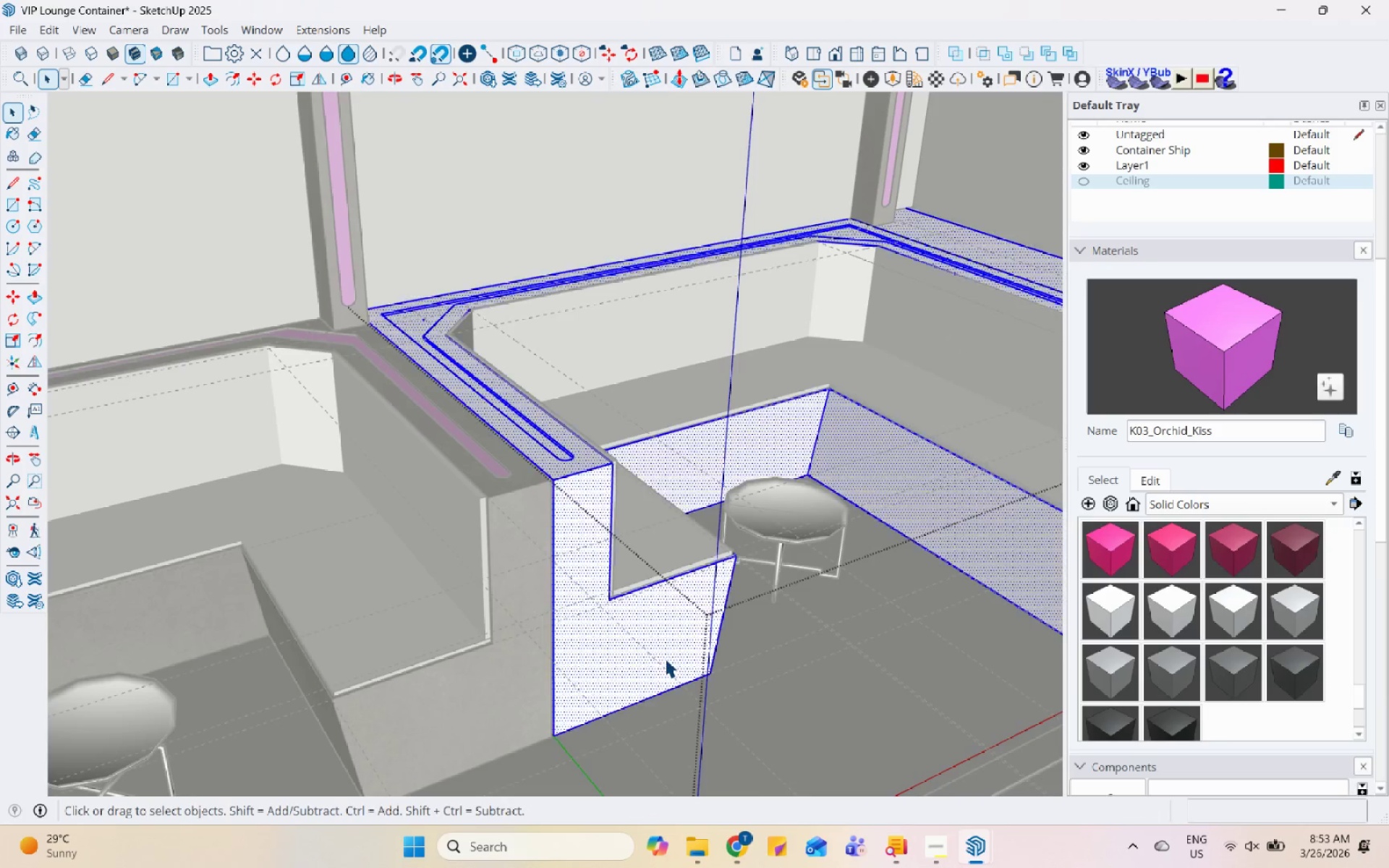 
triple_click([665, 658])
 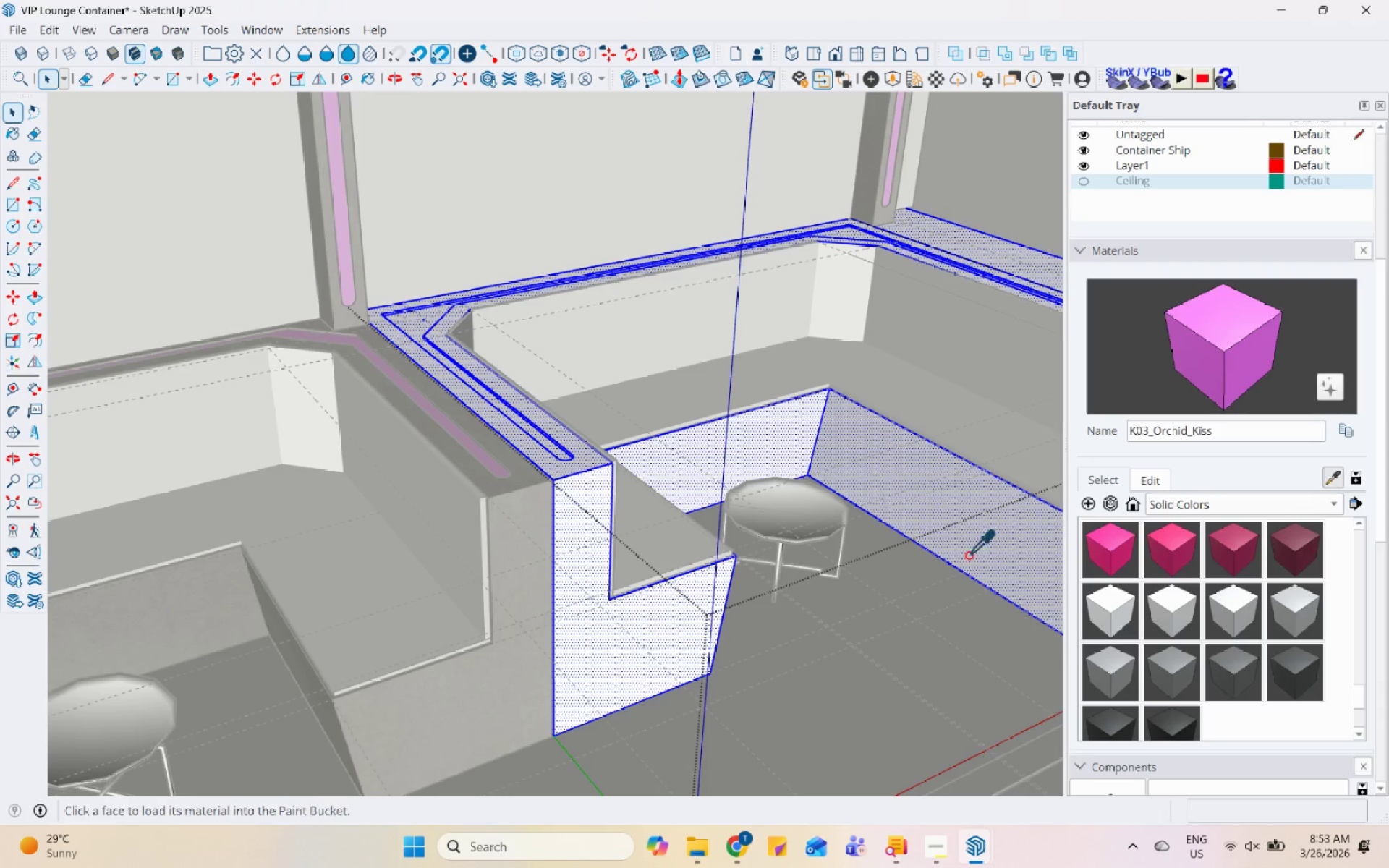 
double_click([571, 610])
 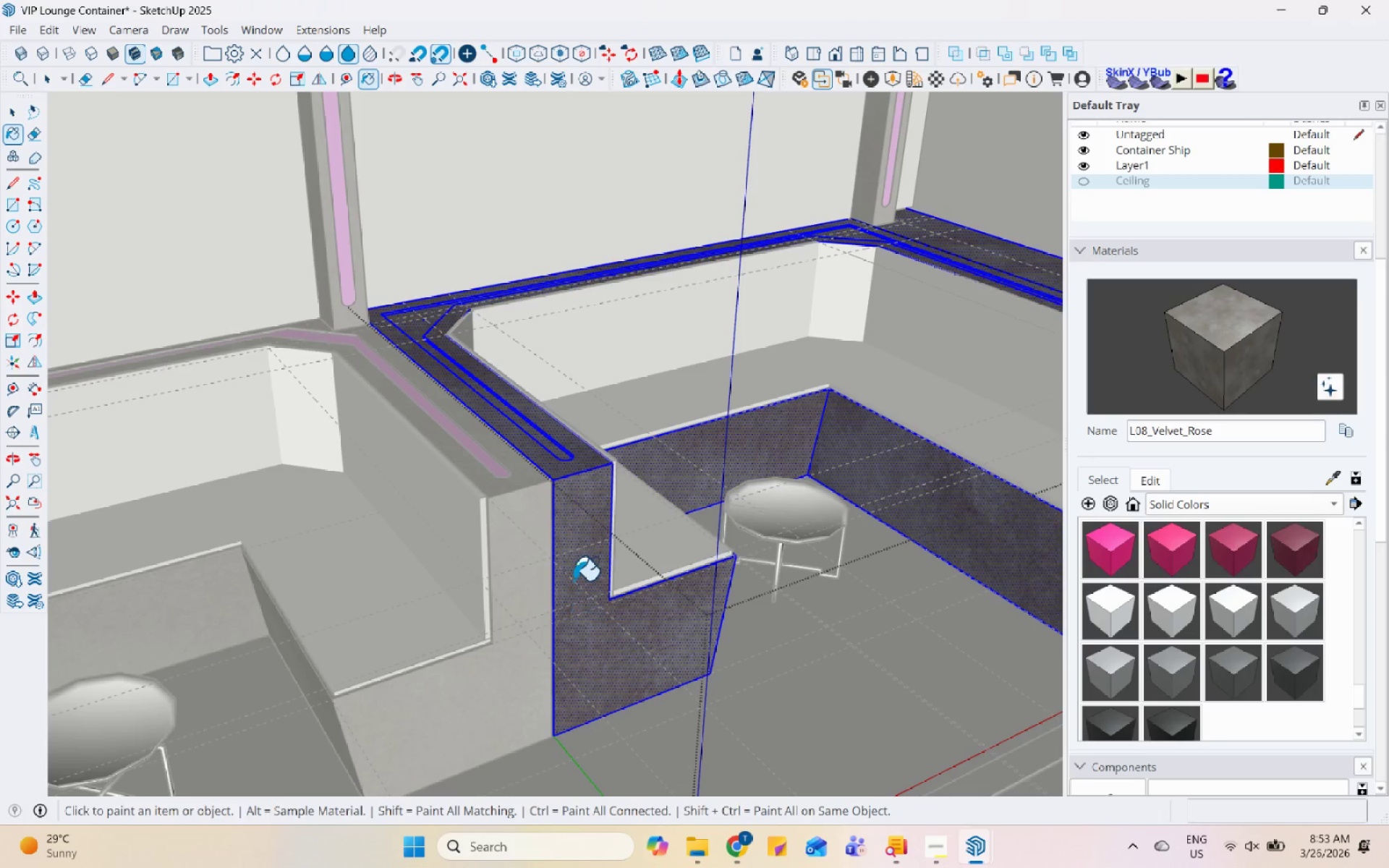 
key(Space)
 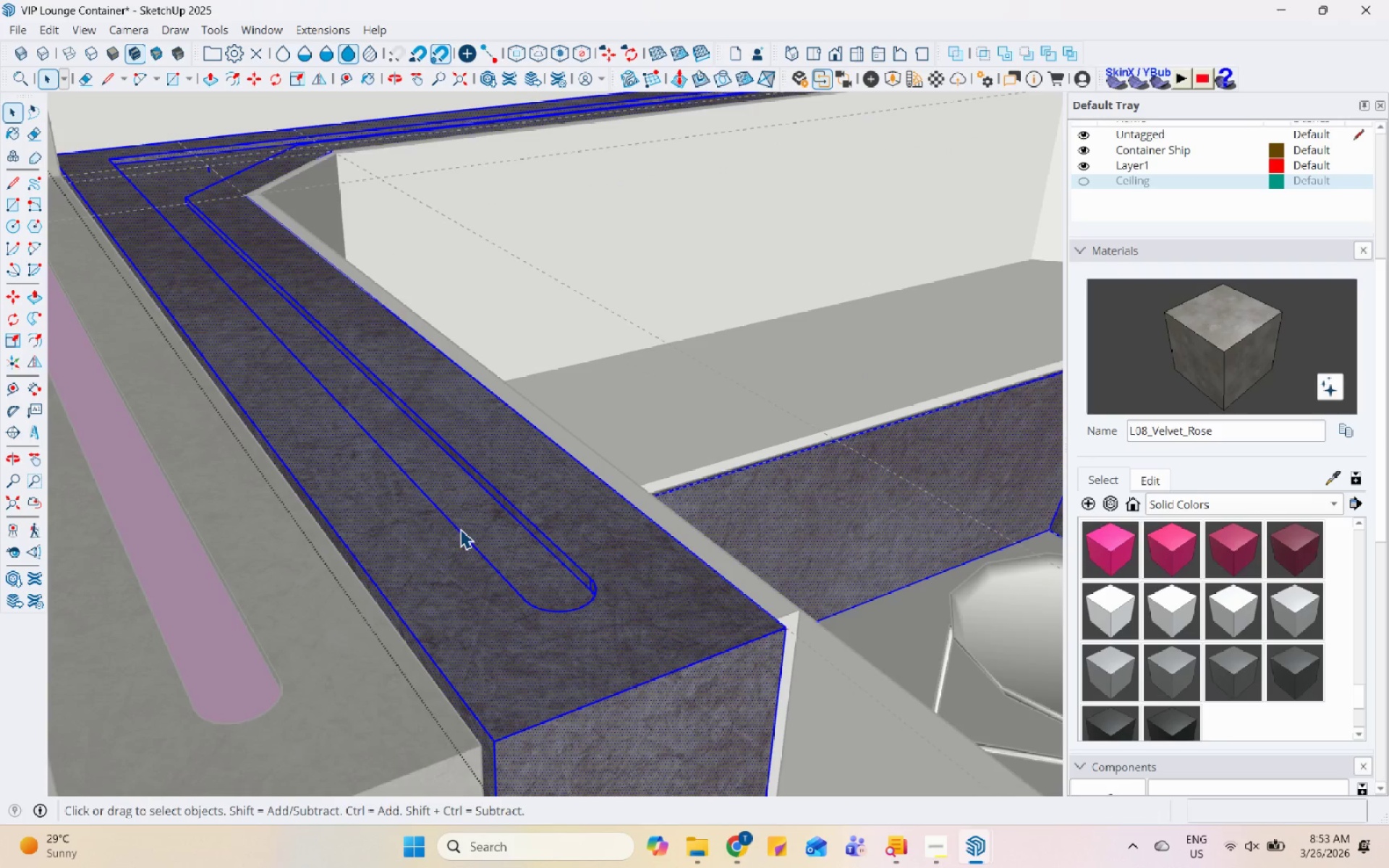 
scroll: coordinate [561, 380], scroll_direction: up, amount: 9.0
 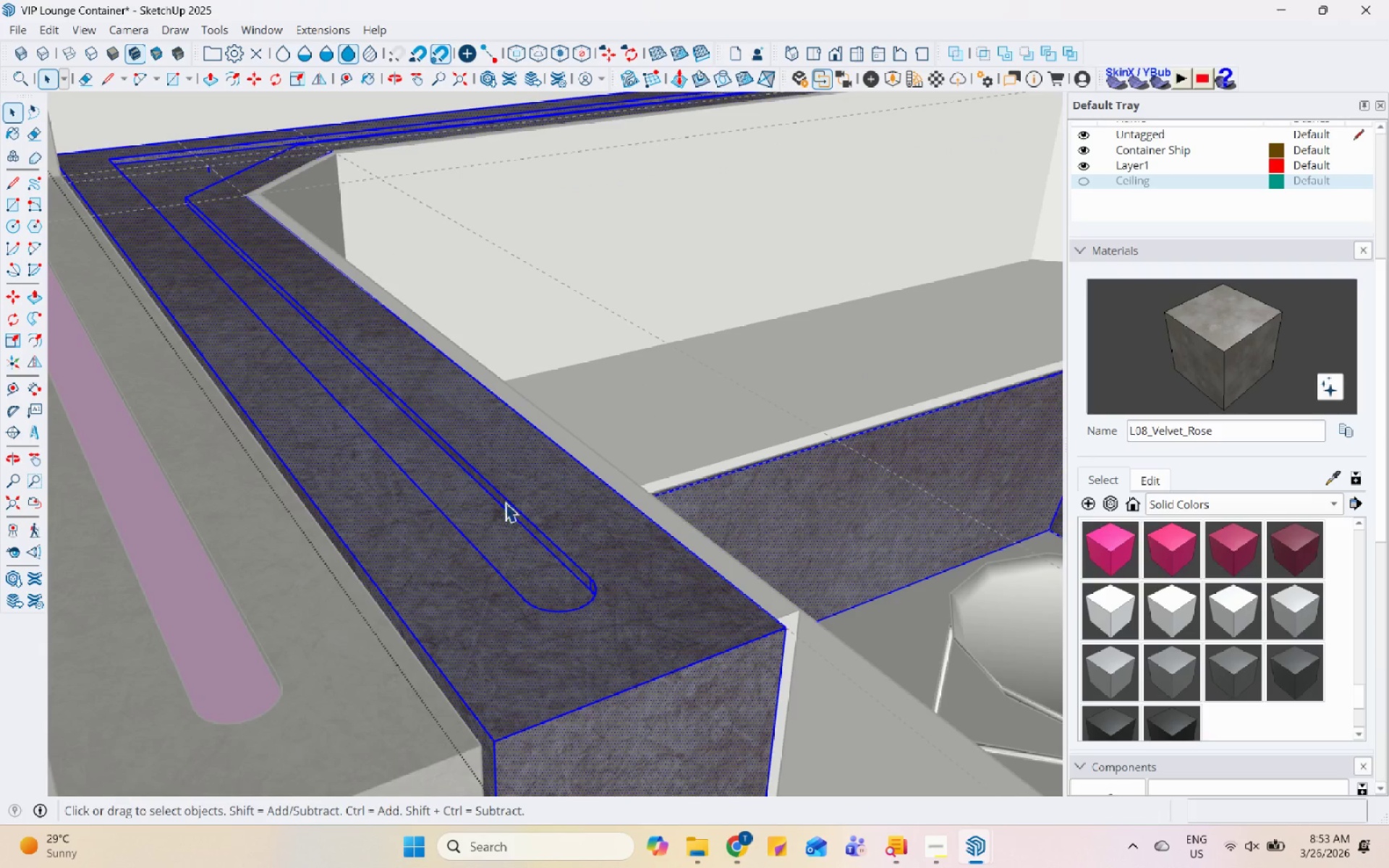 
left_click([464, 524])
 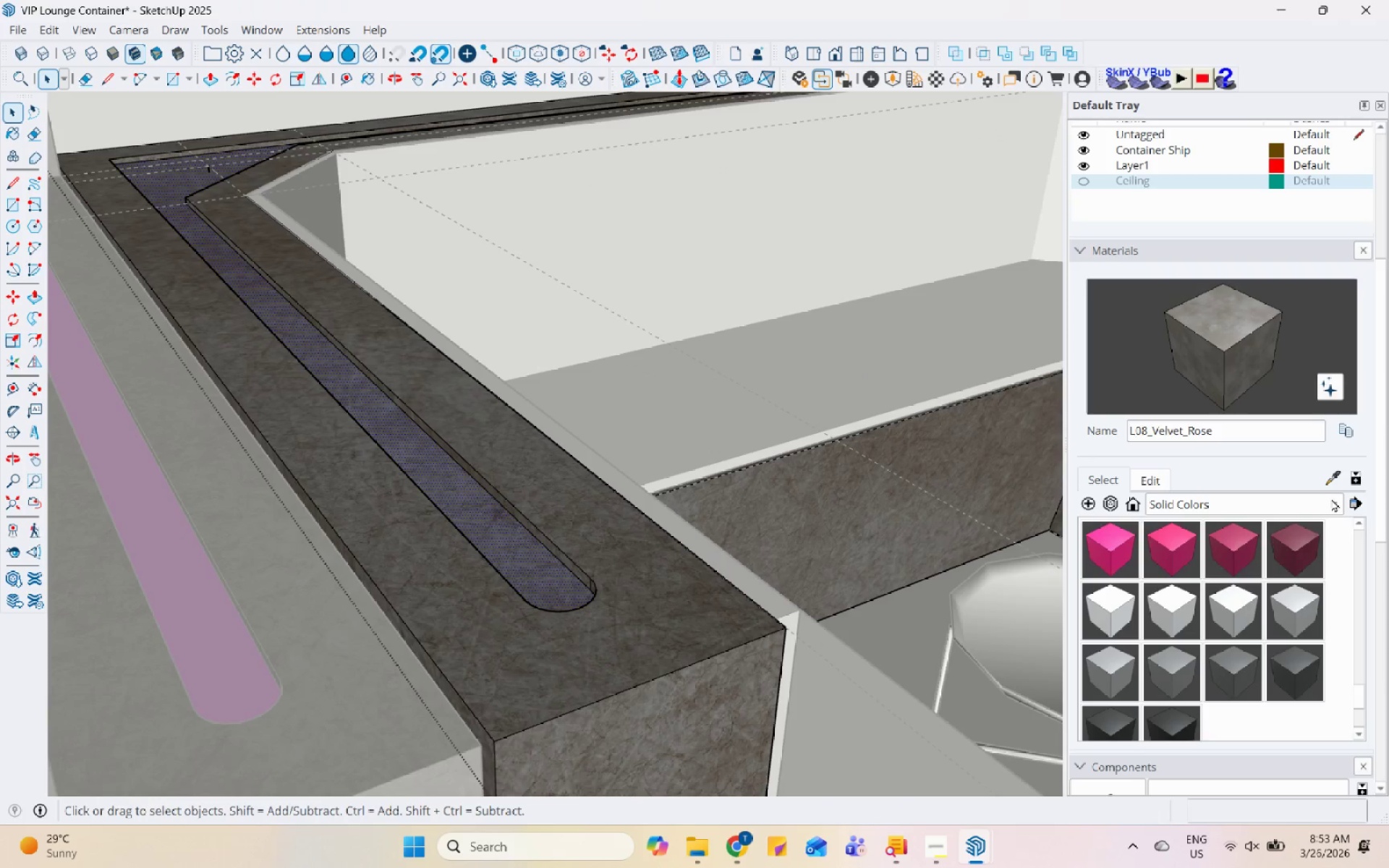 
left_click_drag(start_coordinate=[1335, 482], to_coordinate=[1328, 481])
 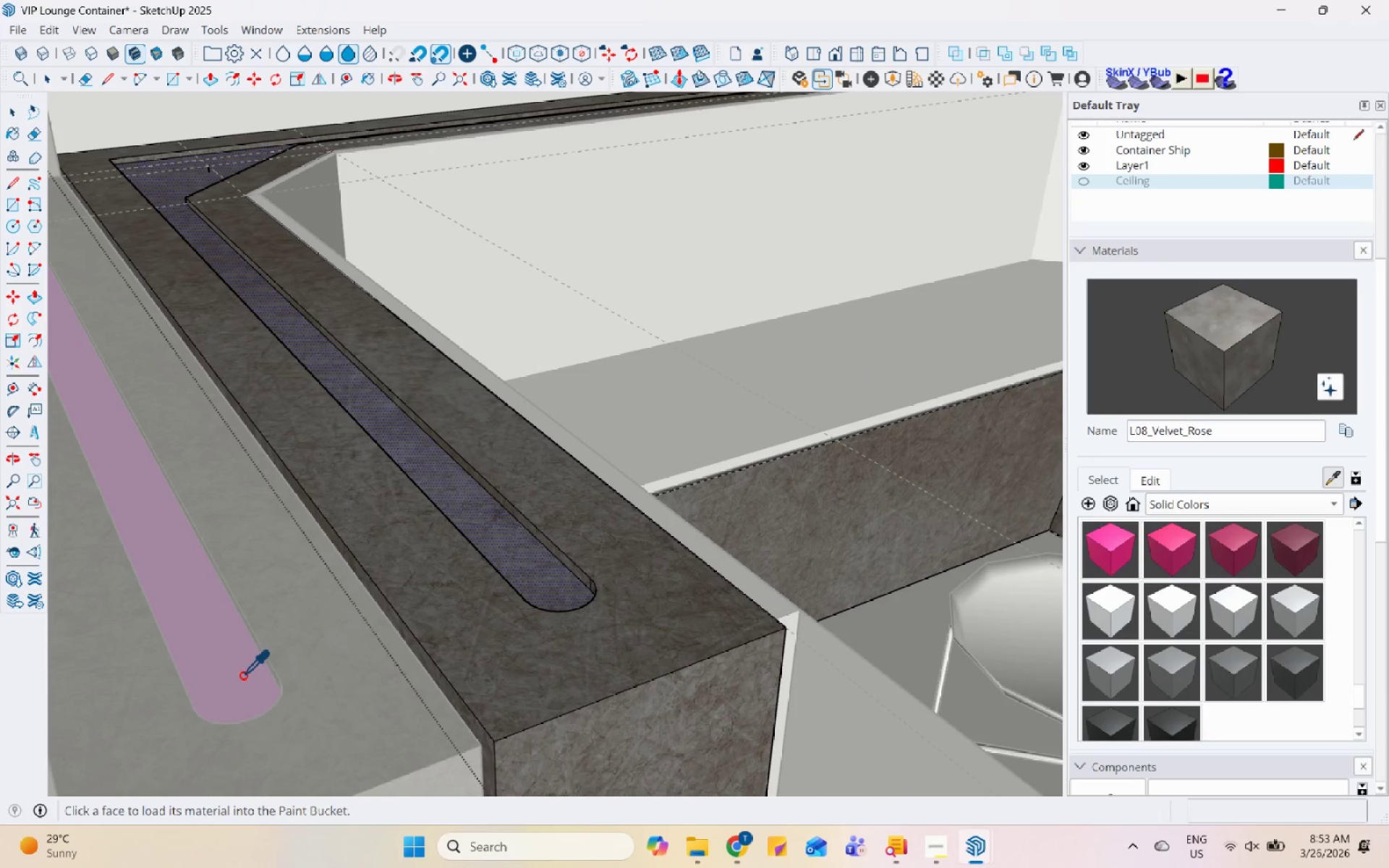 
double_click([515, 529])
 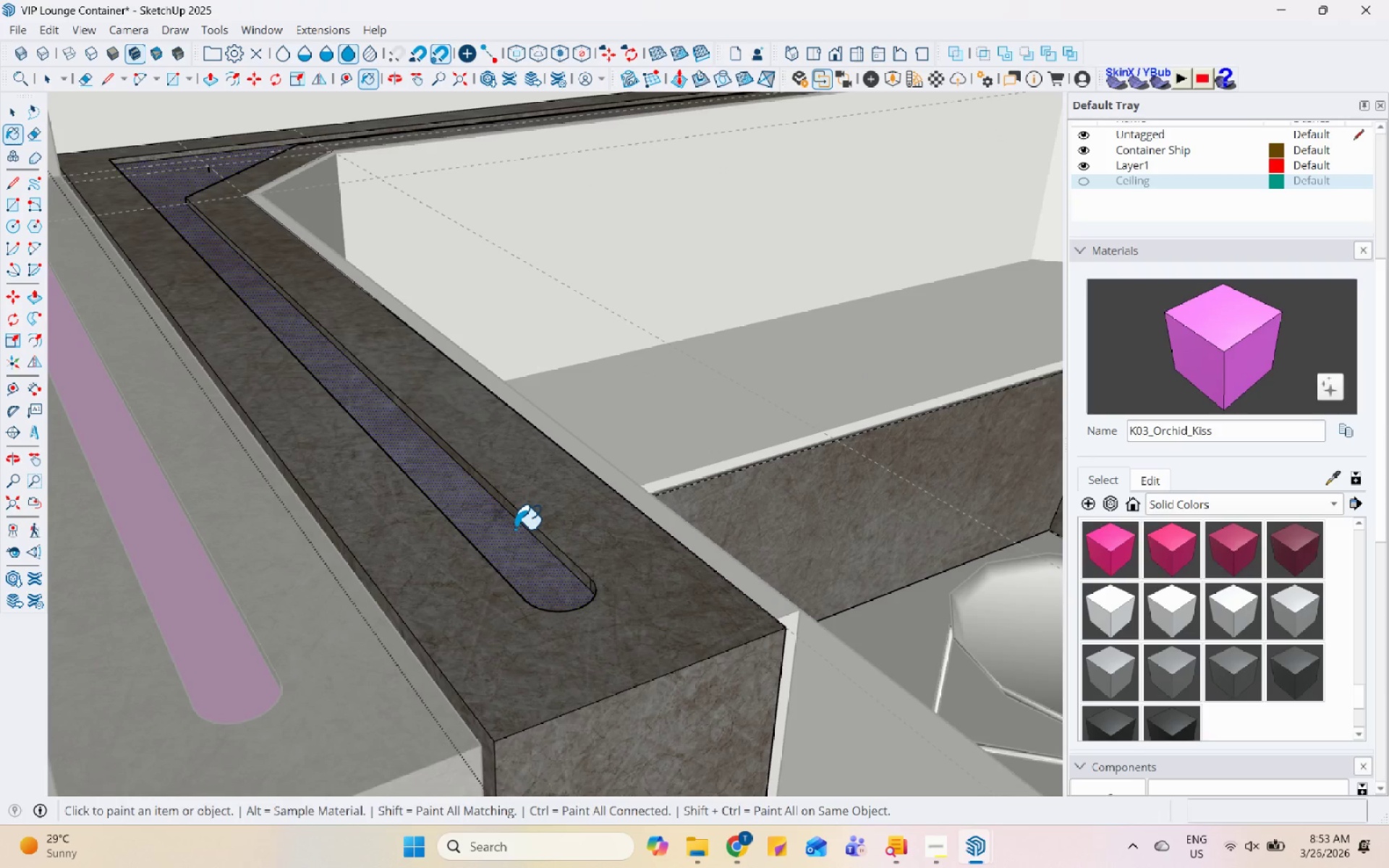 
key(Space)
 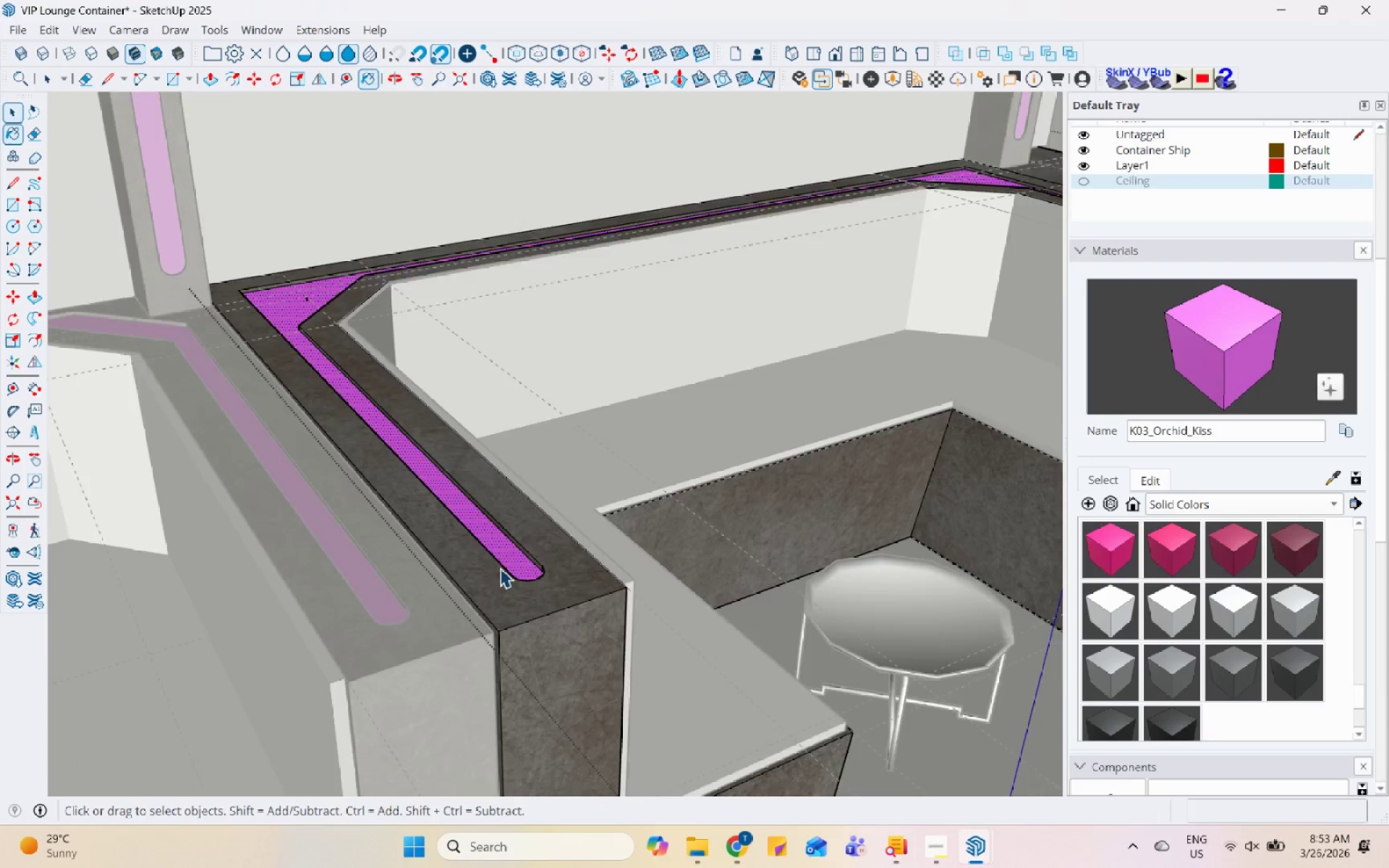 
key(Escape)
 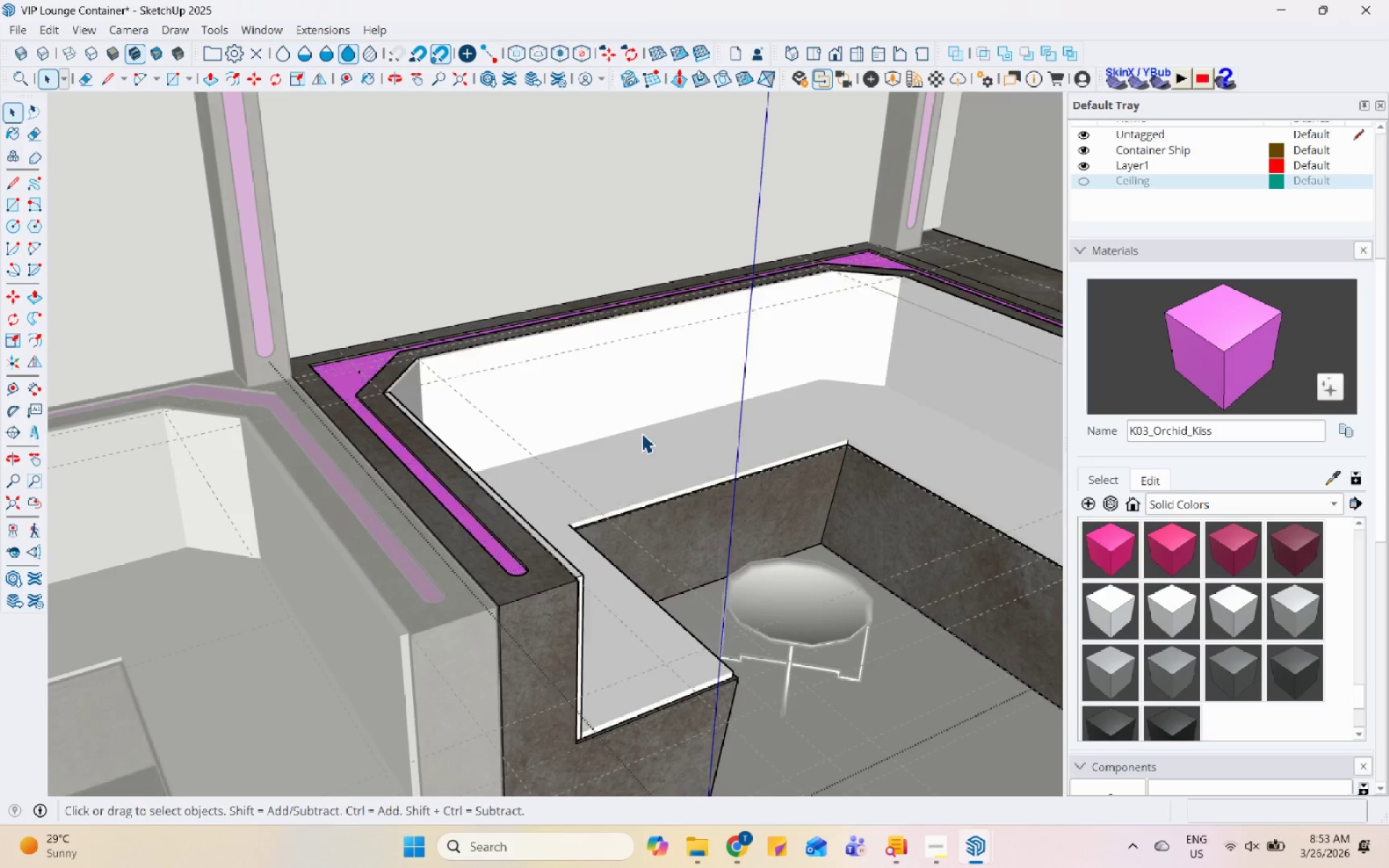 
key(Escape)
 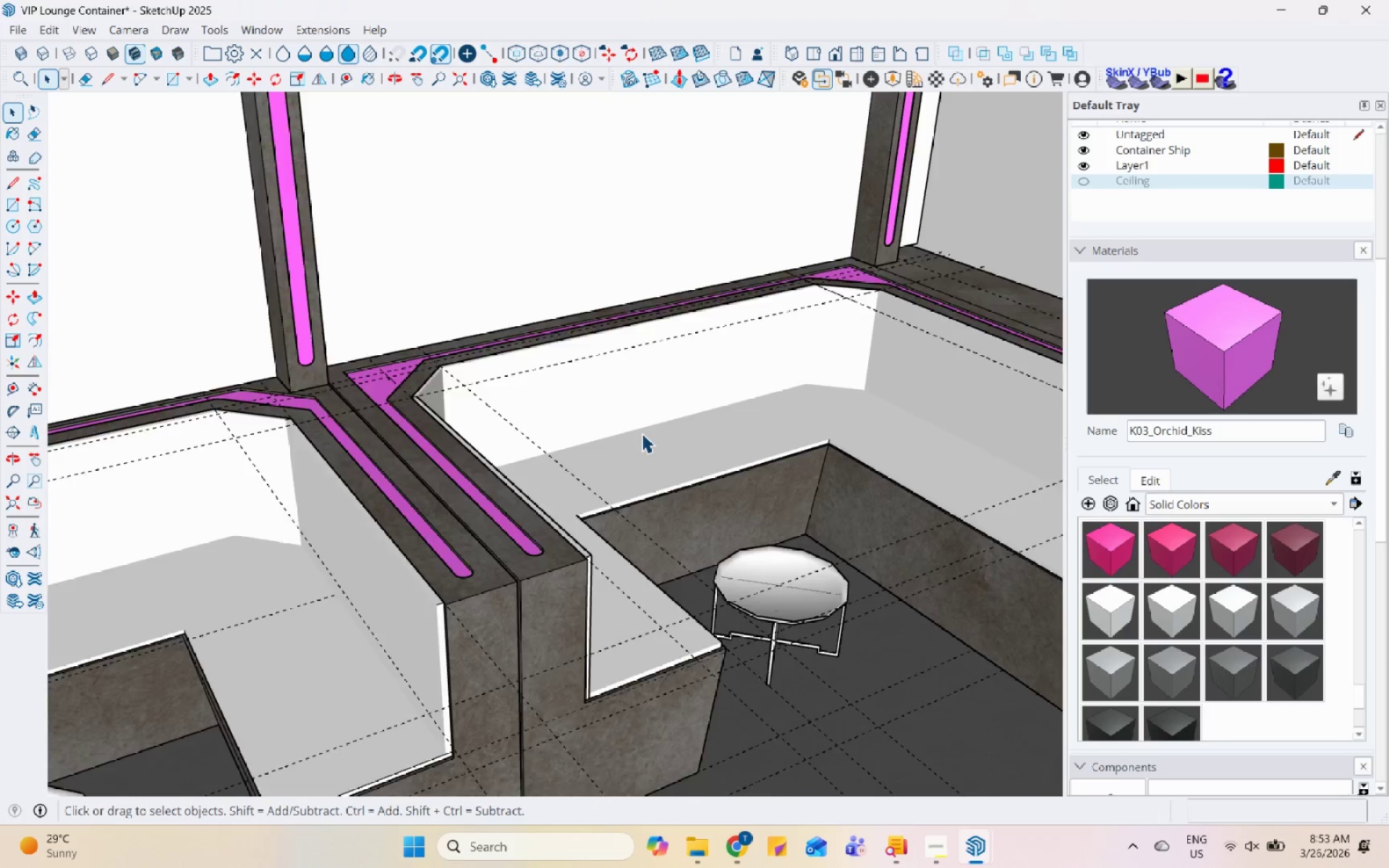 
key(Escape)
 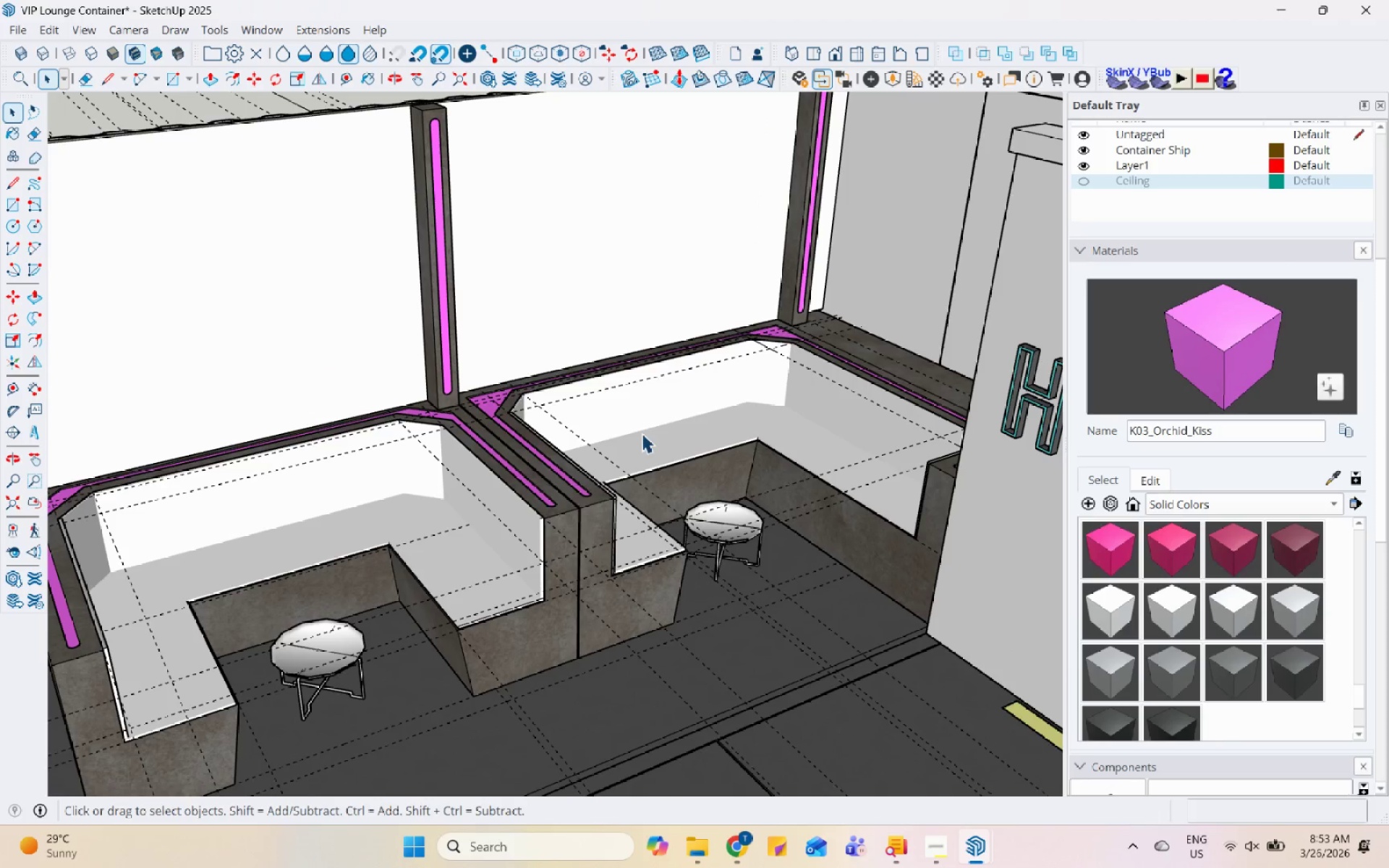 
key(Escape)
 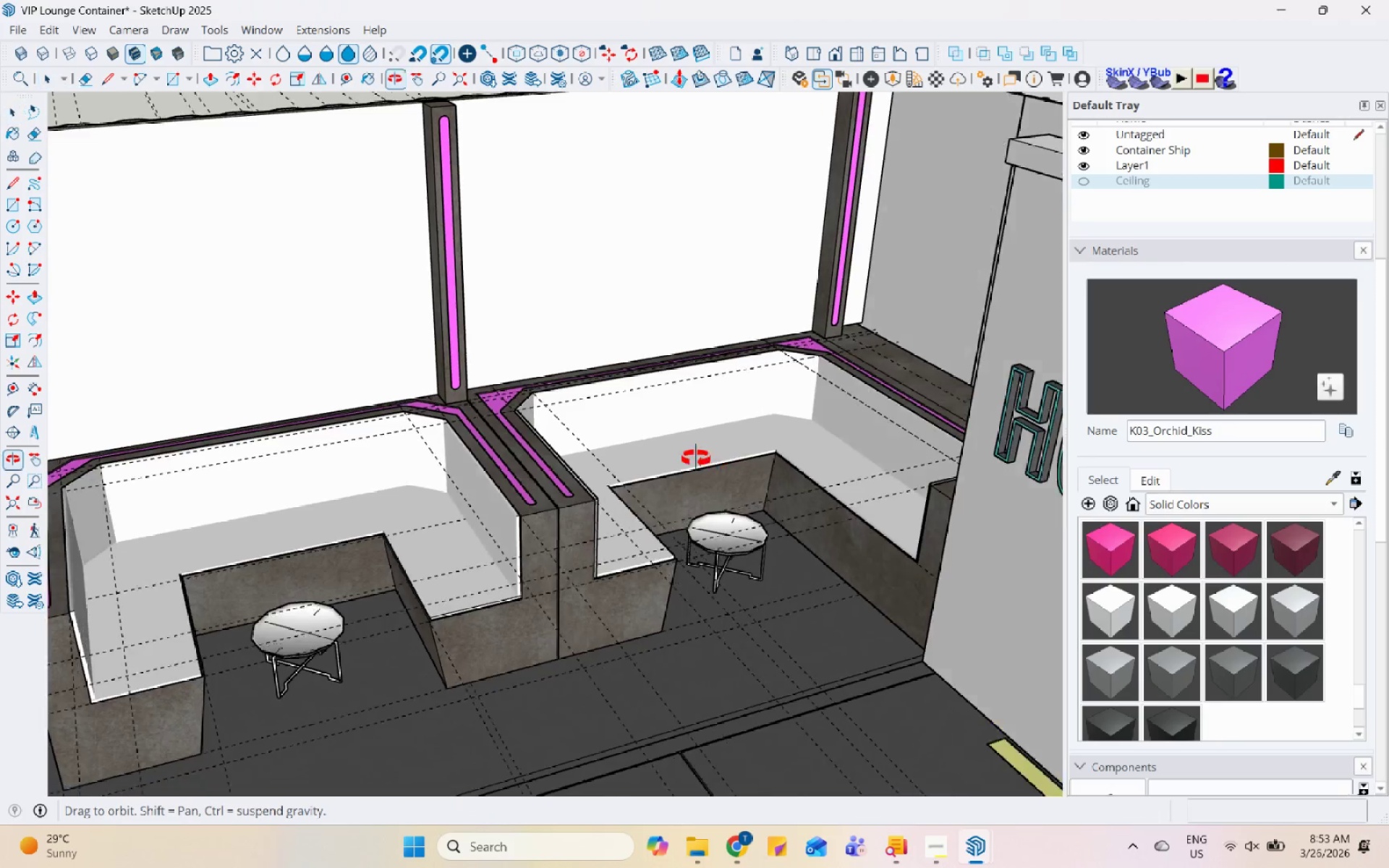 
scroll: coordinate [708, 589], scroll_direction: down, amount: 20.0
 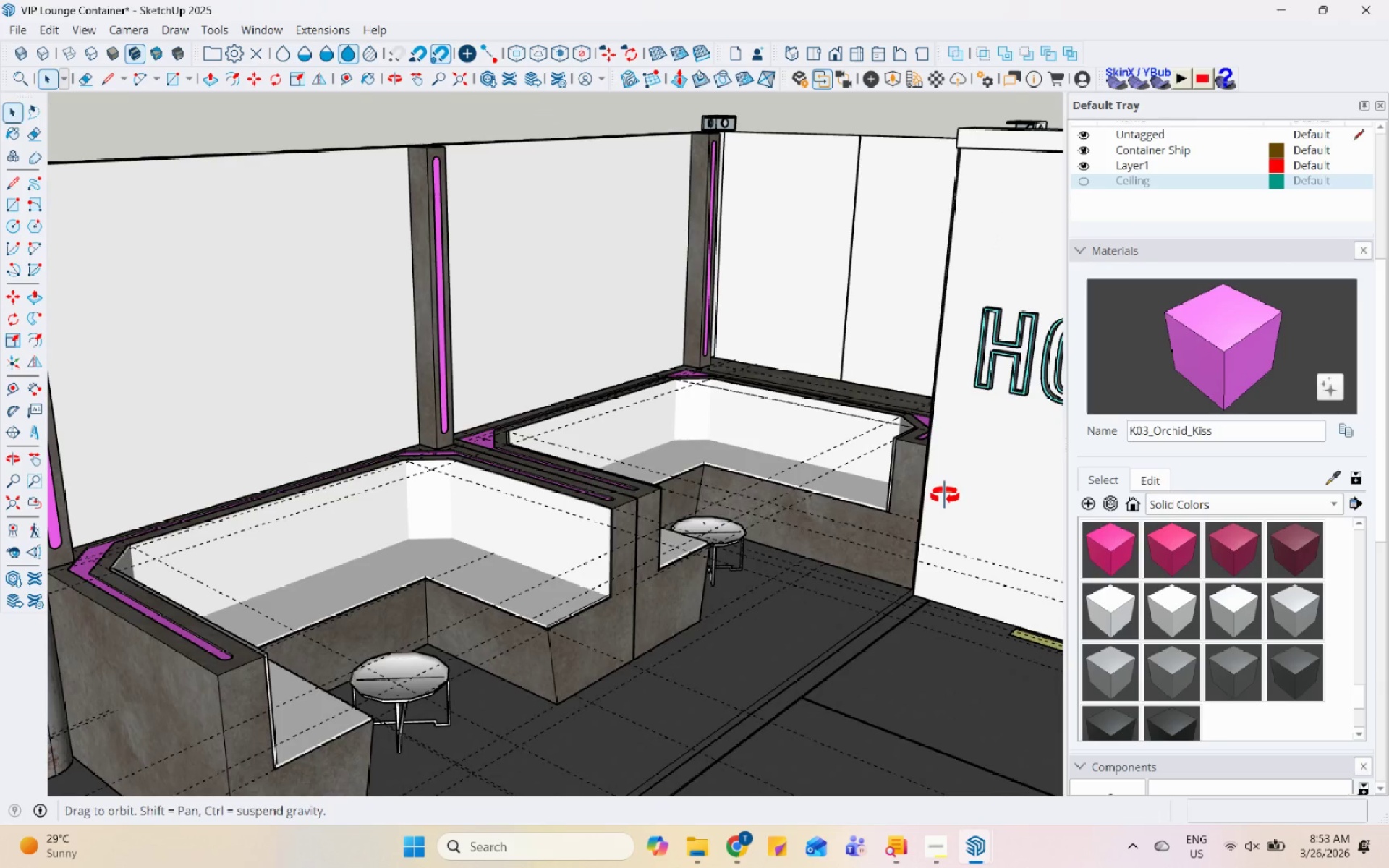 
left_click([938, 420])
 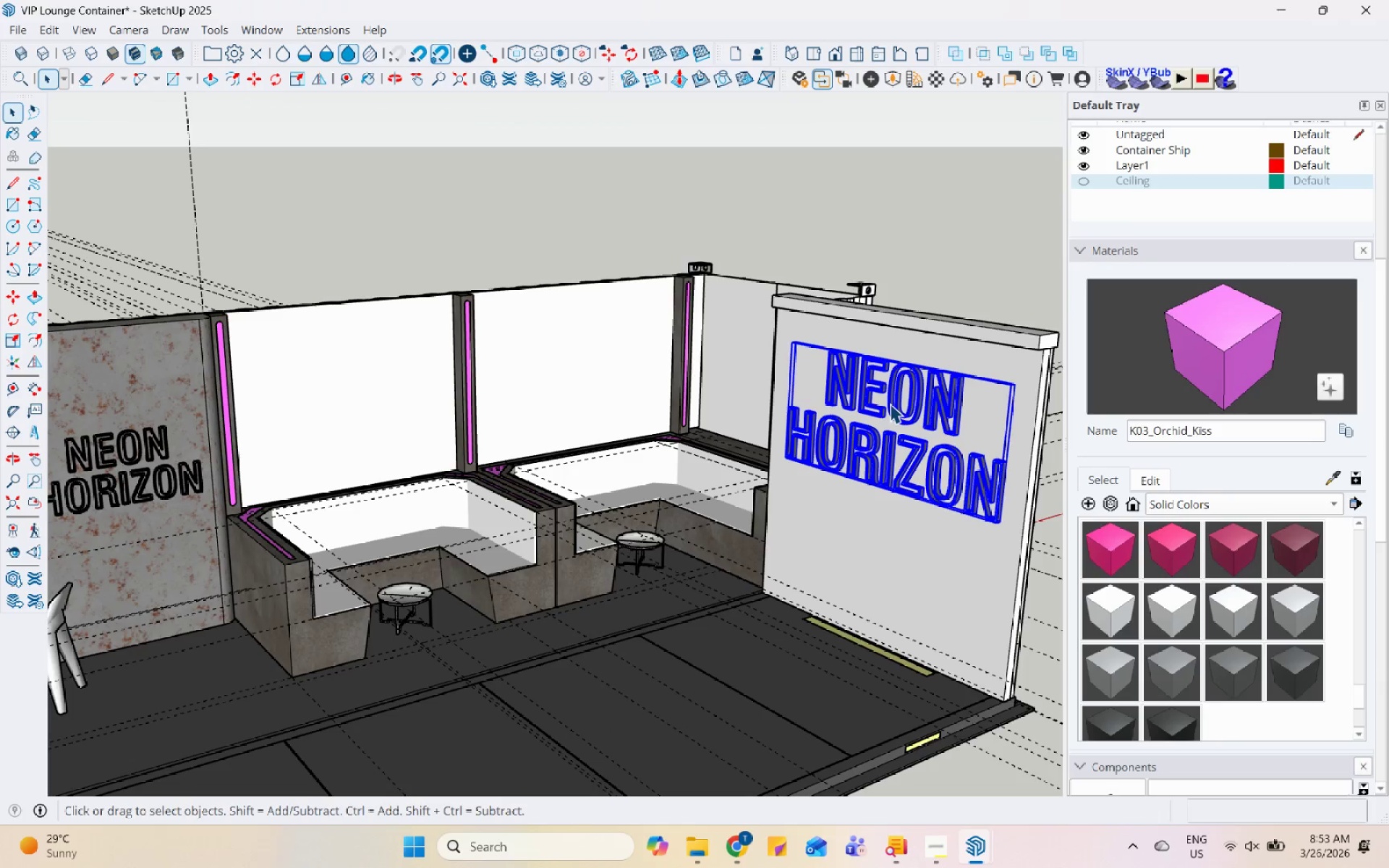 
scroll: coordinate [938, 421], scroll_direction: down, amount: 4.0
 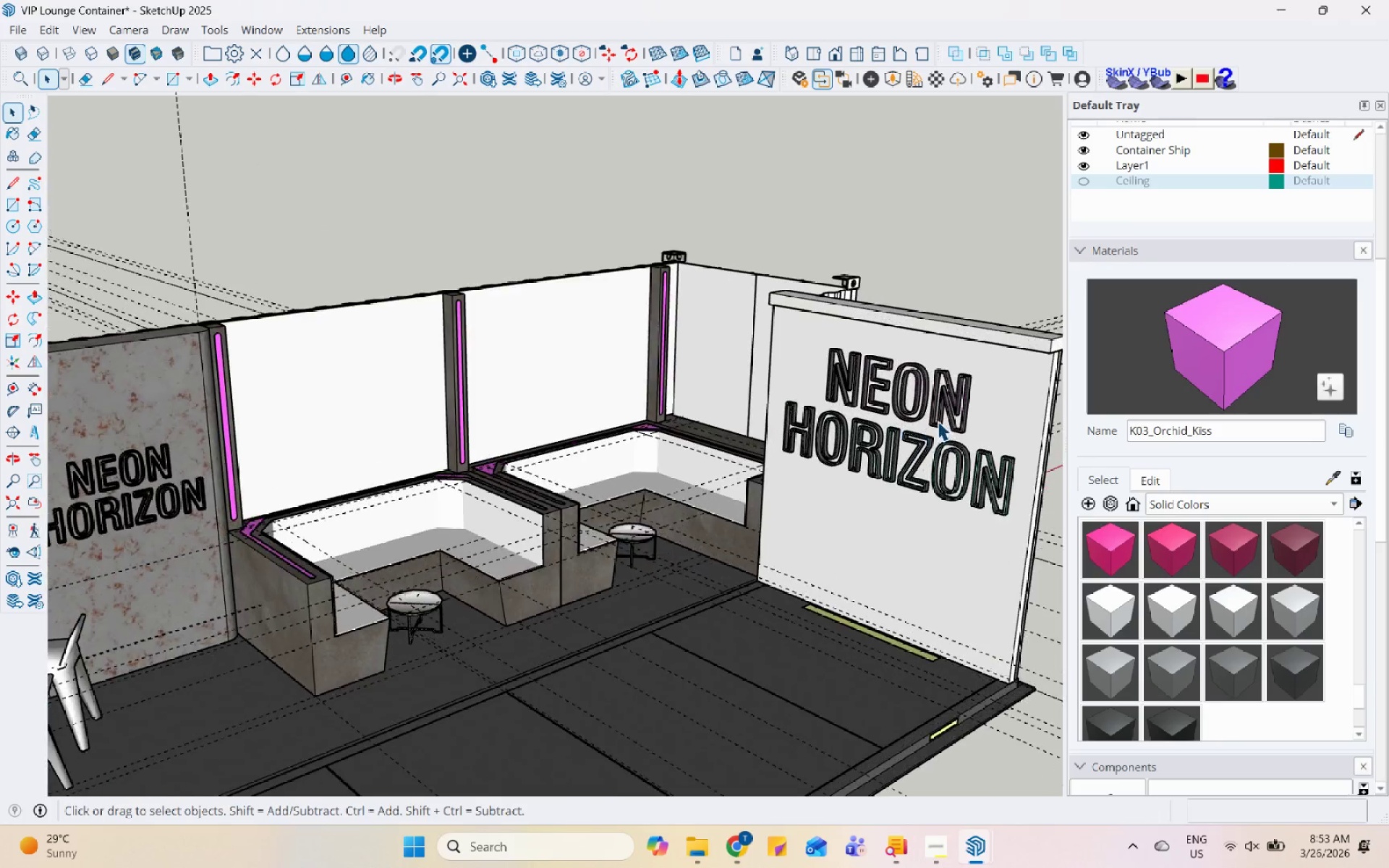 
key(M)
 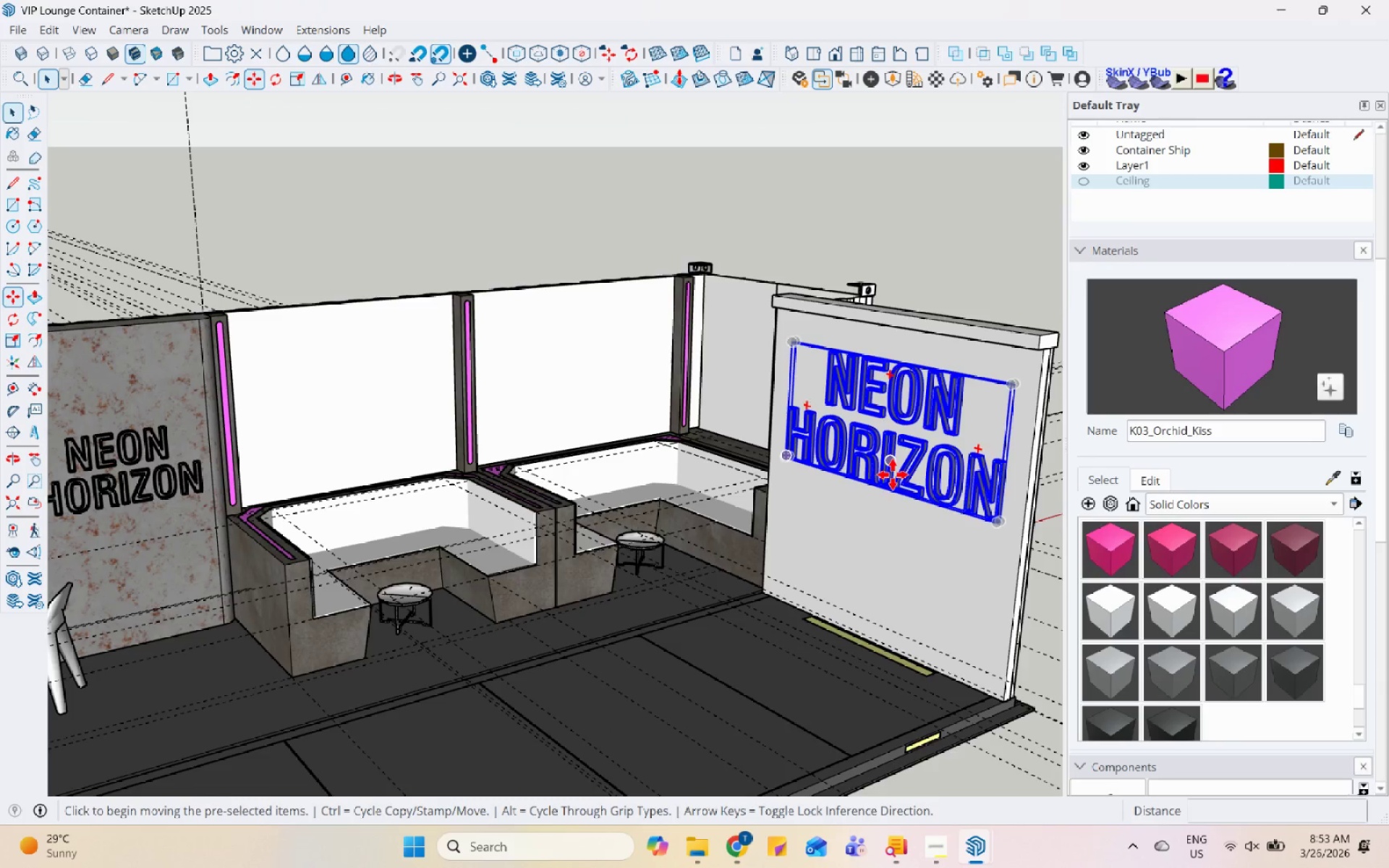 
left_click([898, 550])
 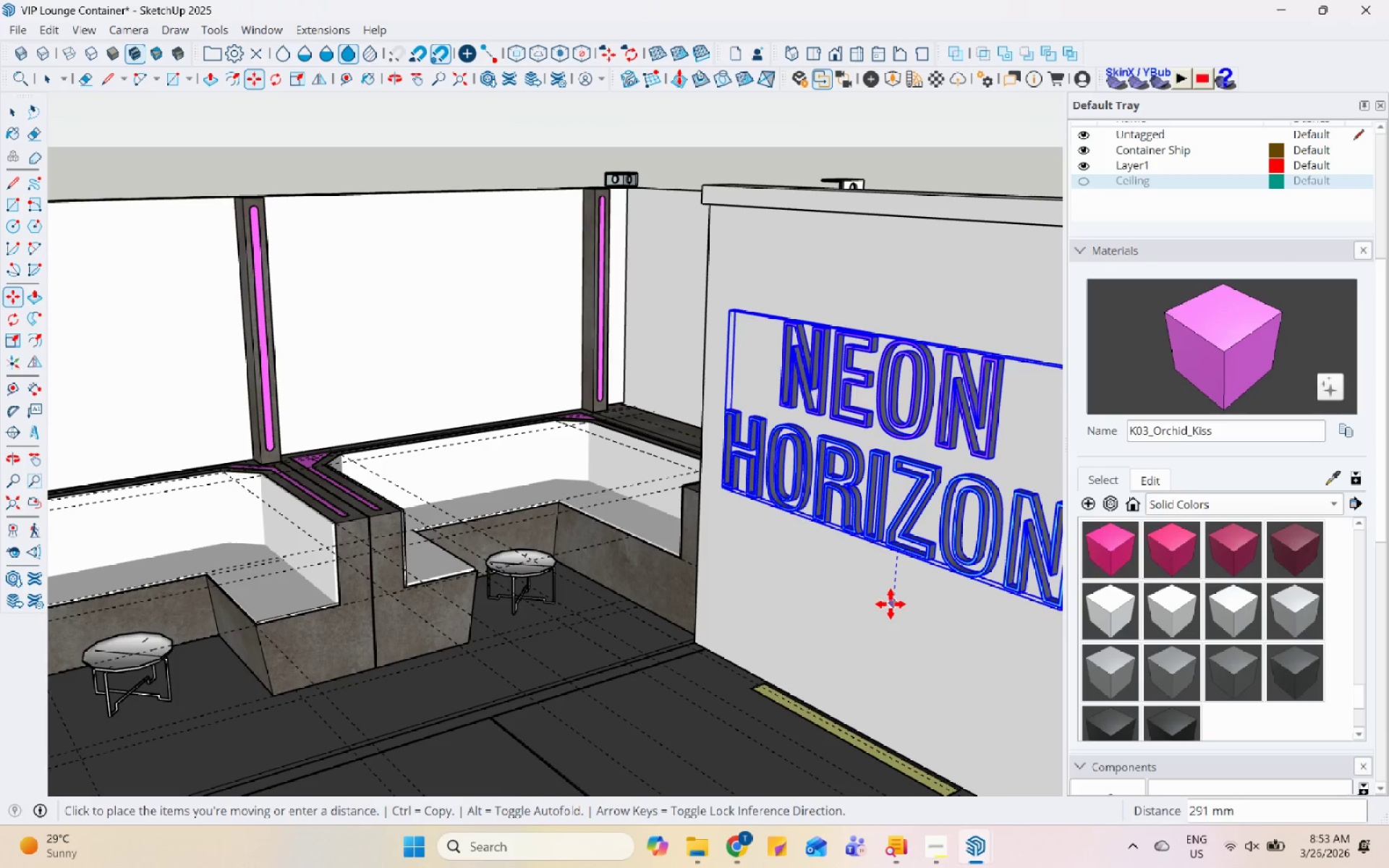 
scroll: coordinate [899, 491], scroll_direction: up, amount: 5.0
 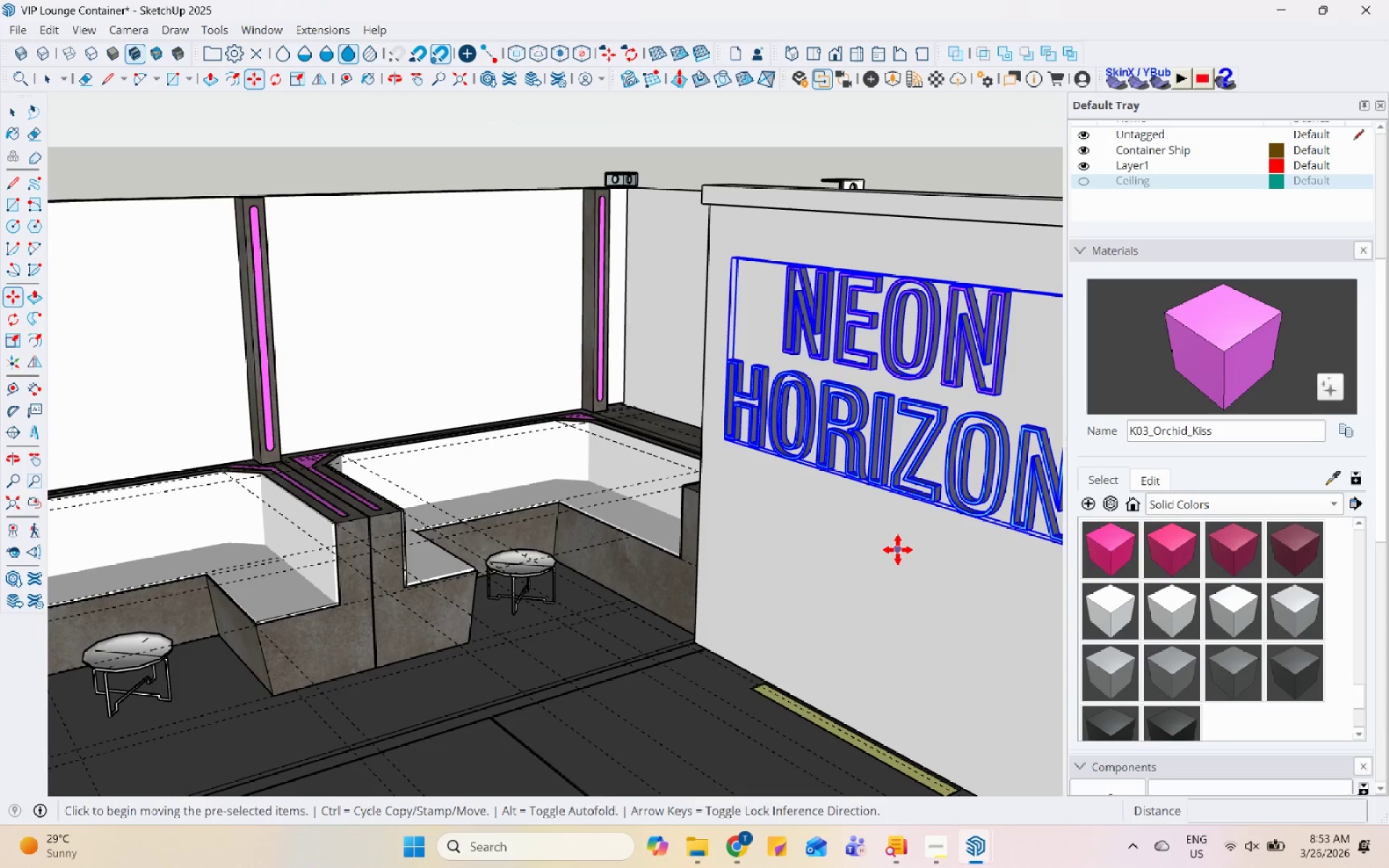 
left_click([890, 613])
 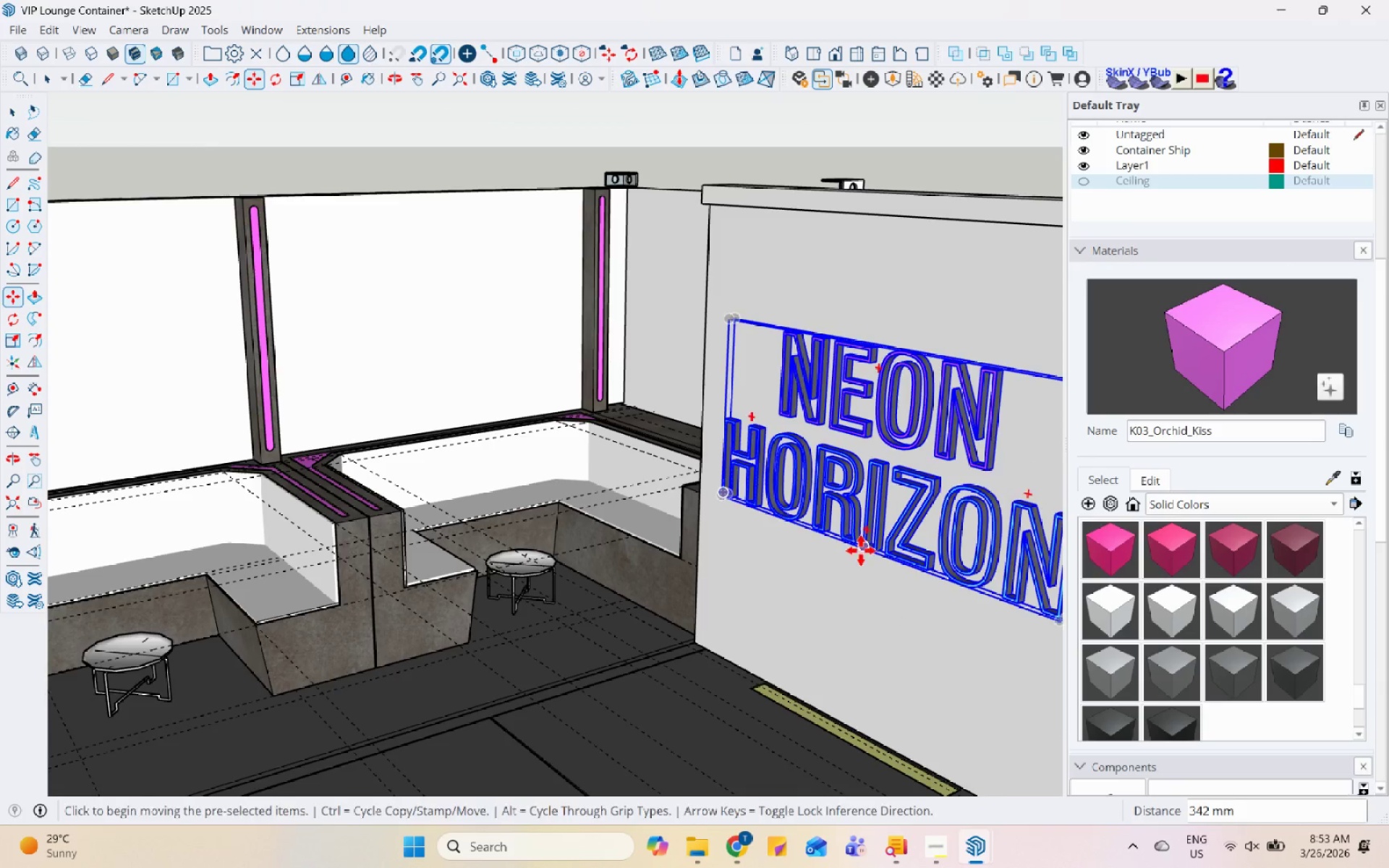 
scroll: coordinate [836, 493], scroll_direction: down, amount: 4.0
 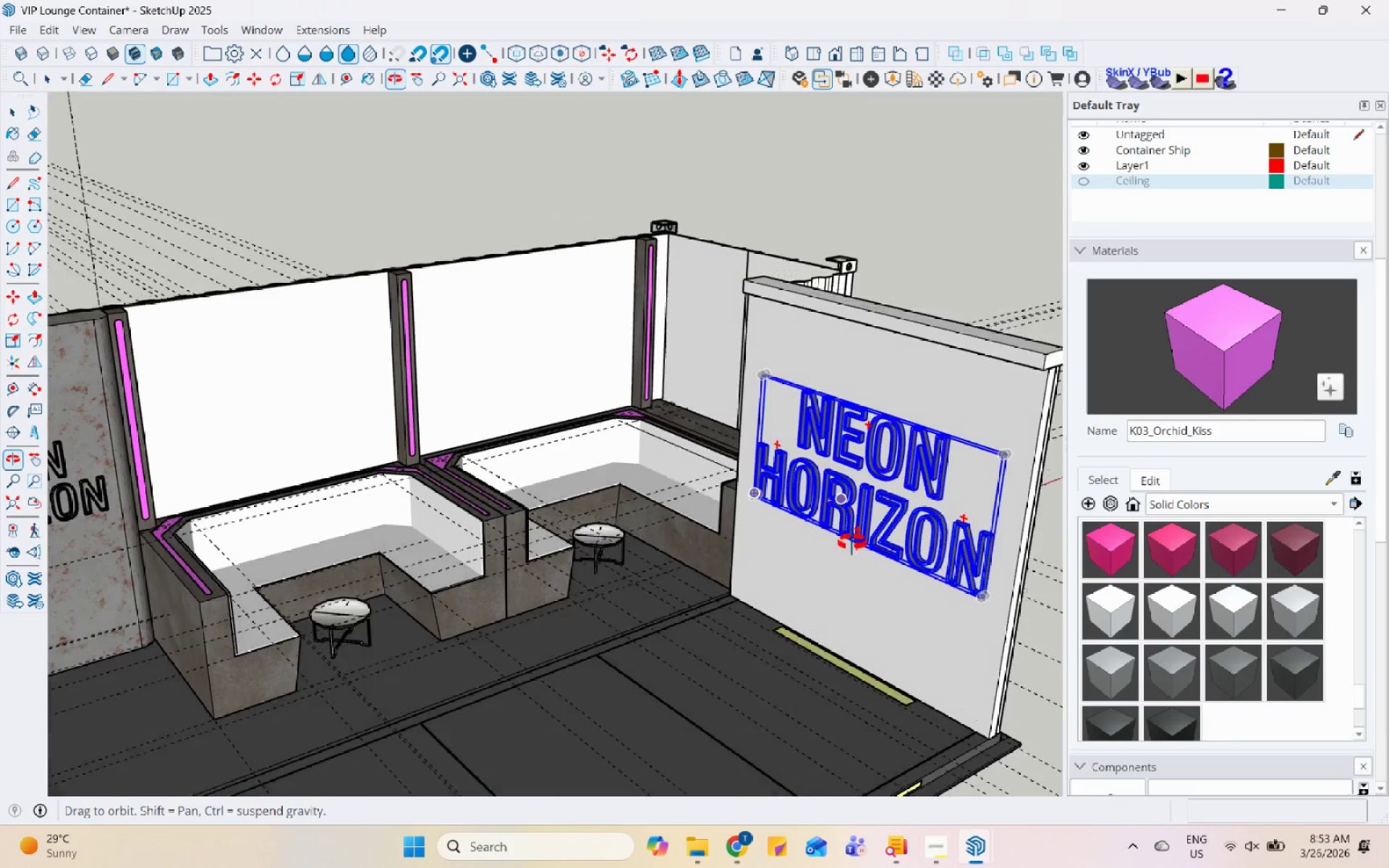 
key(Space)
 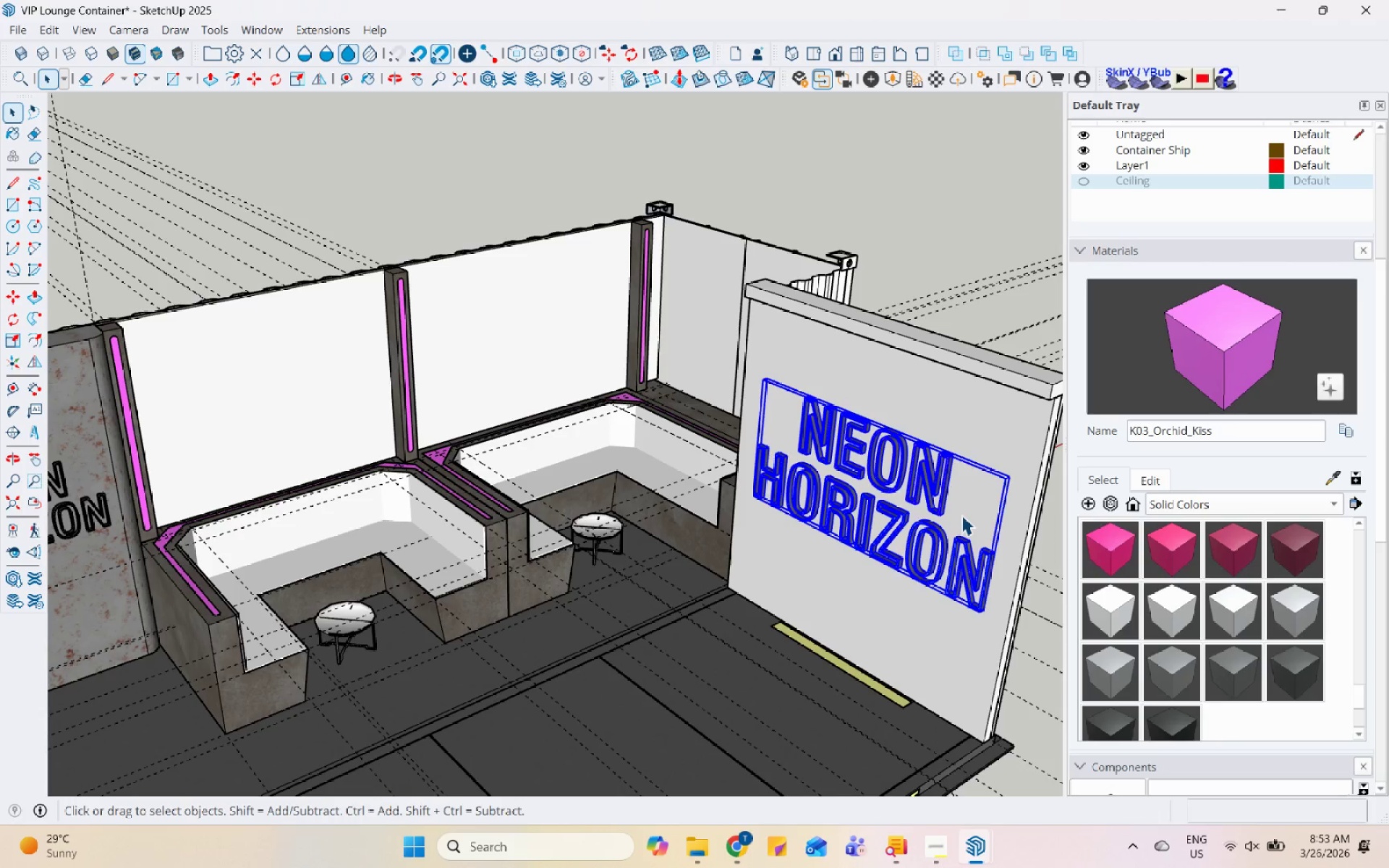 
wait(5.92)
 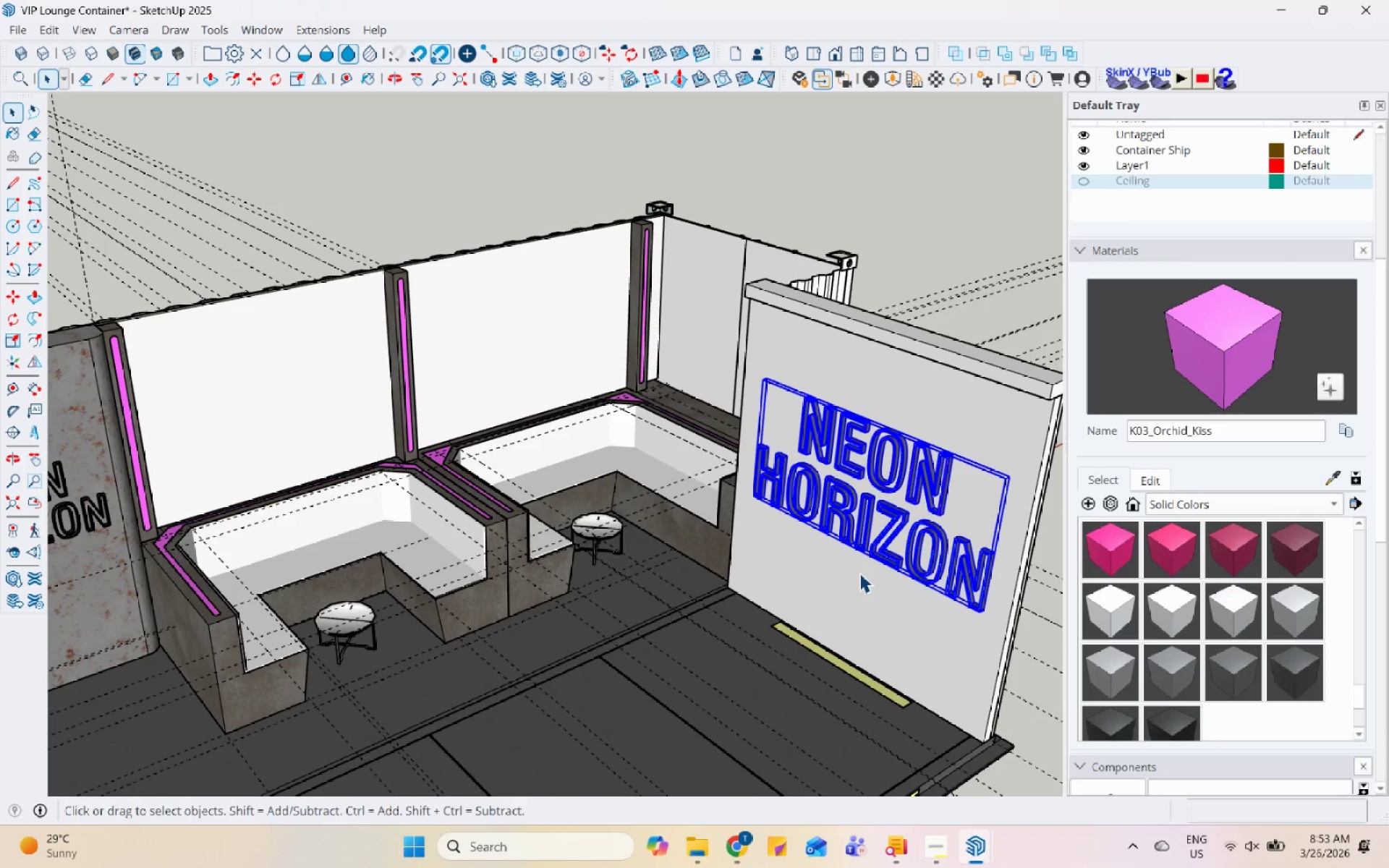 
scroll: coordinate [812, 457], scroll_direction: up, amount: 5.0
 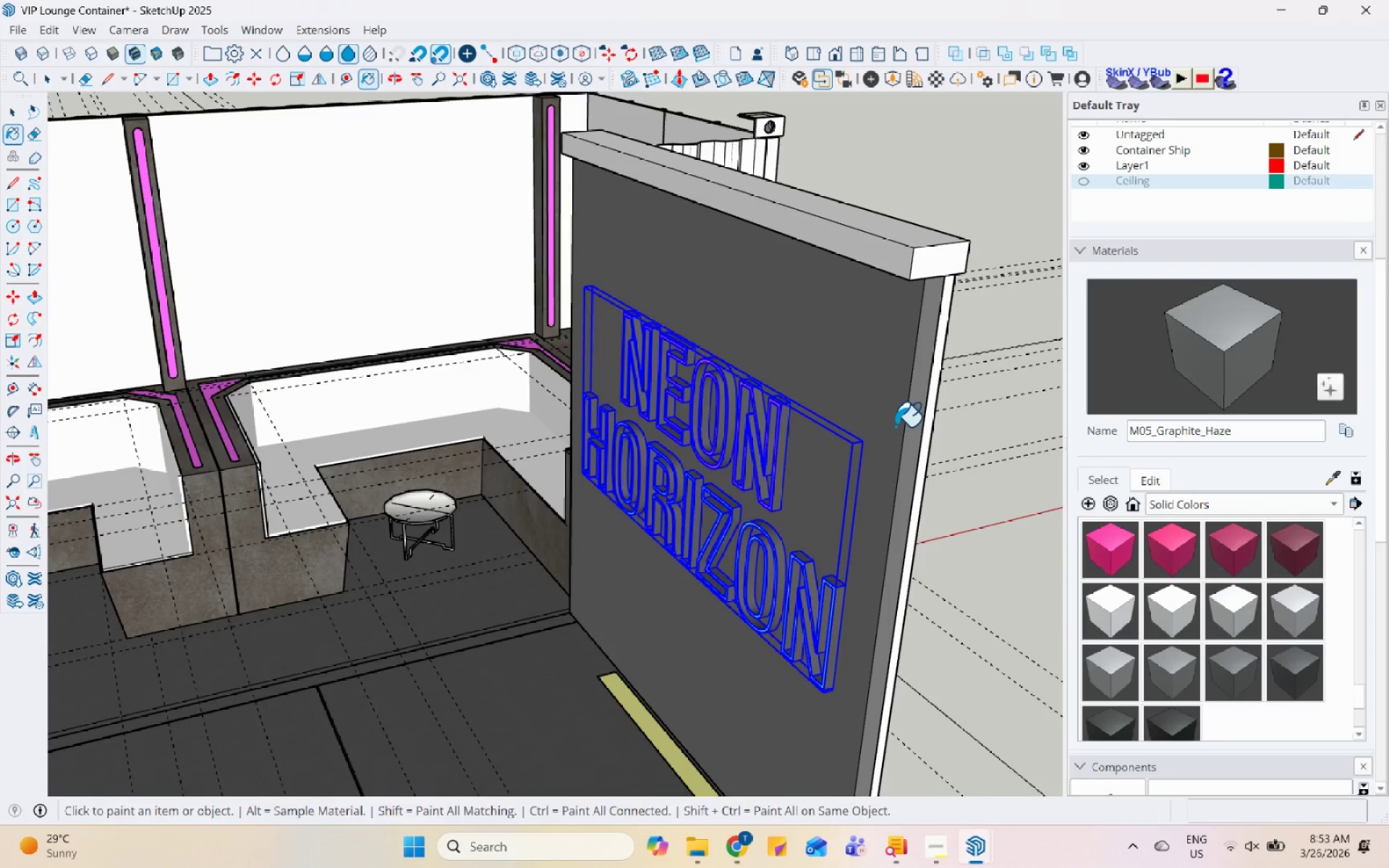 
left_click([984, 247])
 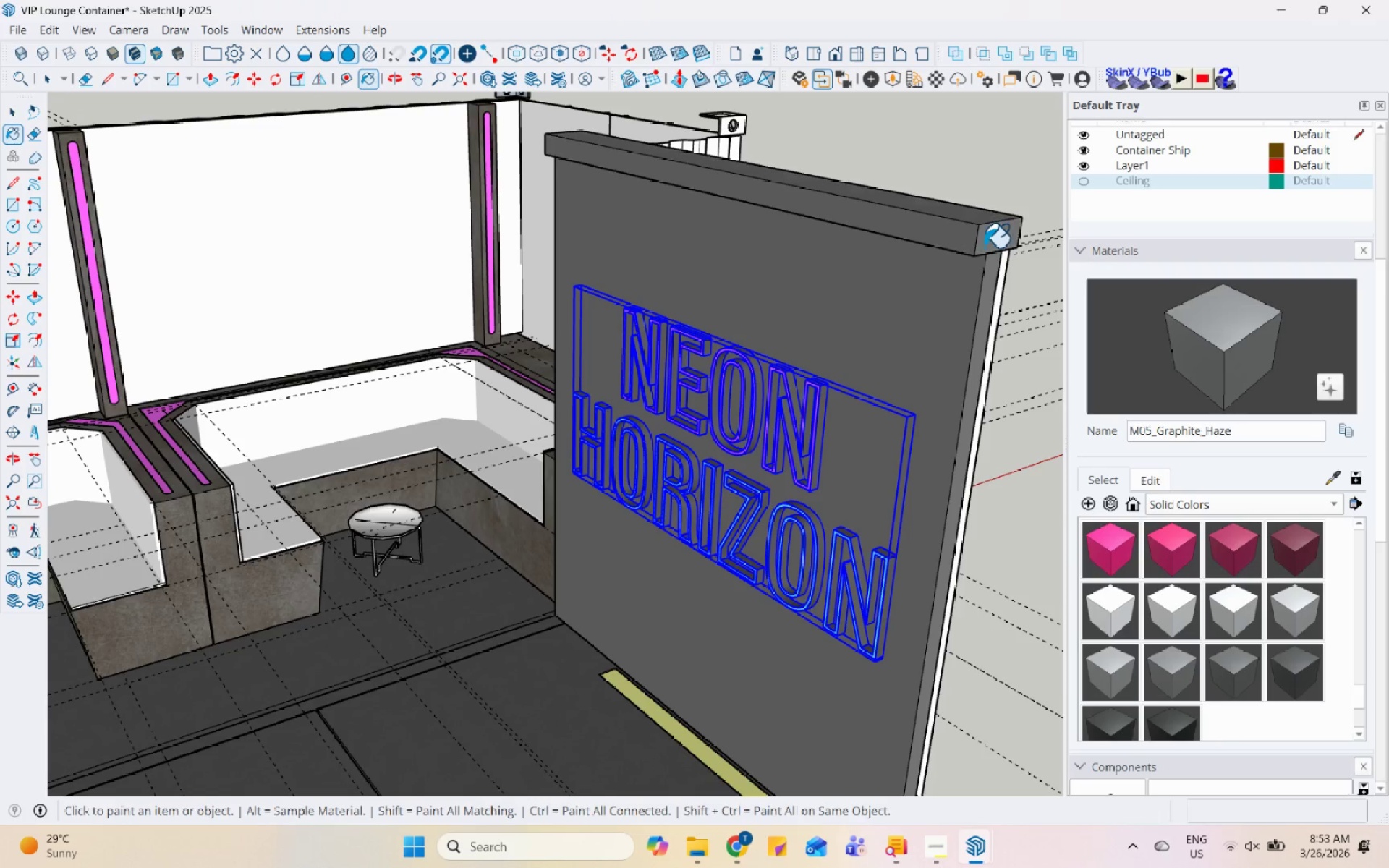 
left_click([472, 338])
 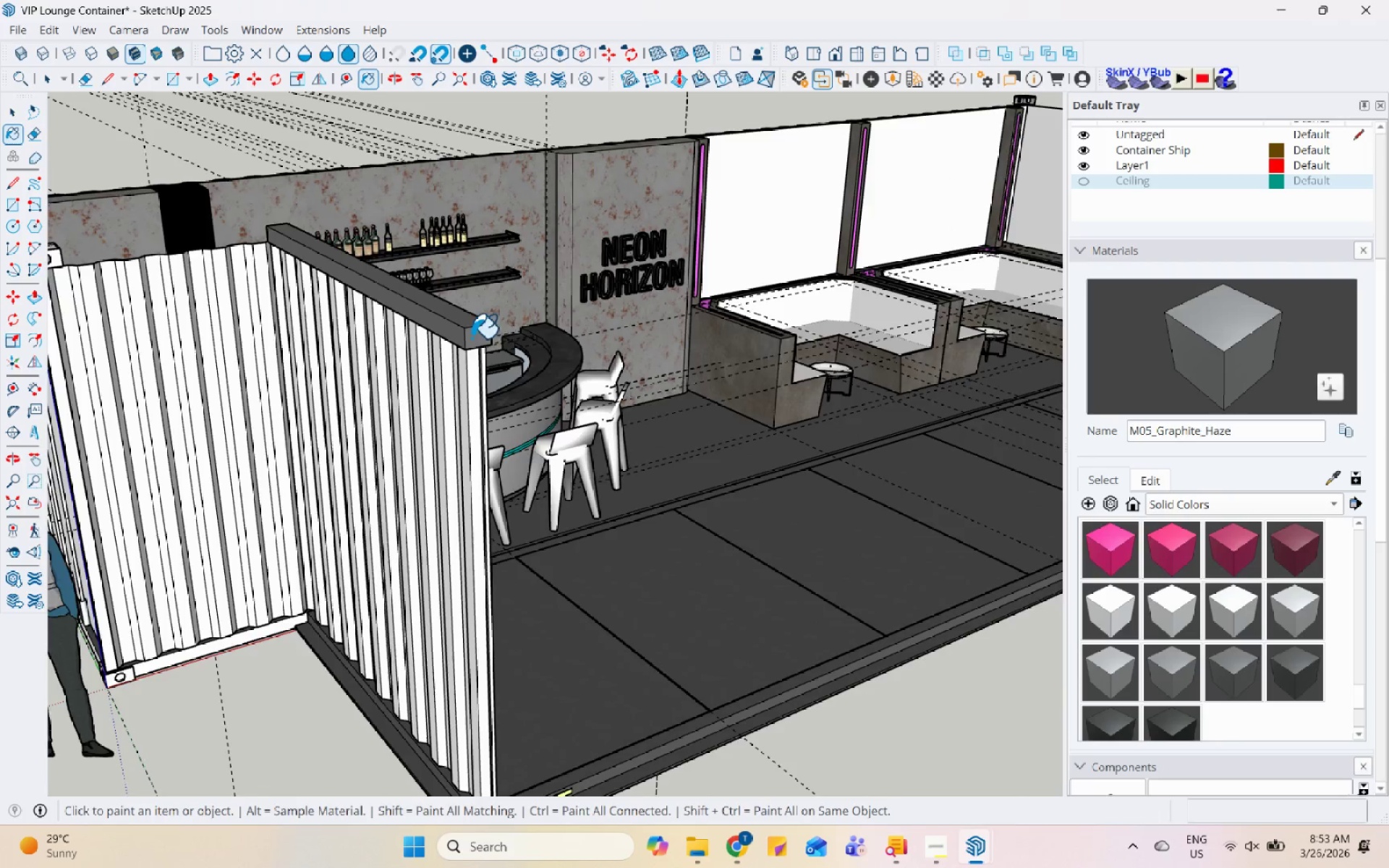 
scroll: coordinate [463, 430], scroll_direction: down, amount: 16.0
 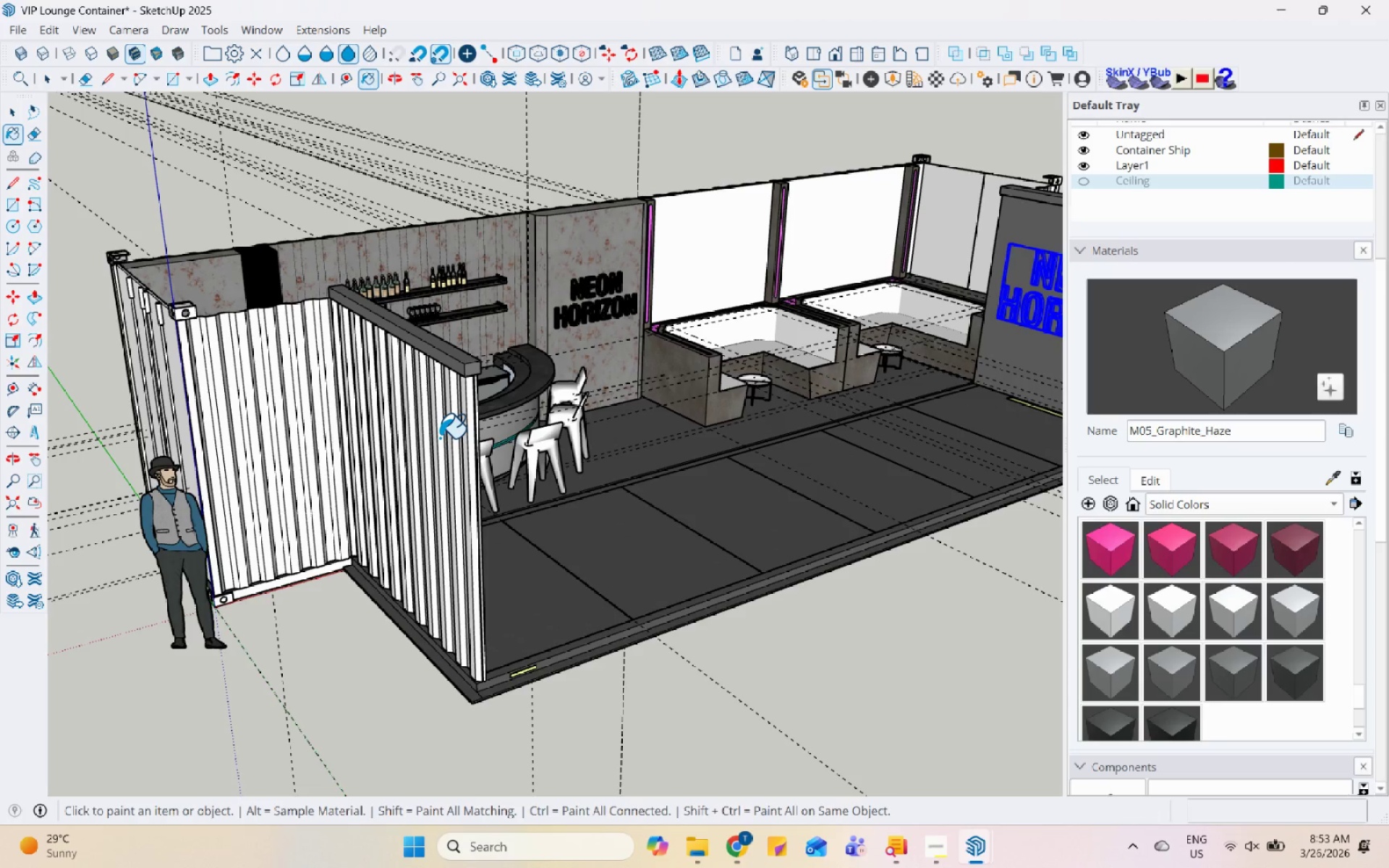 
left_click([440, 438])
 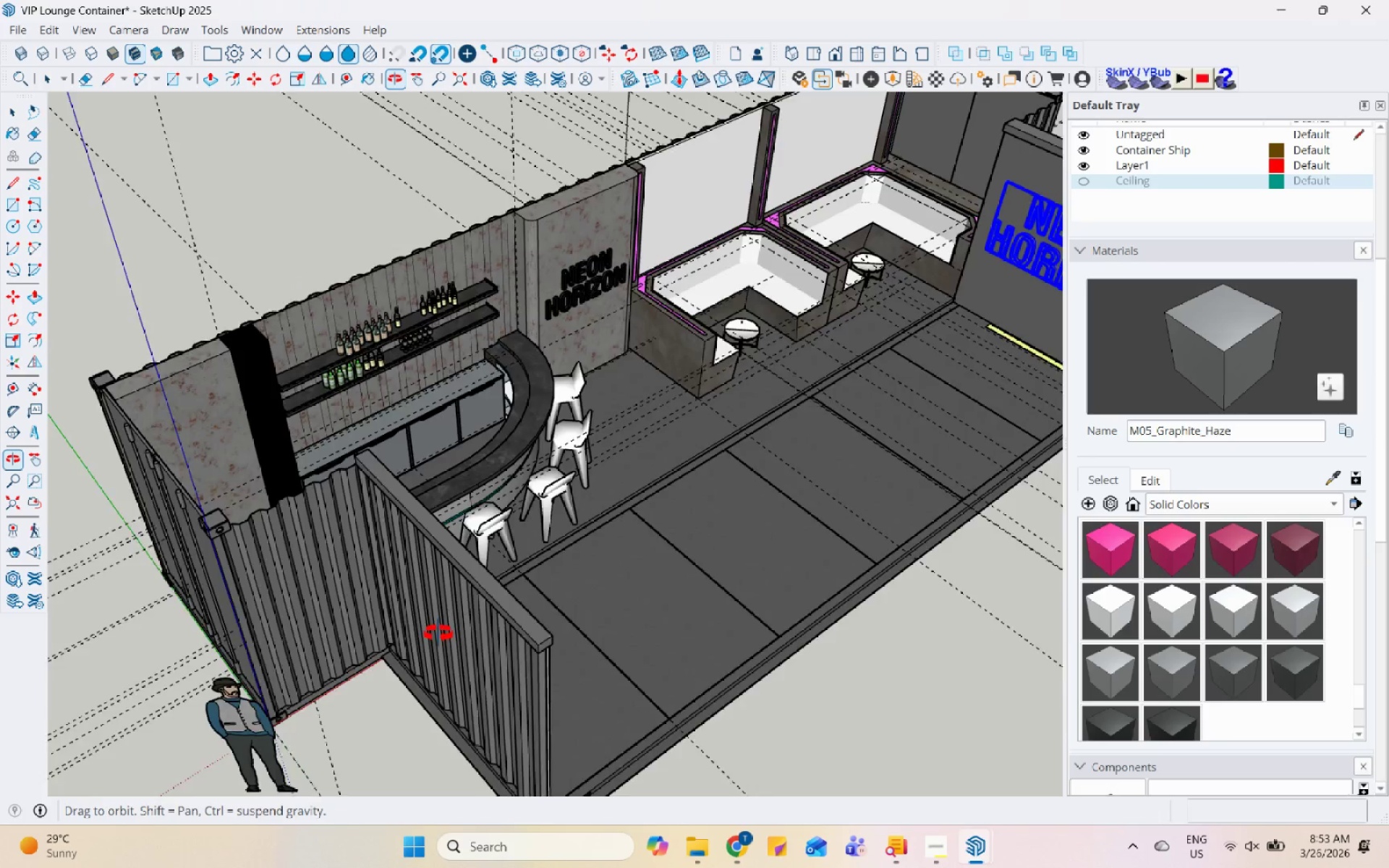 
scroll: coordinate [335, 561], scroll_direction: down, amount: 6.0
 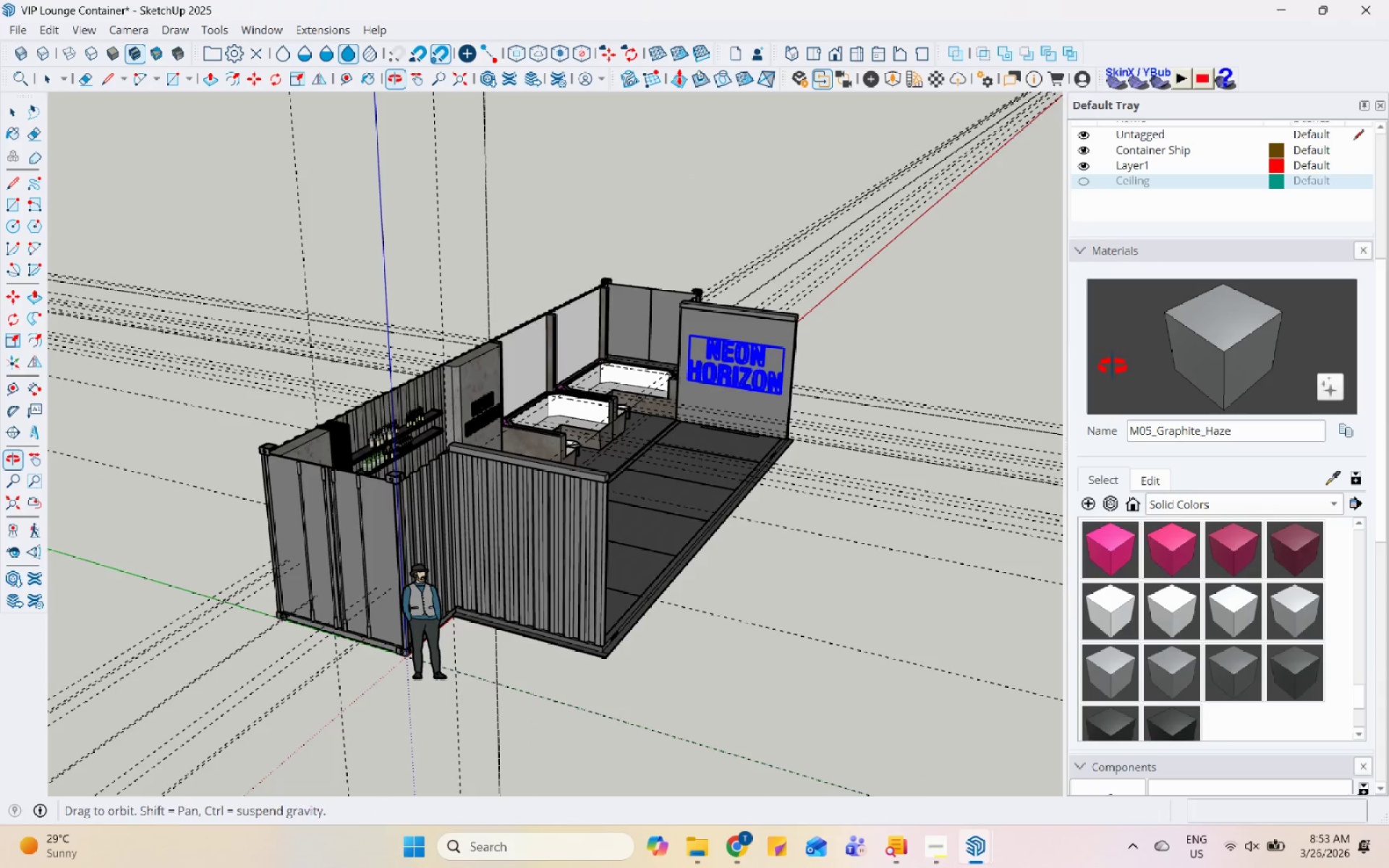 
scroll: coordinate [660, 336], scroll_direction: up, amount: 10.0
 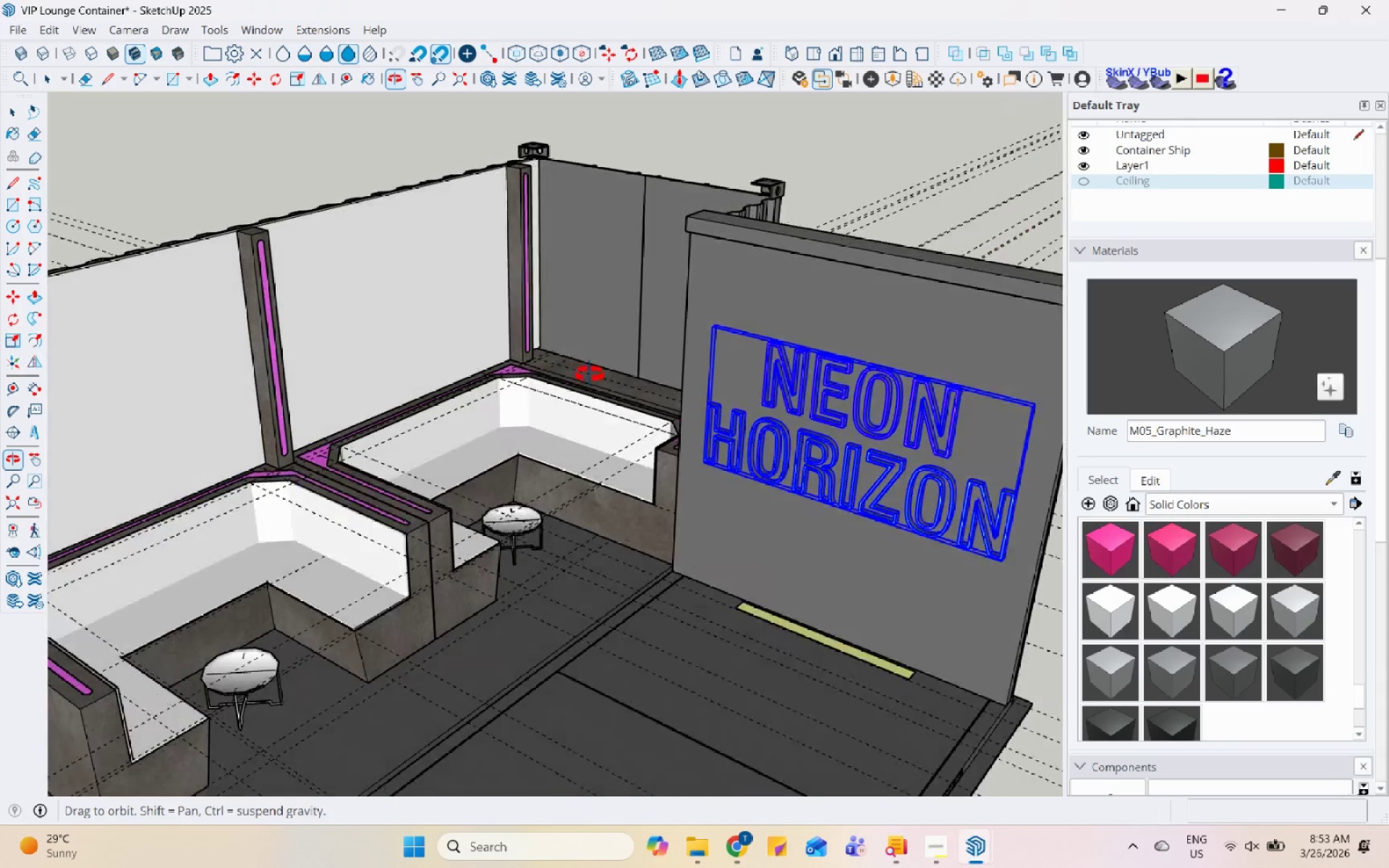 
key(Space)
 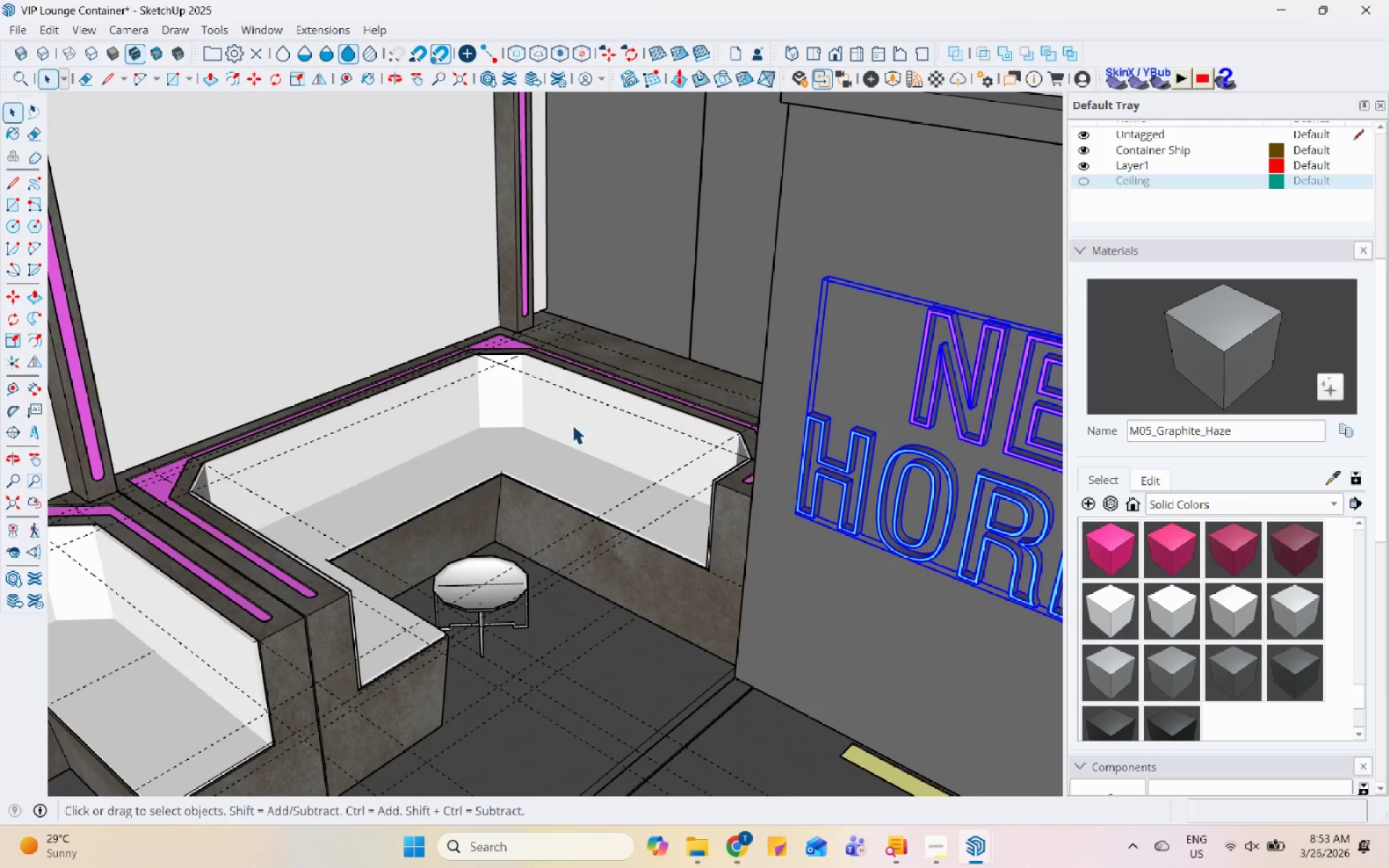 
left_click([572, 425])
 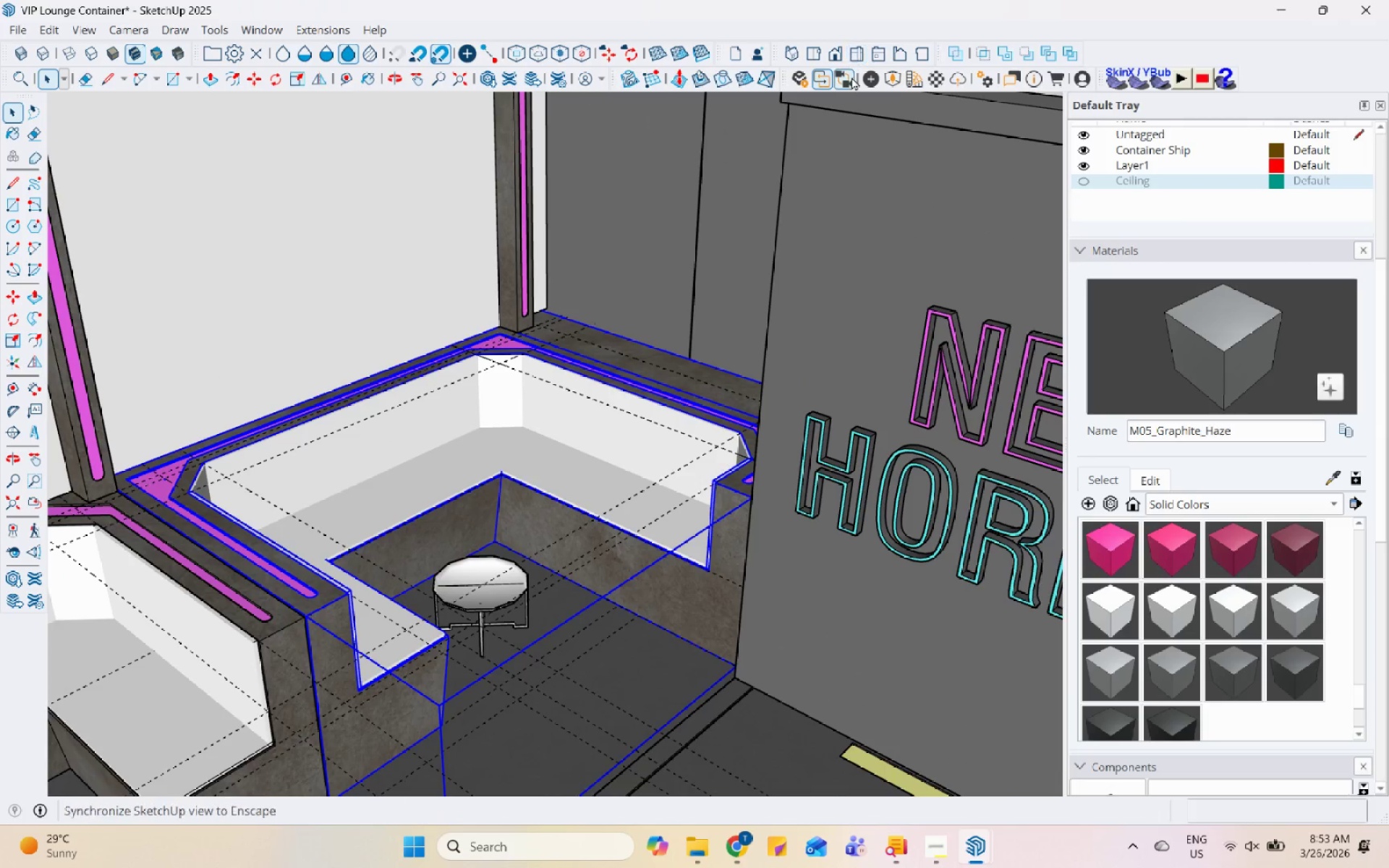 
scroll: coordinate [568, 405], scroll_direction: up, amount: 4.0
 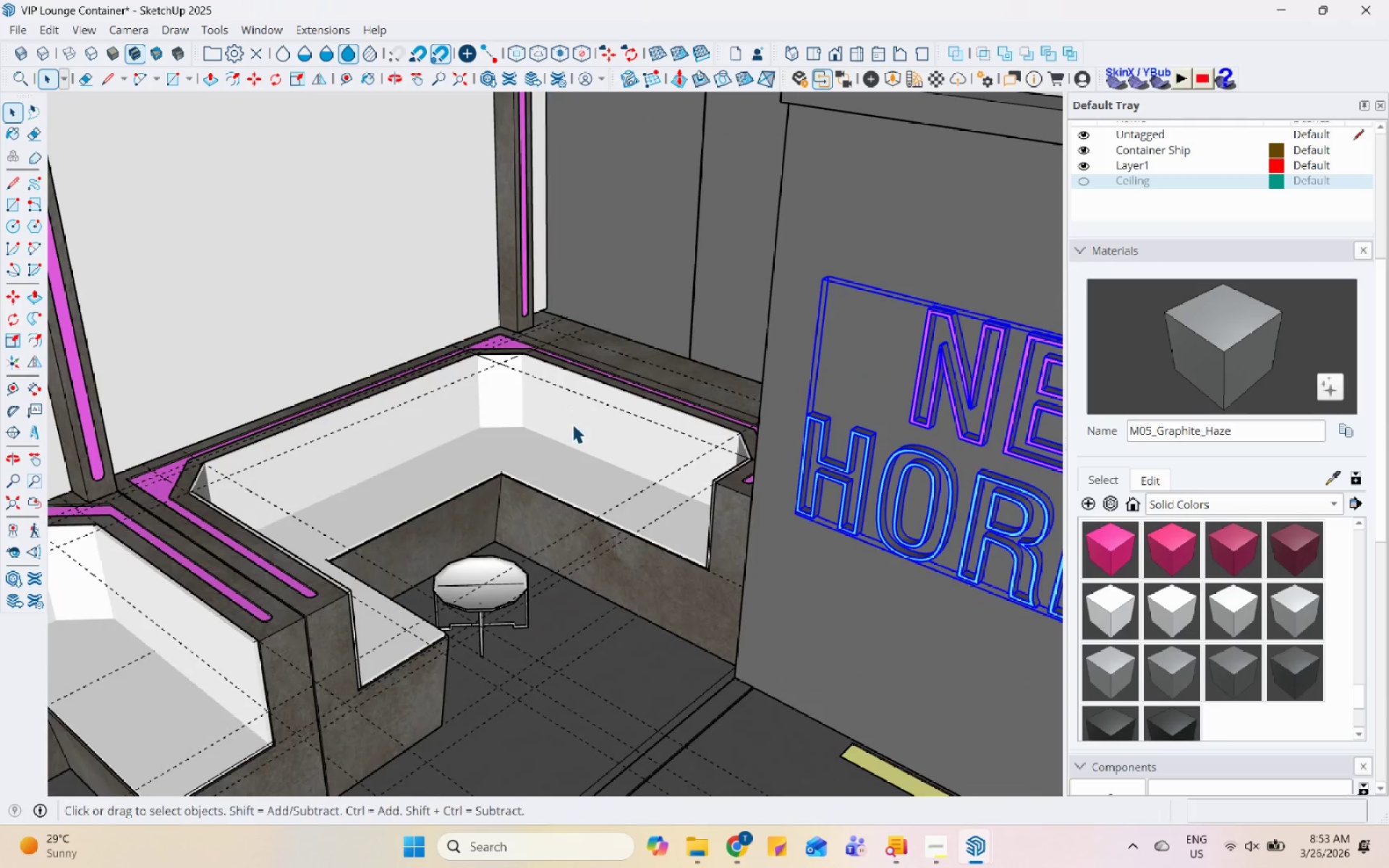 
mouse_move([898, 82])
 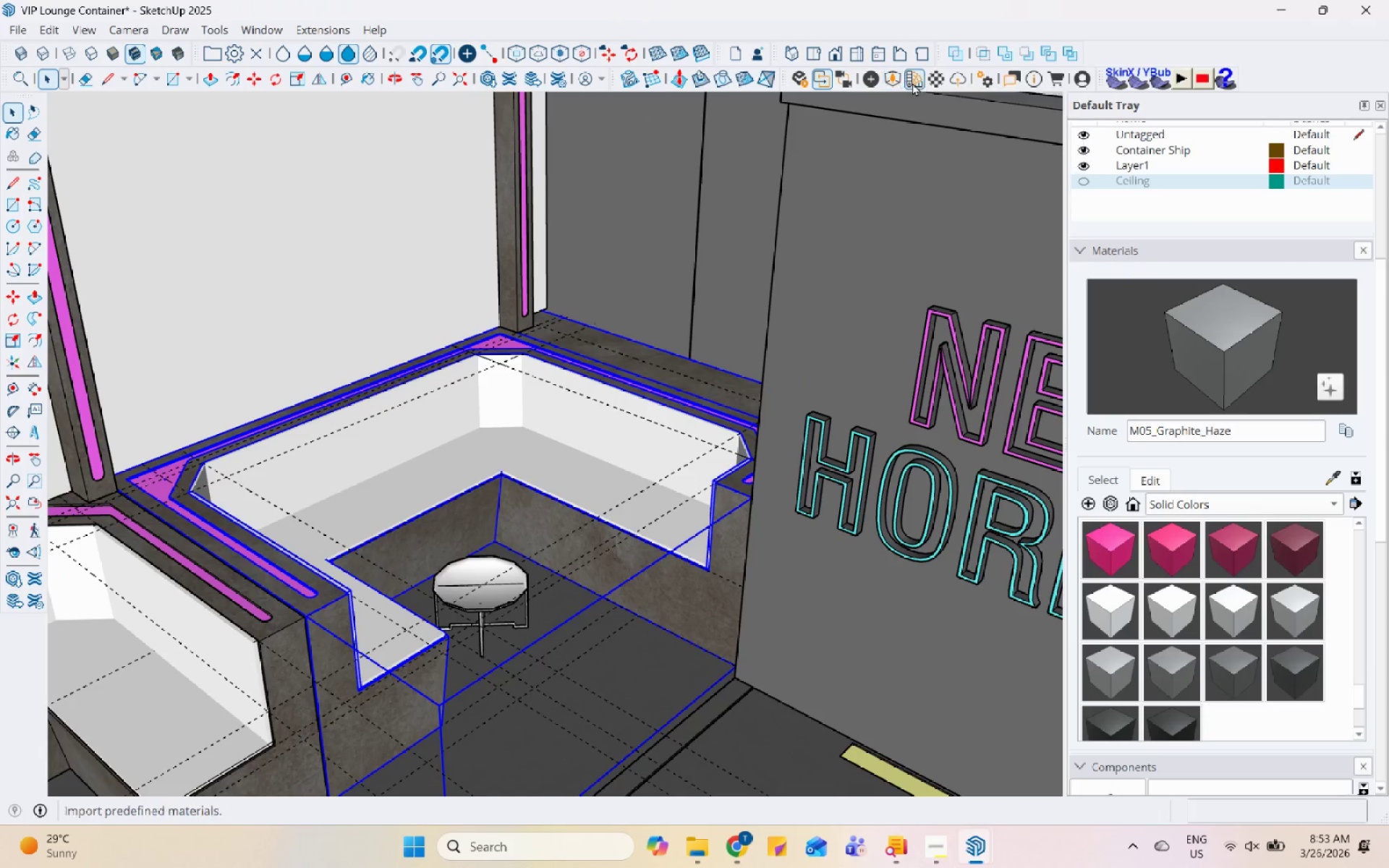 
left_click([913, 82])
 